 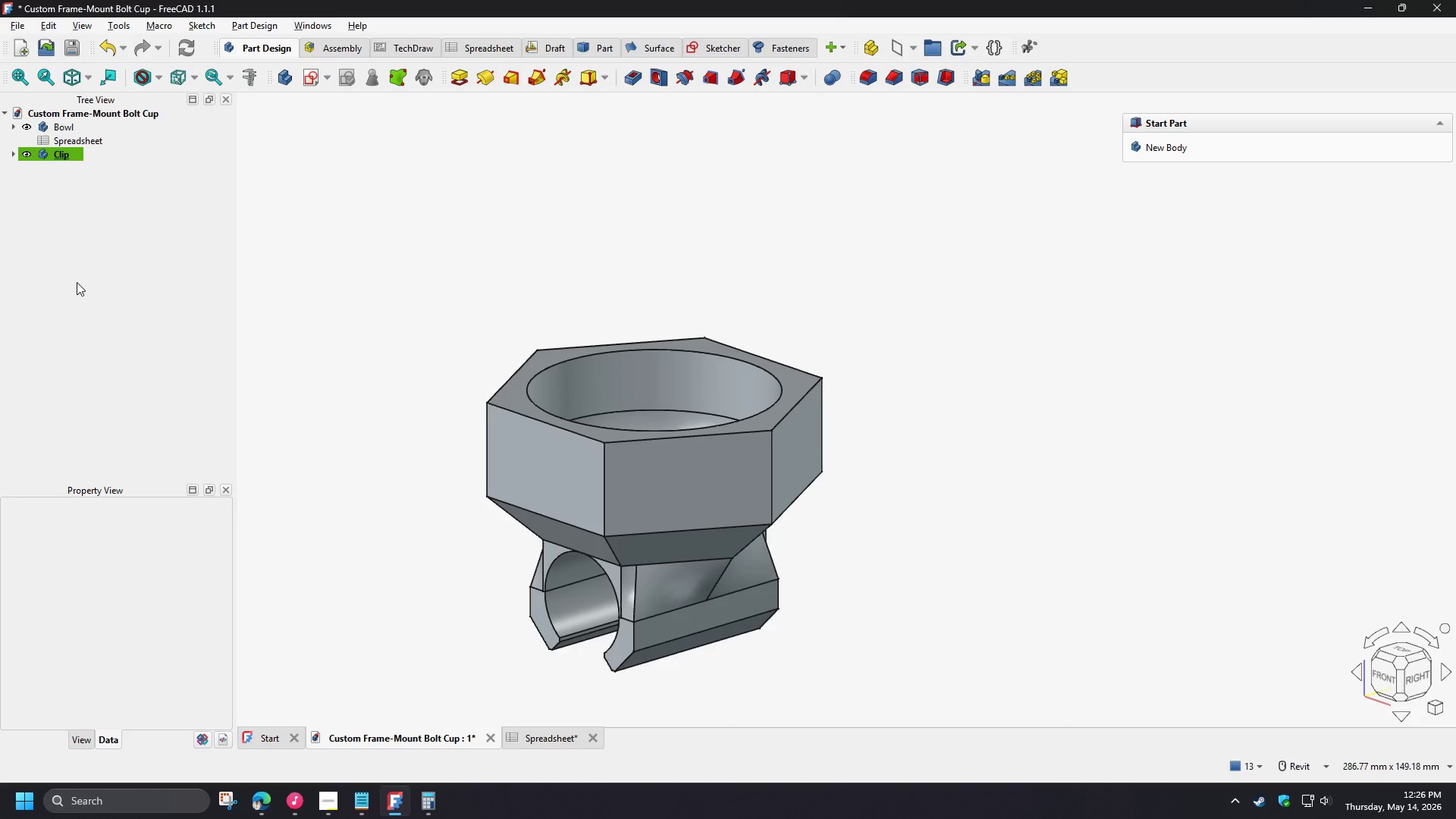 
left_click([290, 77])
 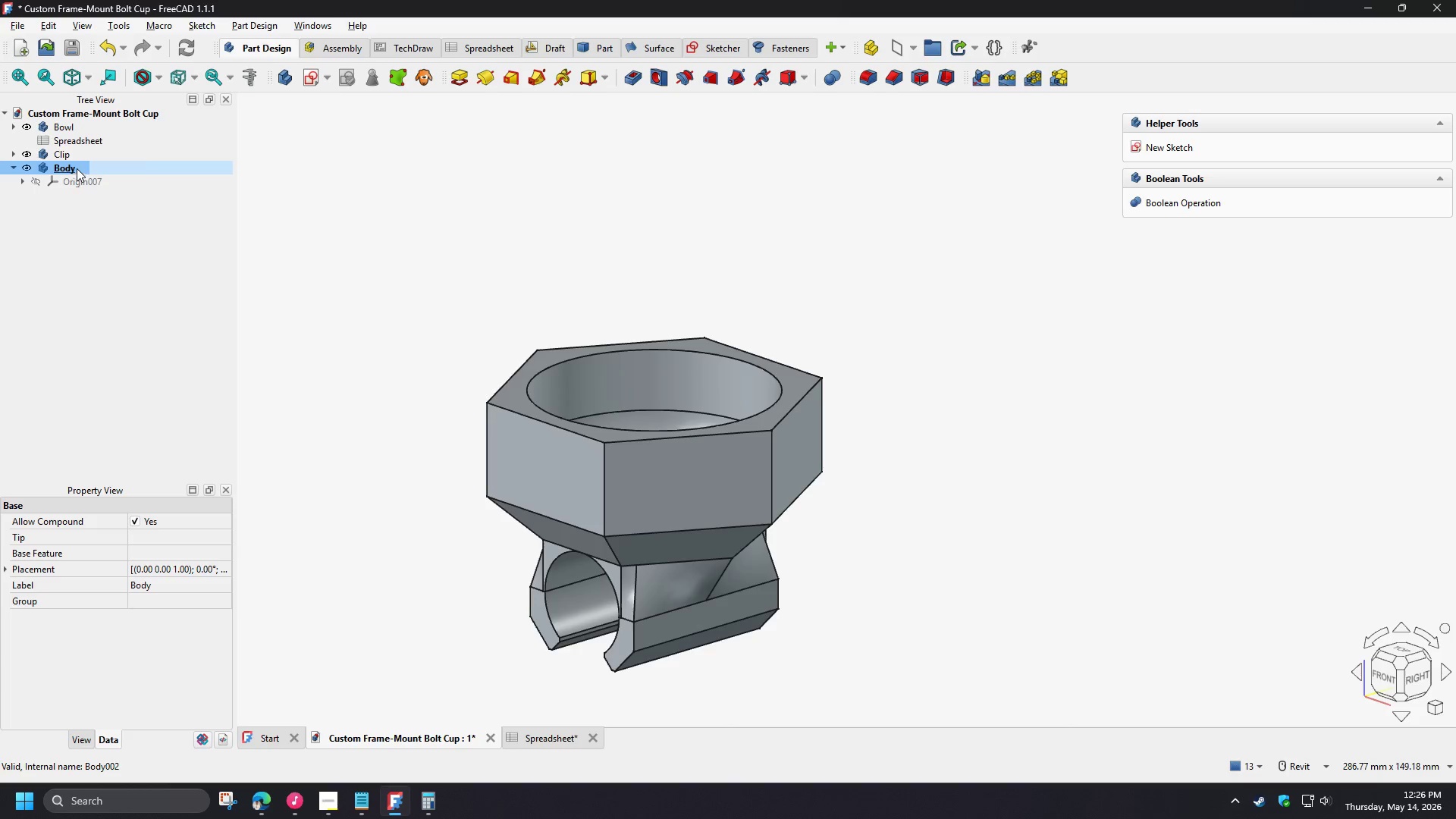 
left_click([65, 168])
 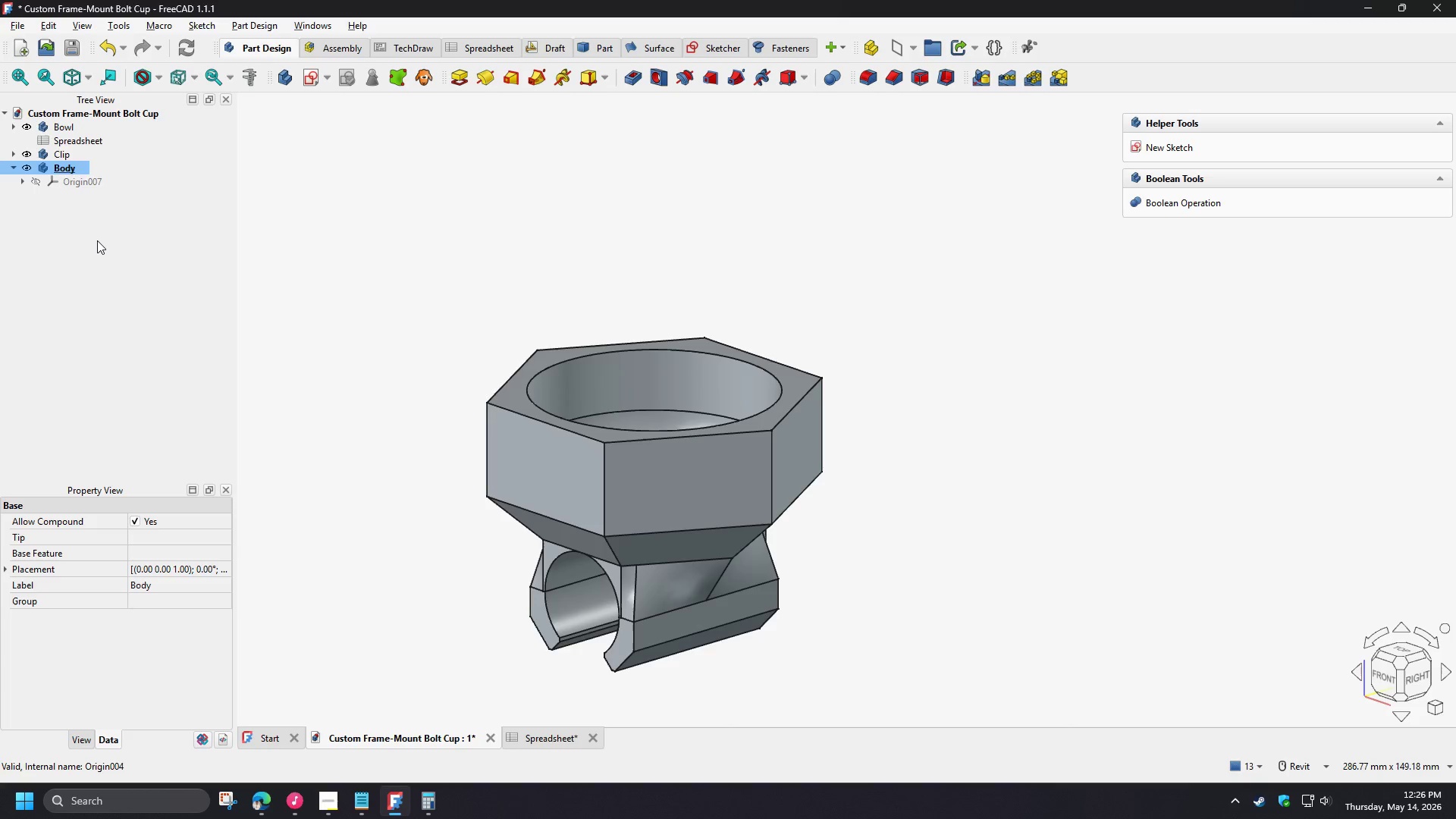 
type([F2]Fuse Bodies)
 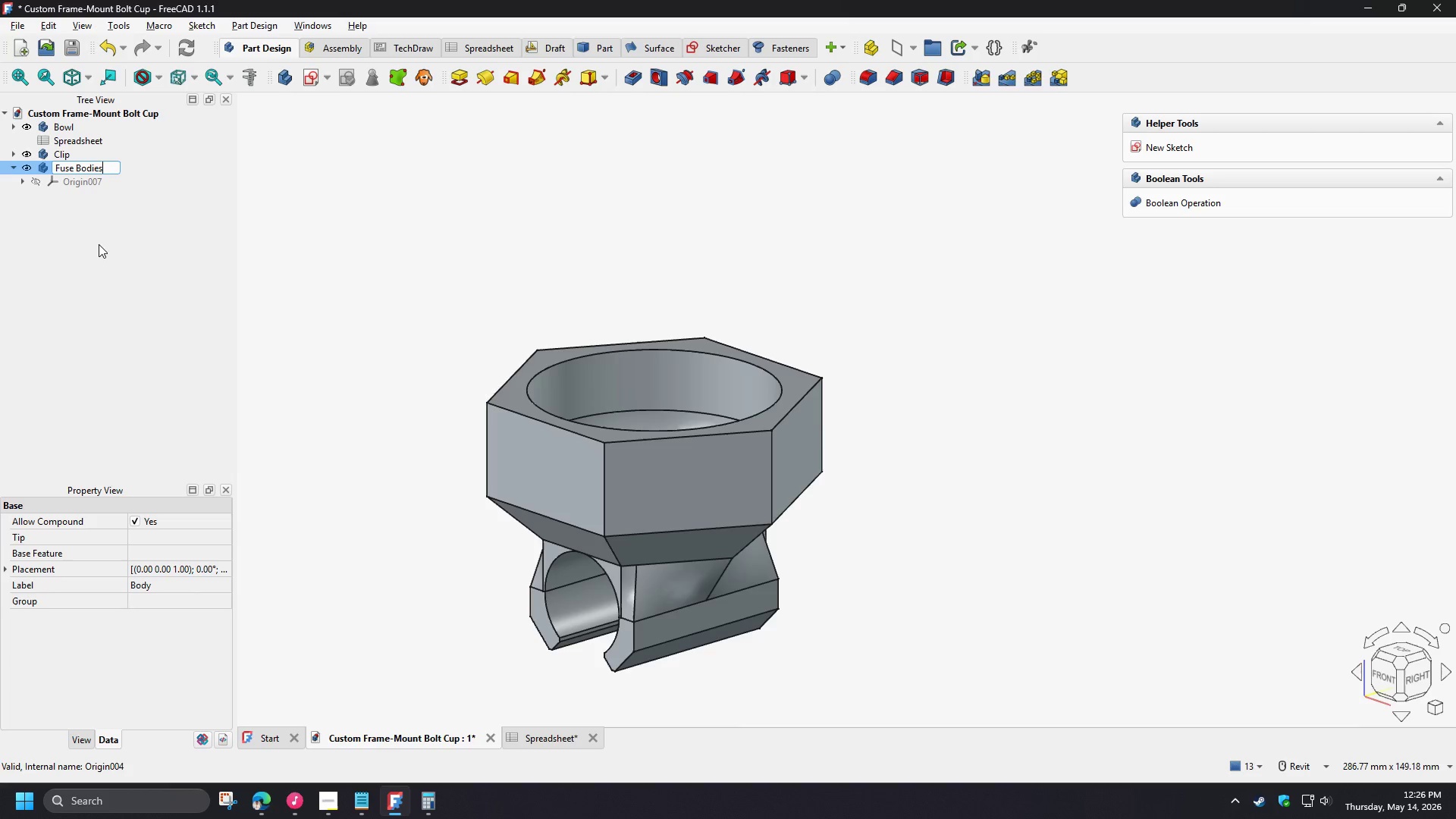 
key(Enter)
 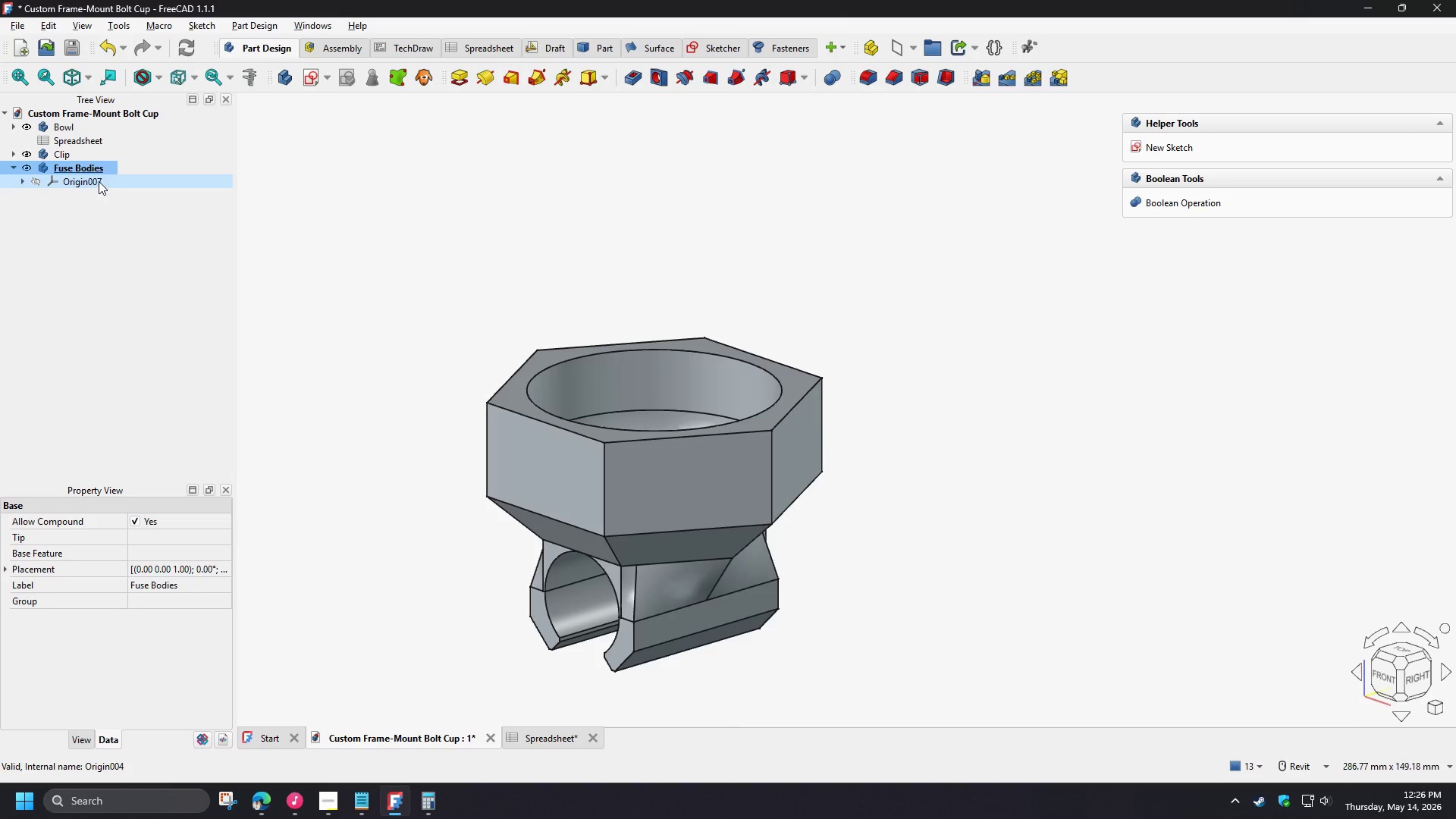 
left_click([92, 171])
 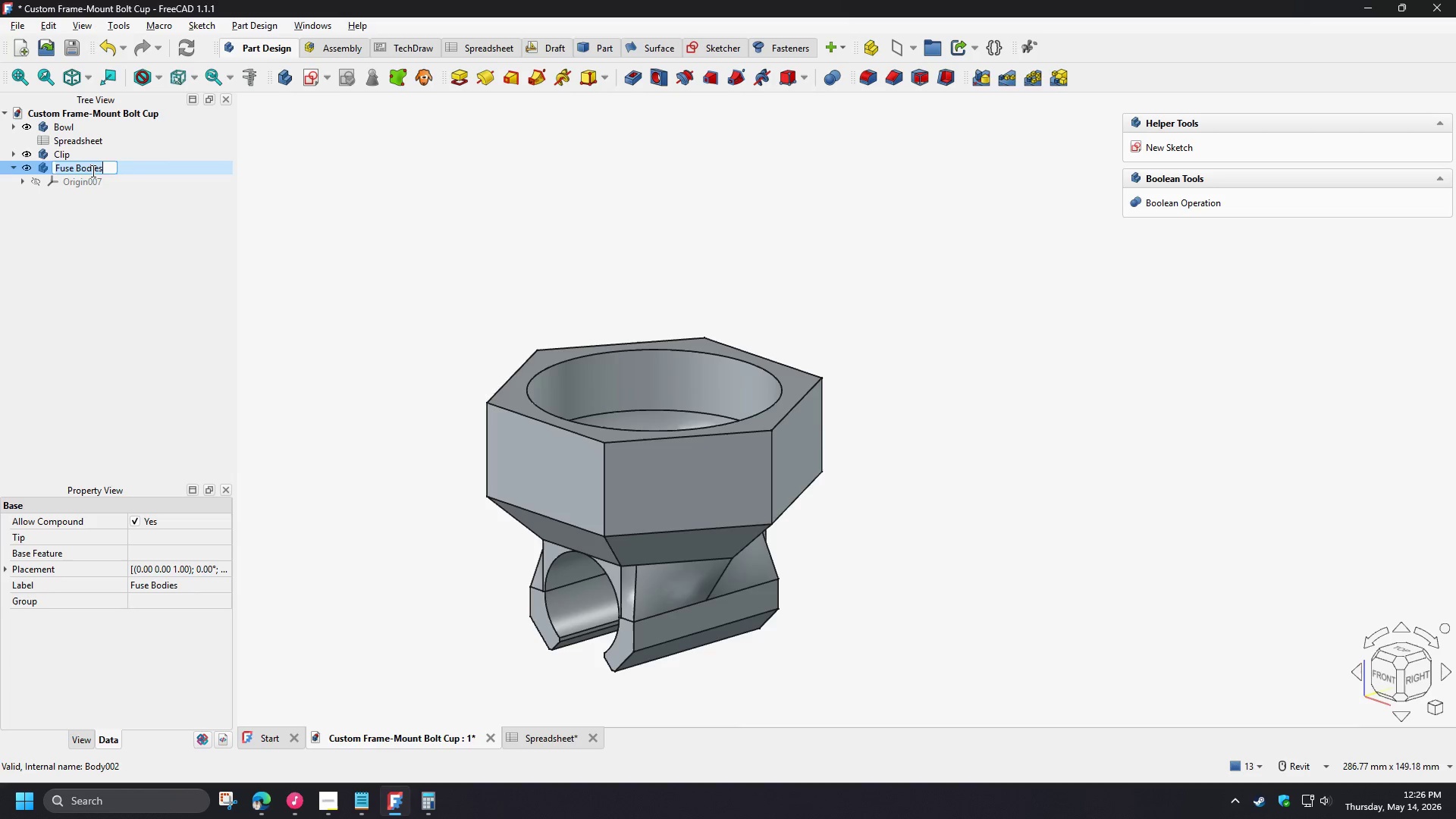 
key(F2)
 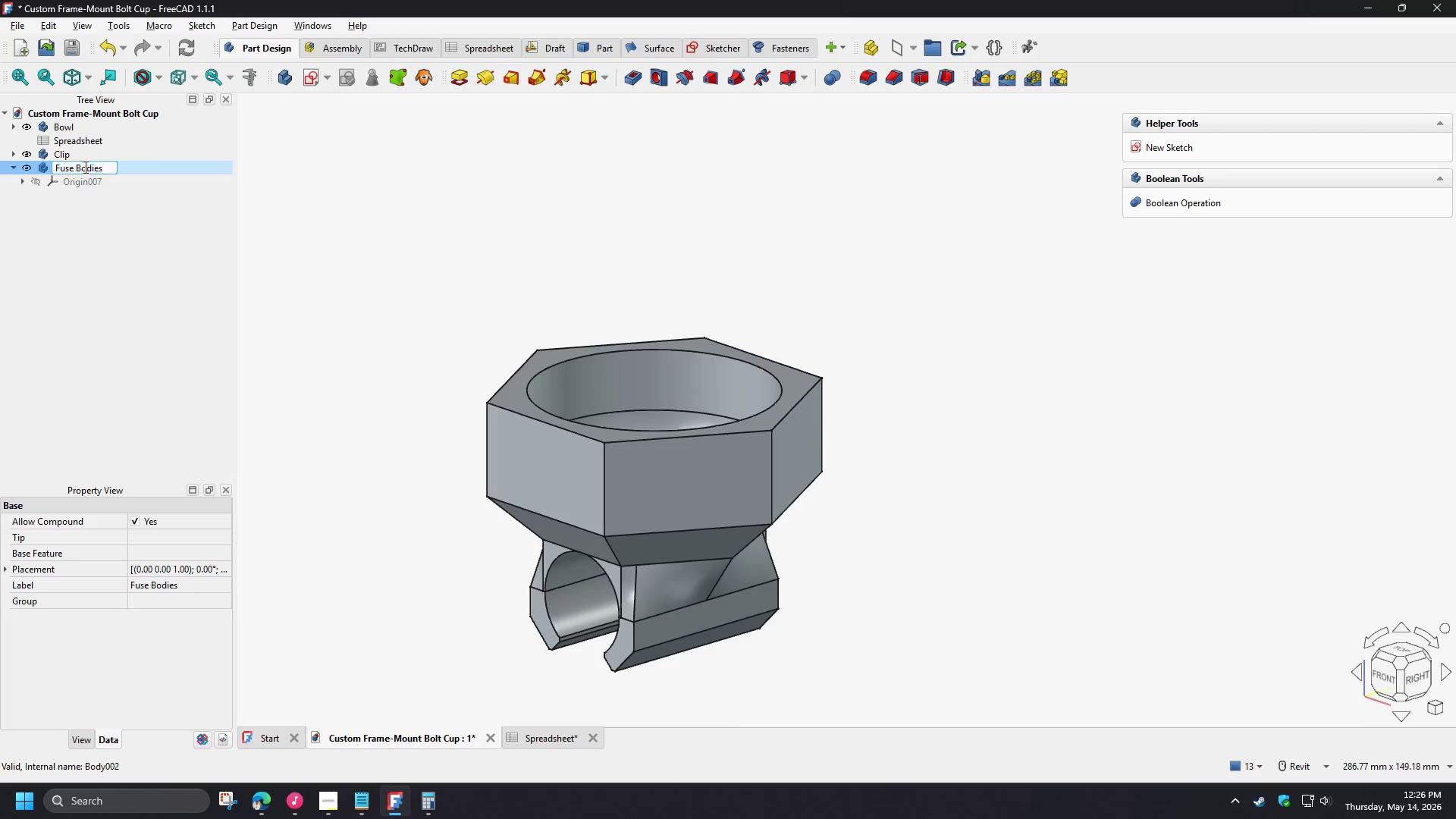 
double_click([84, 167])
 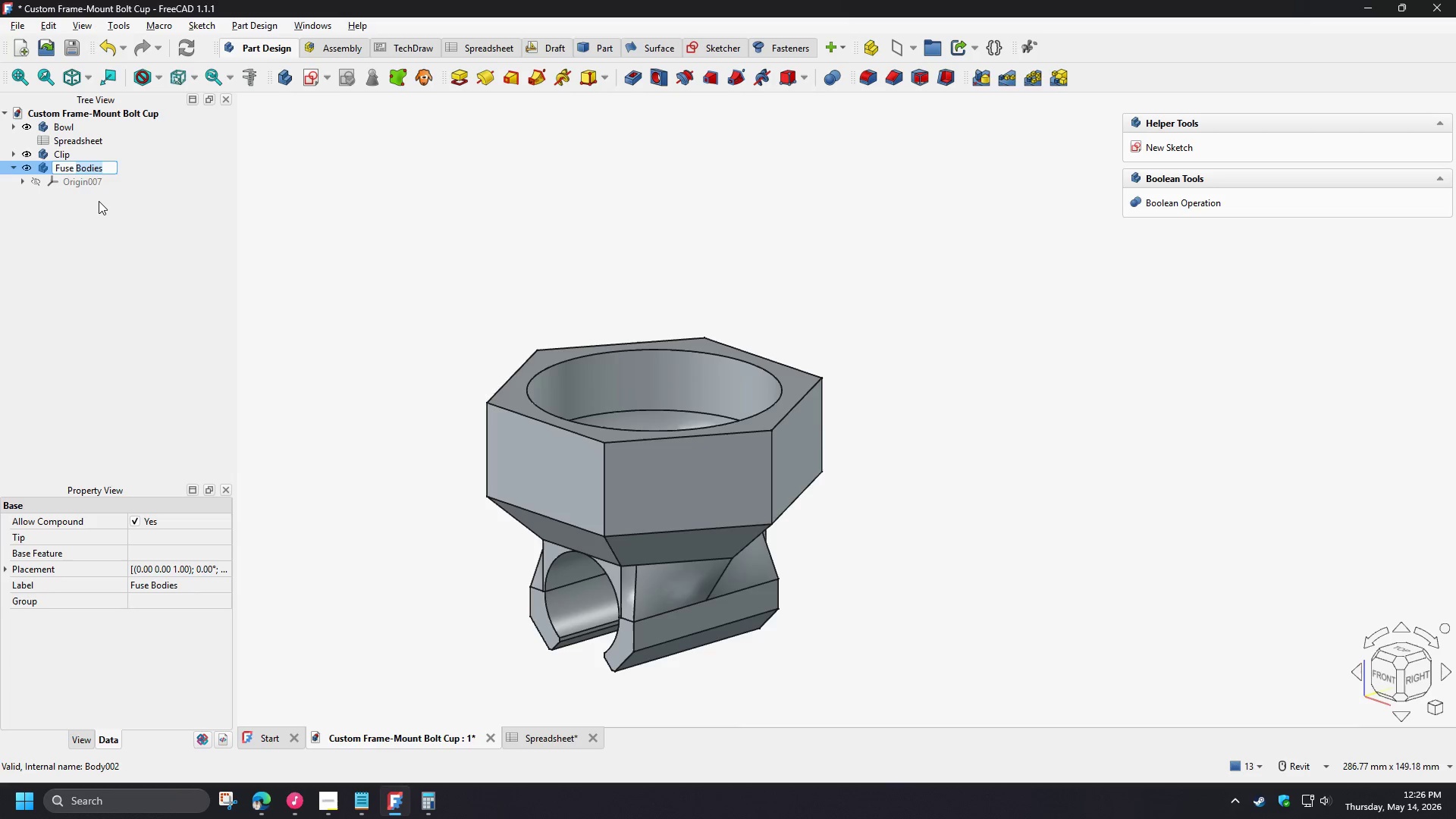 
type(Bowl and CLip)
key(Backspace)
key(Backspace)
key(Backspace)
type(lip)
 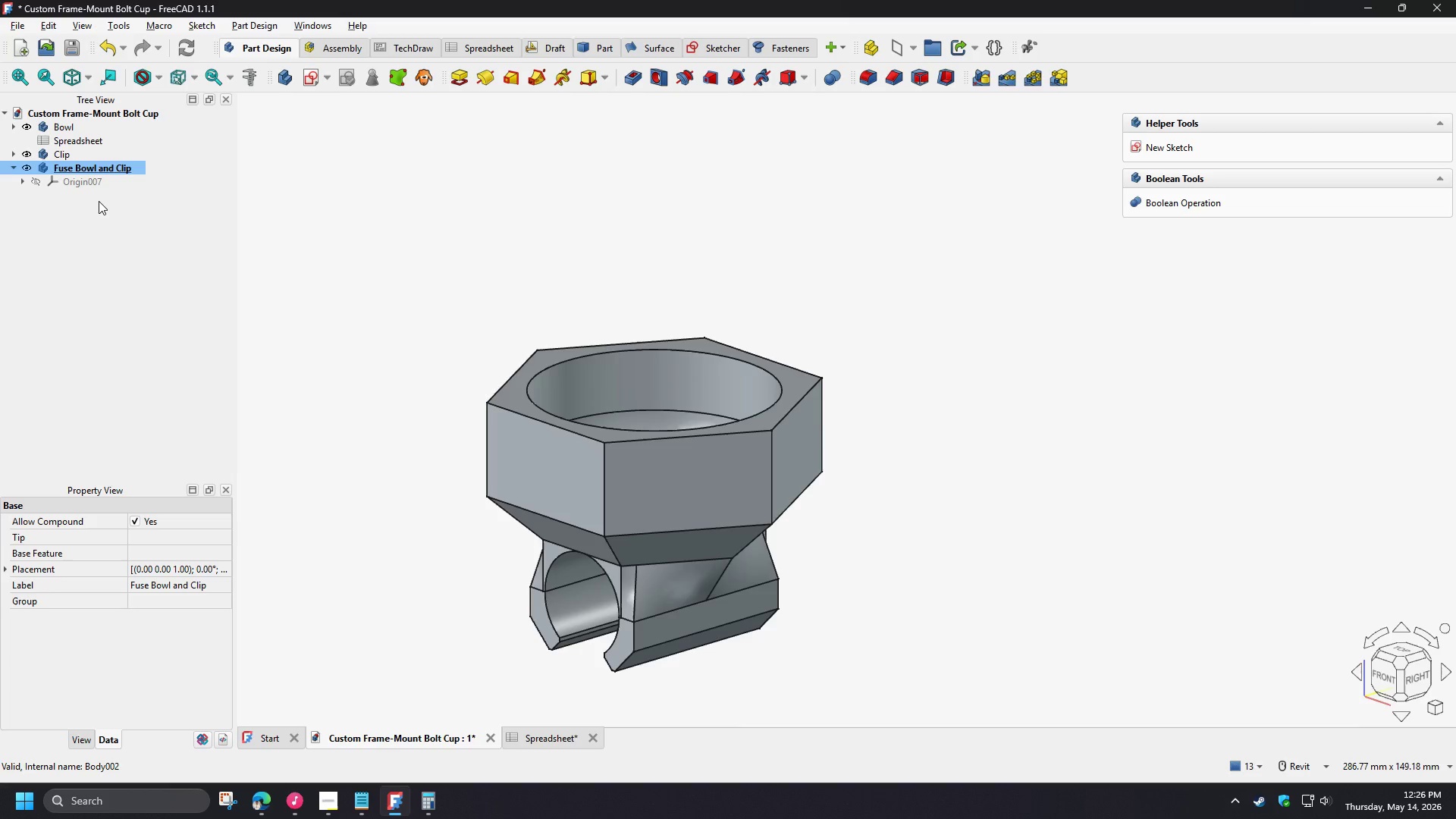 
 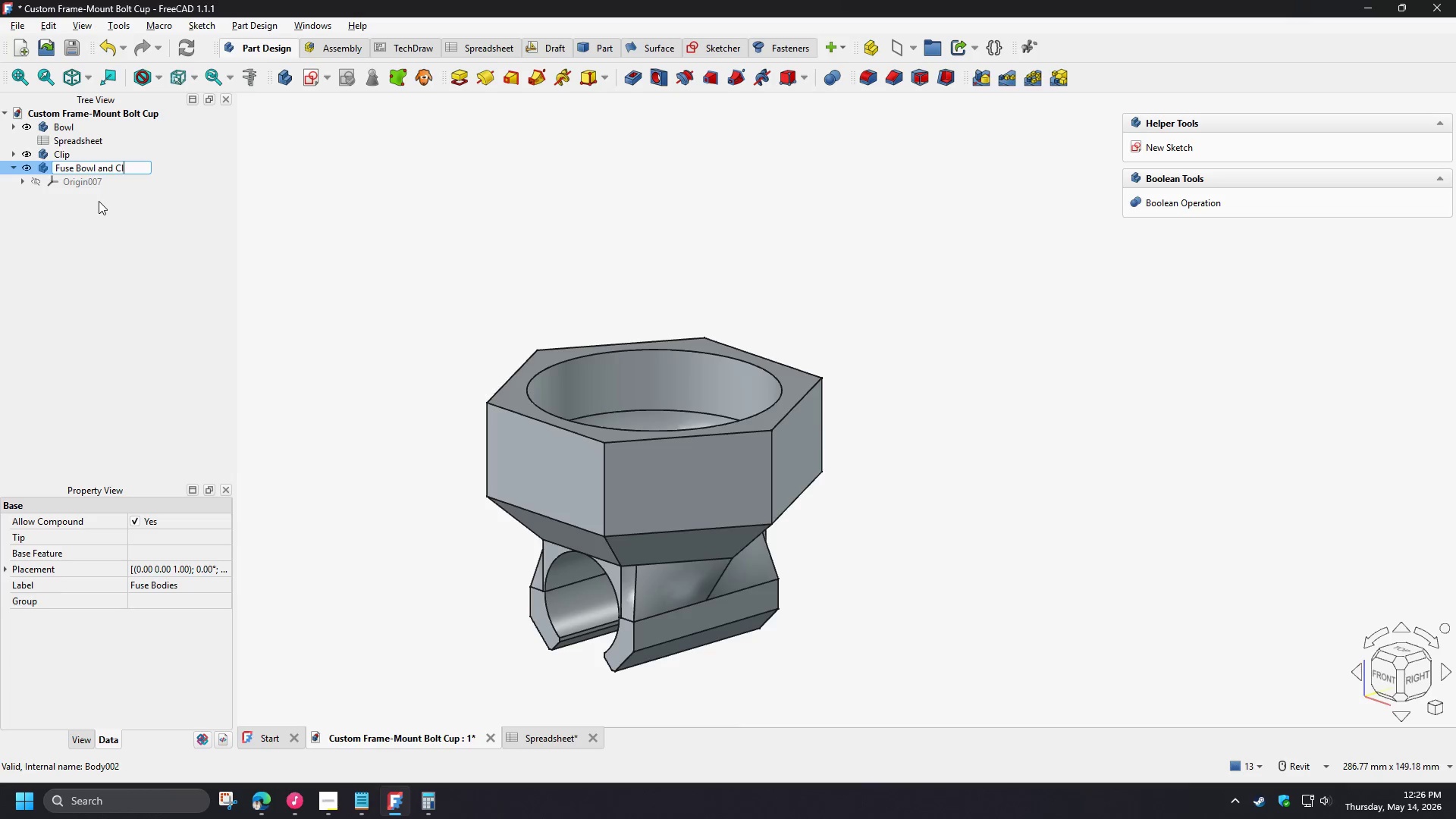 
key(Enter)
 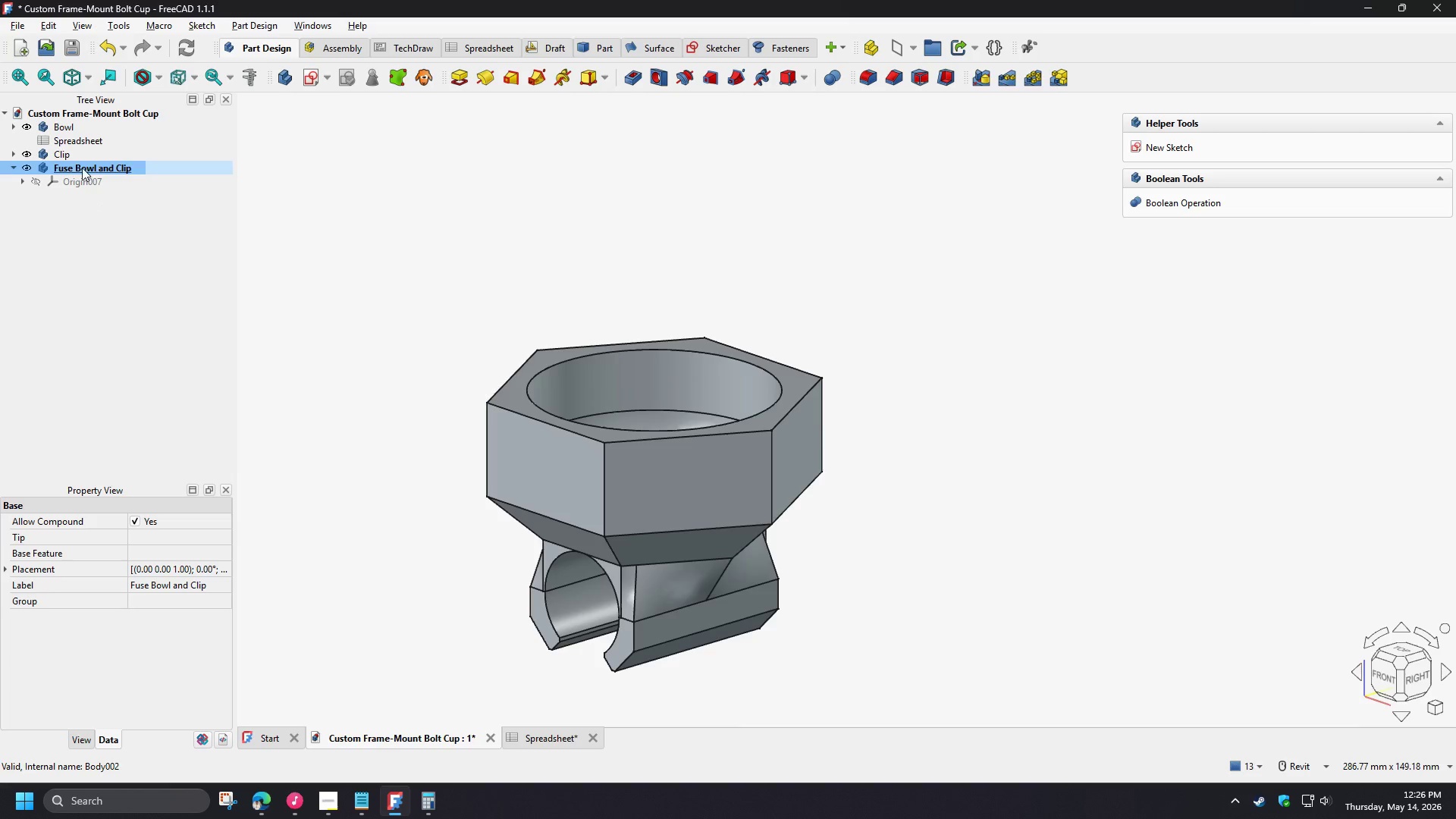 
left_click([74, 155])
 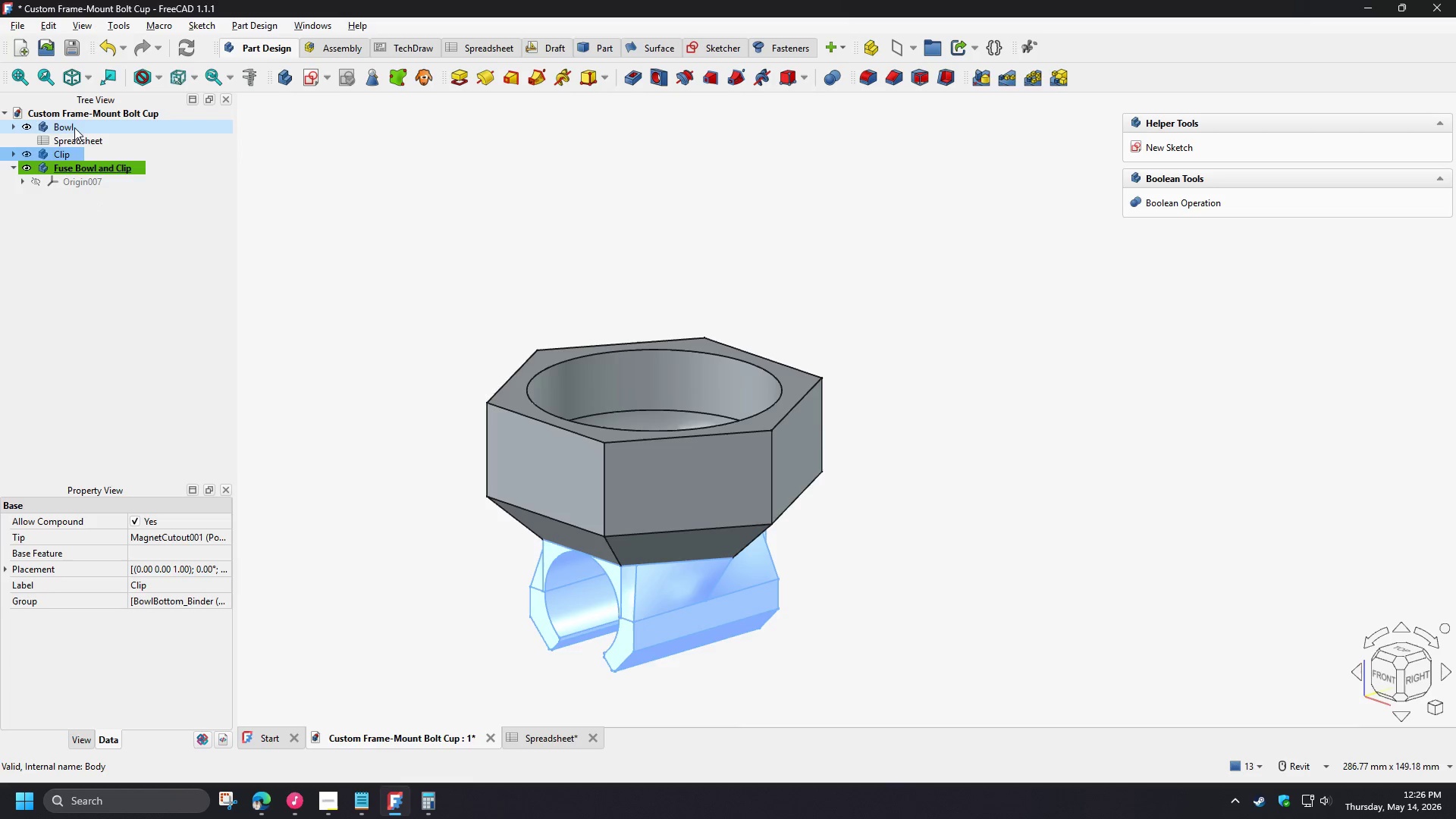 
hold_key(key=ControlLeft, duration=0.39)
double_click([74, 127])
 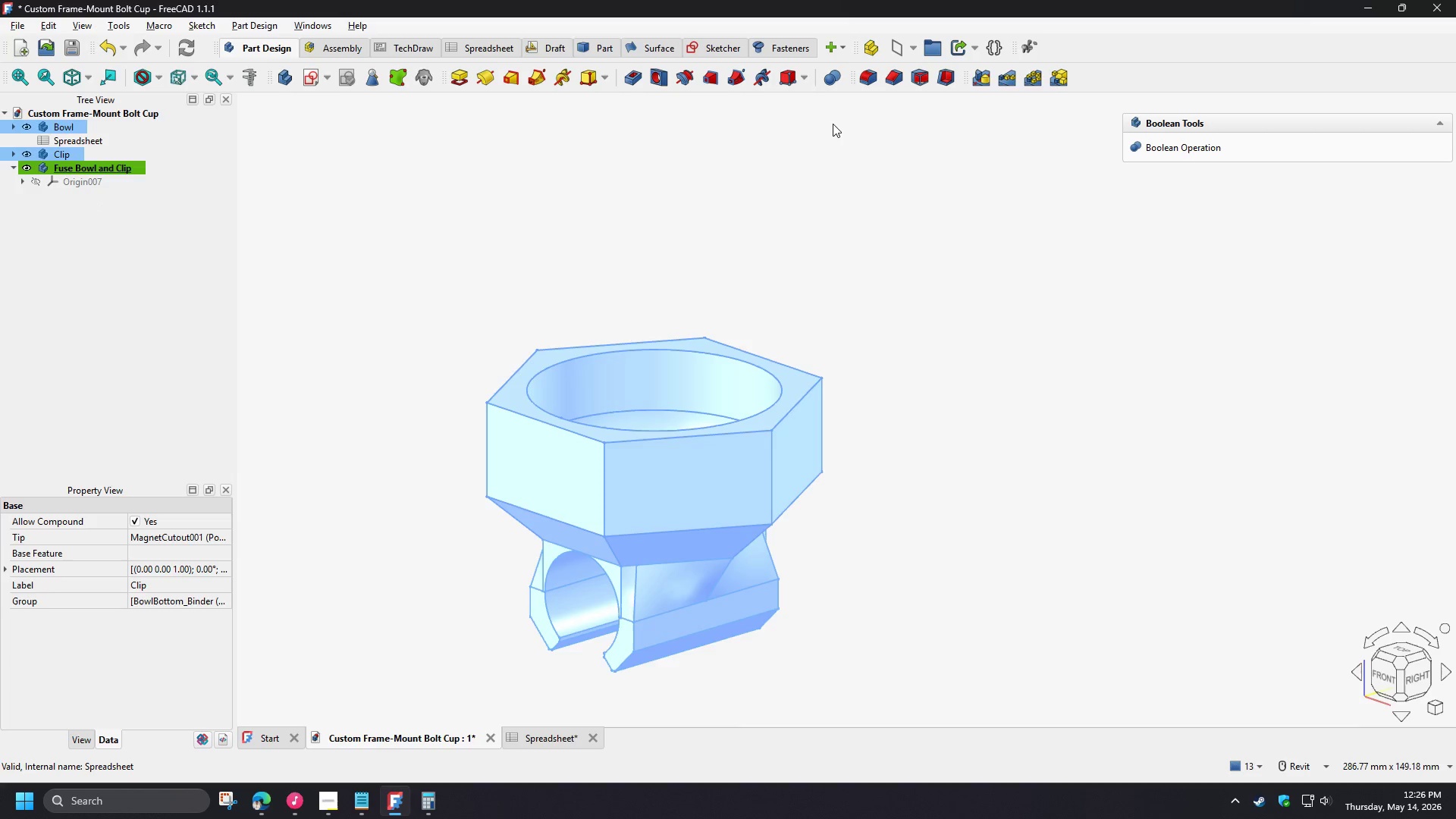 
left_click([820, 80])
 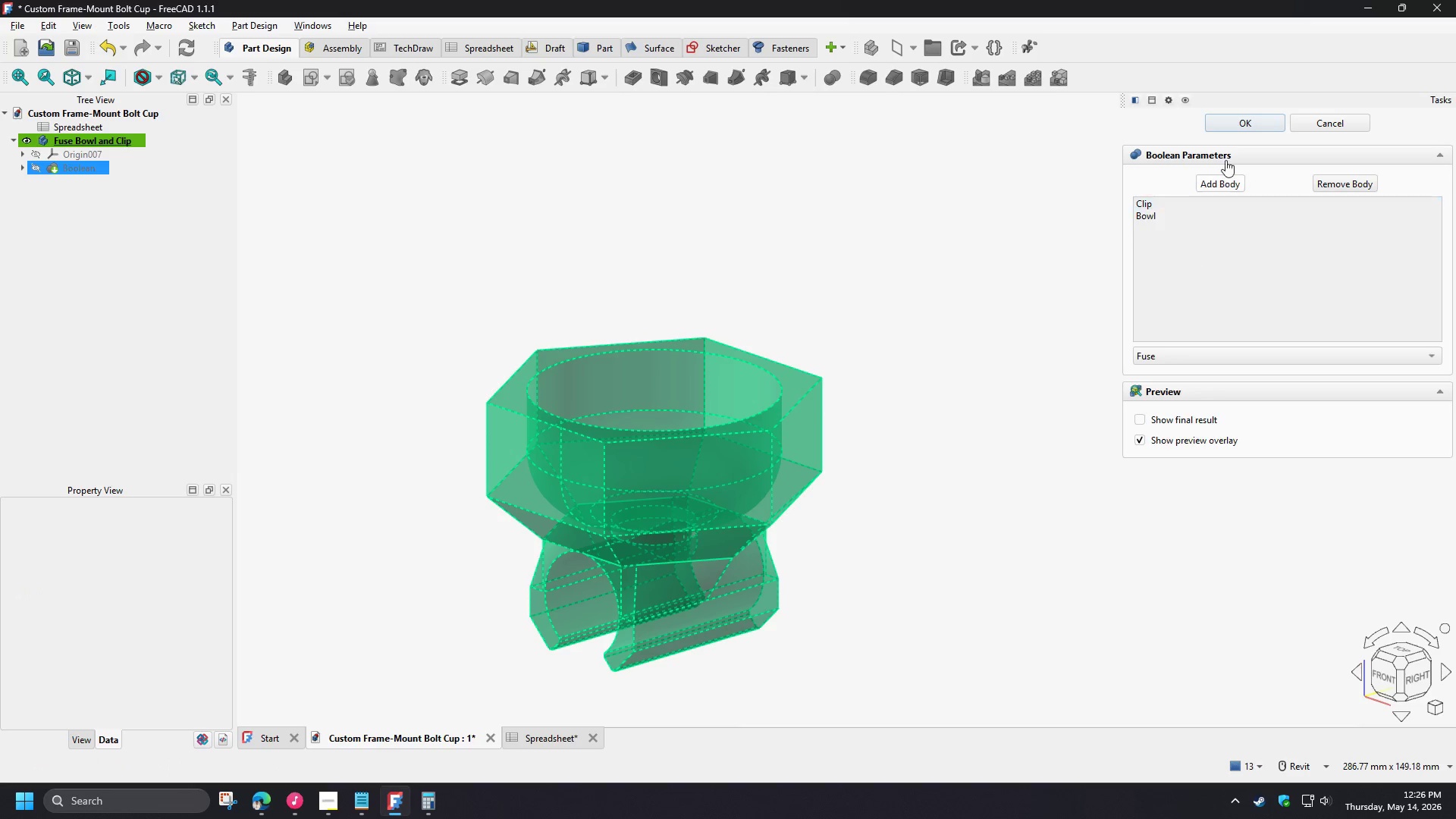 
left_click([1242, 119])
 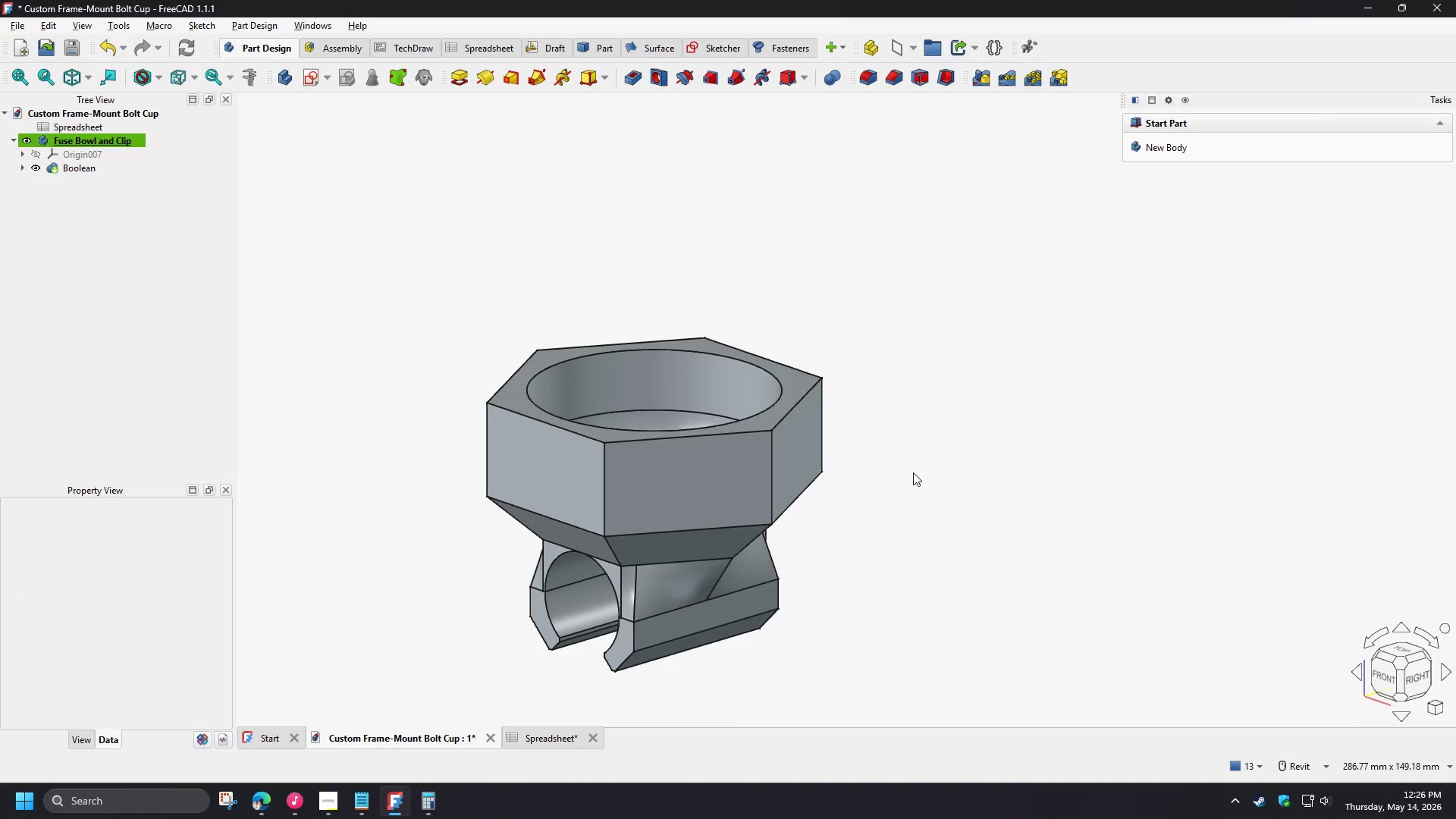 
left_click([913, 472])
 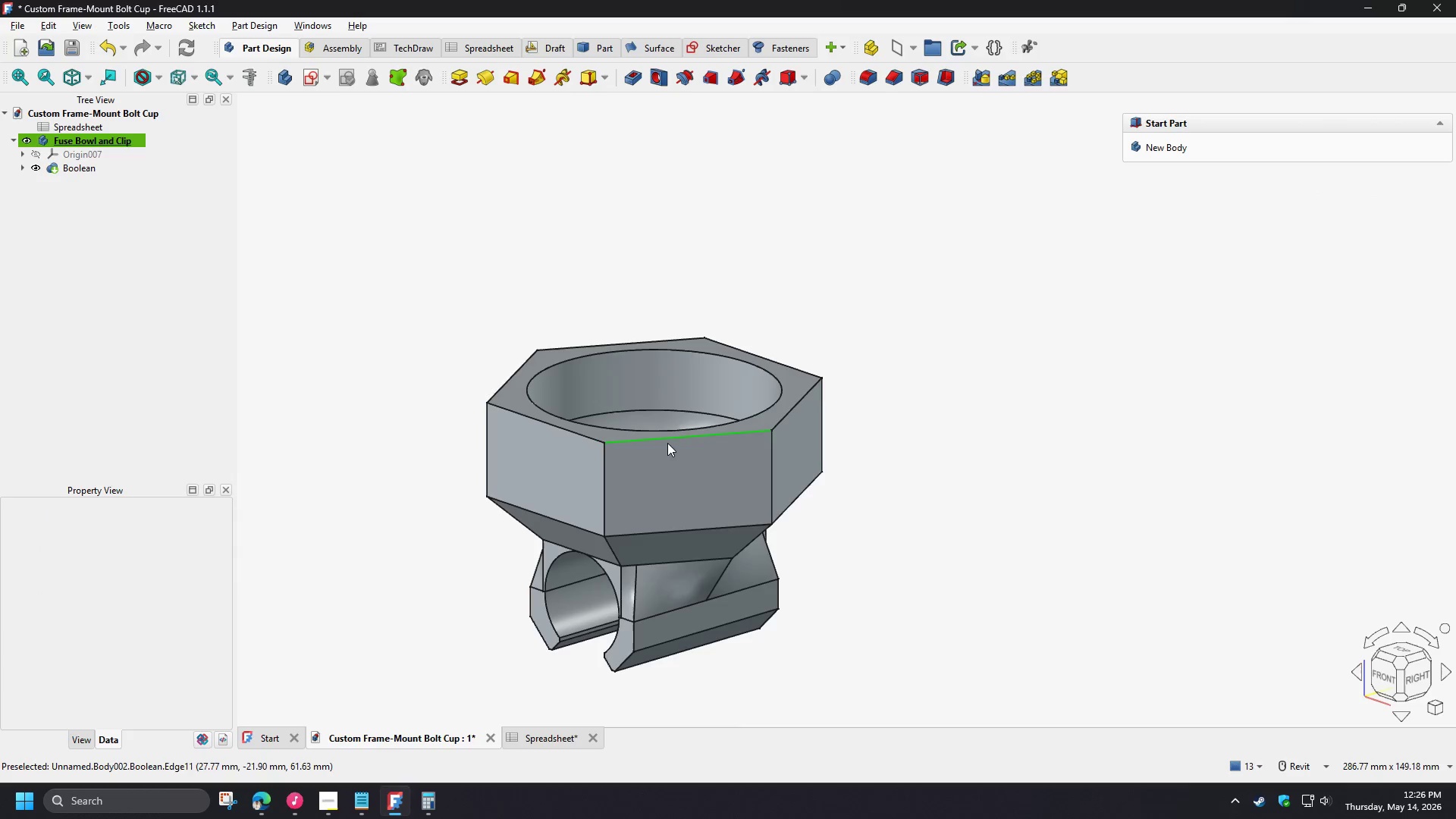 
hold_key(key=ShiftLeft, duration=1.5)
 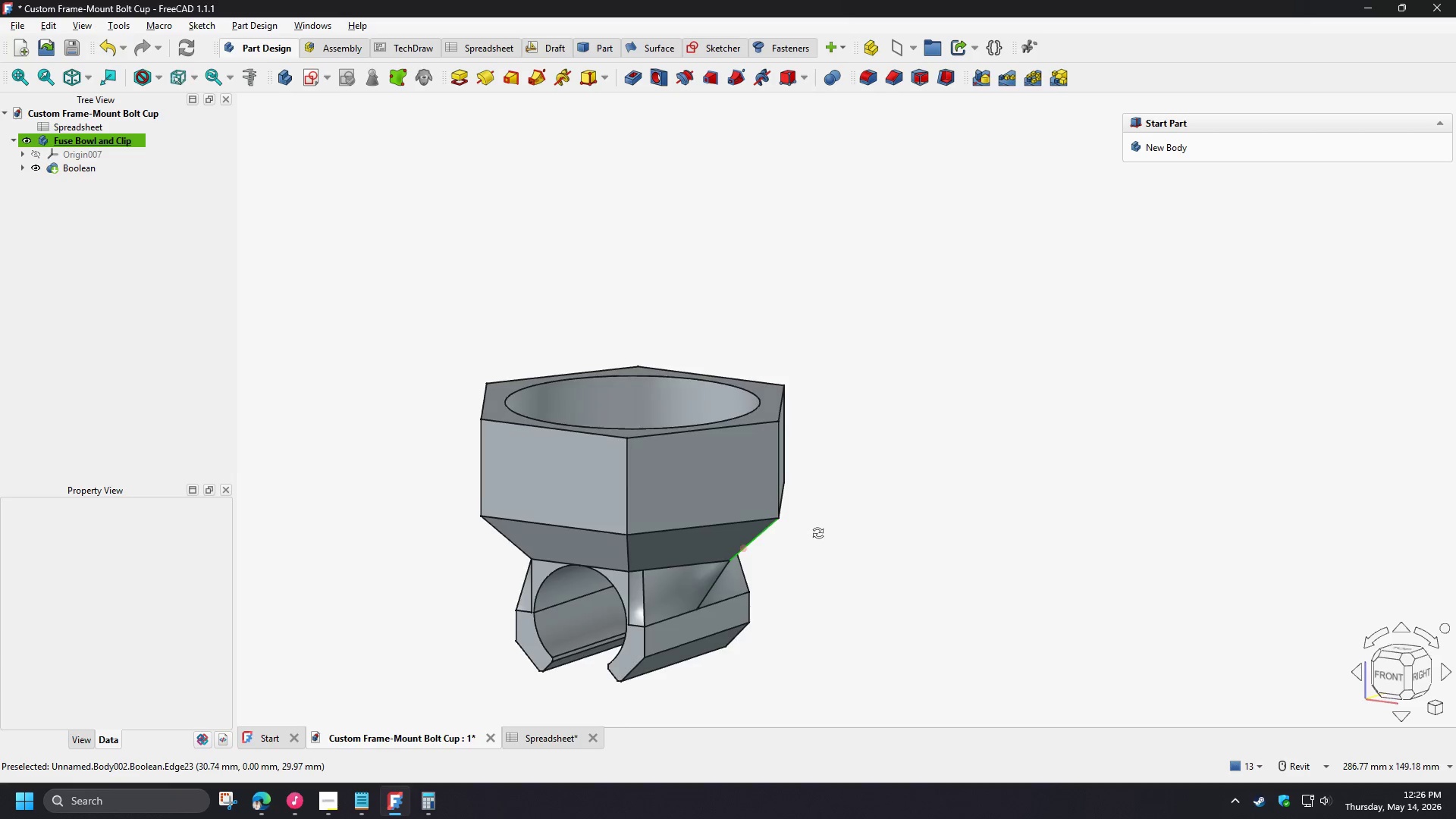 
hold_key(key=ShiftLeft, duration=1.52)
 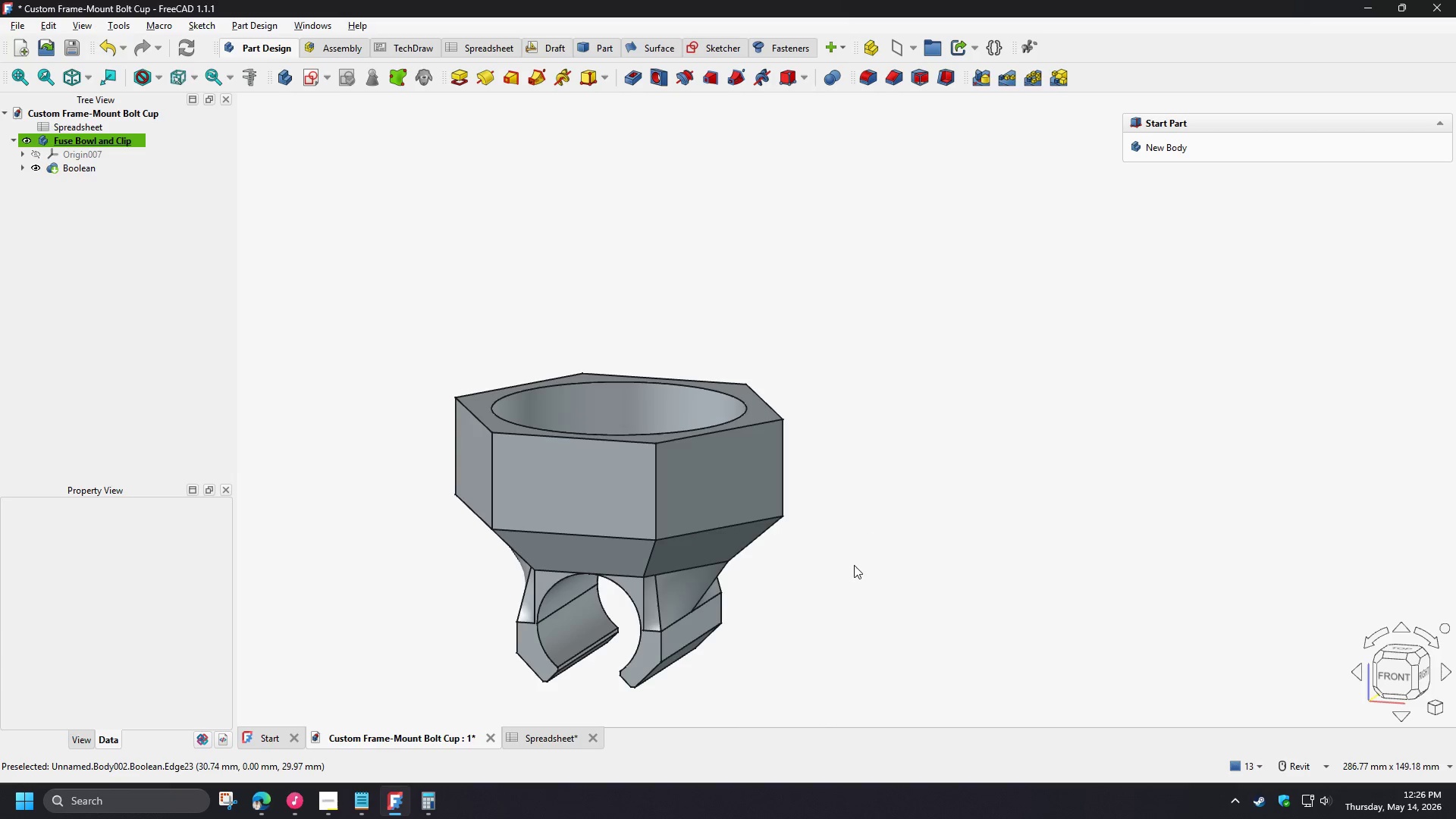 
key(Shift+ShiftLeft)
 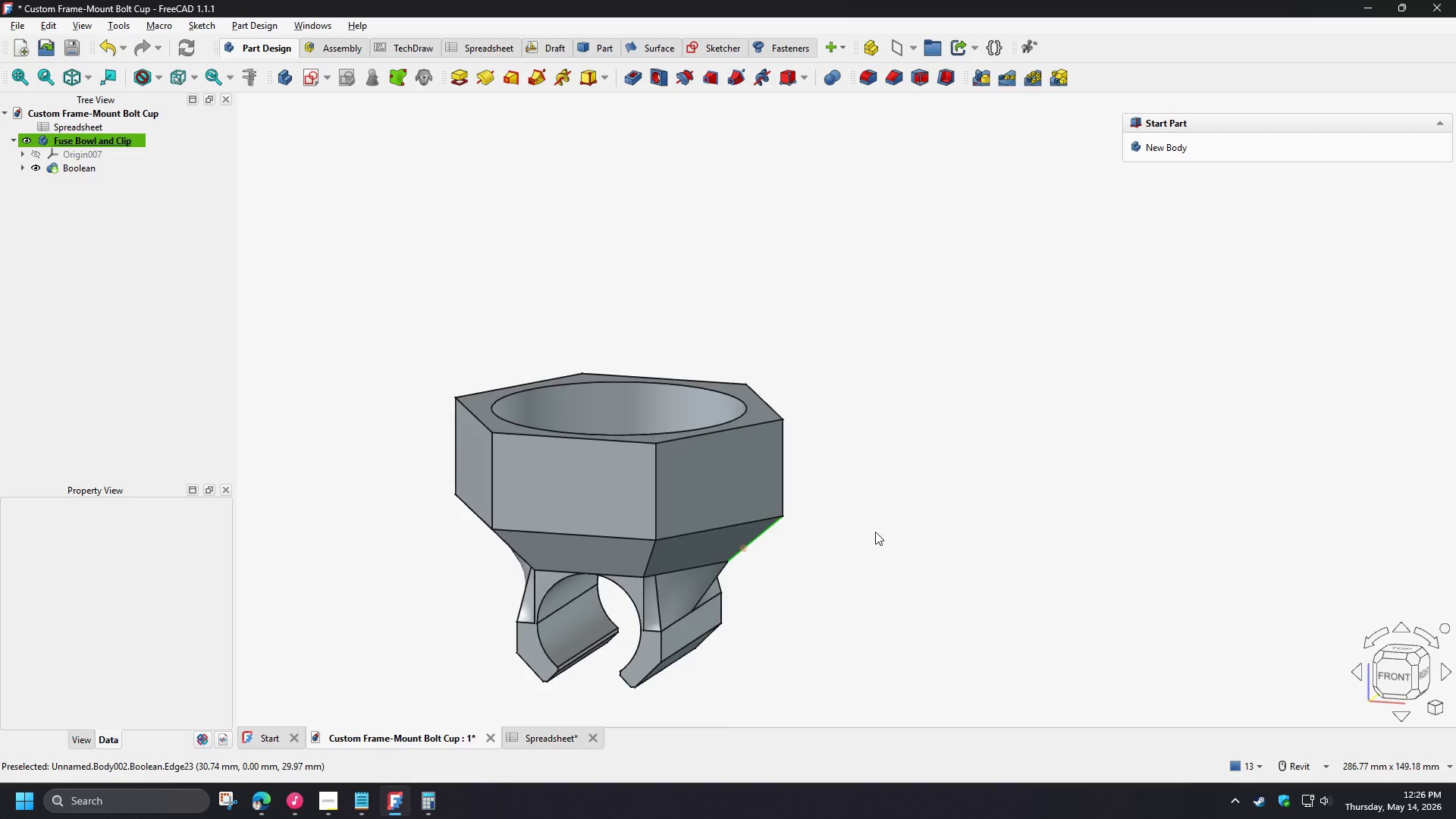 
key(Shift+ShiftLeft)
 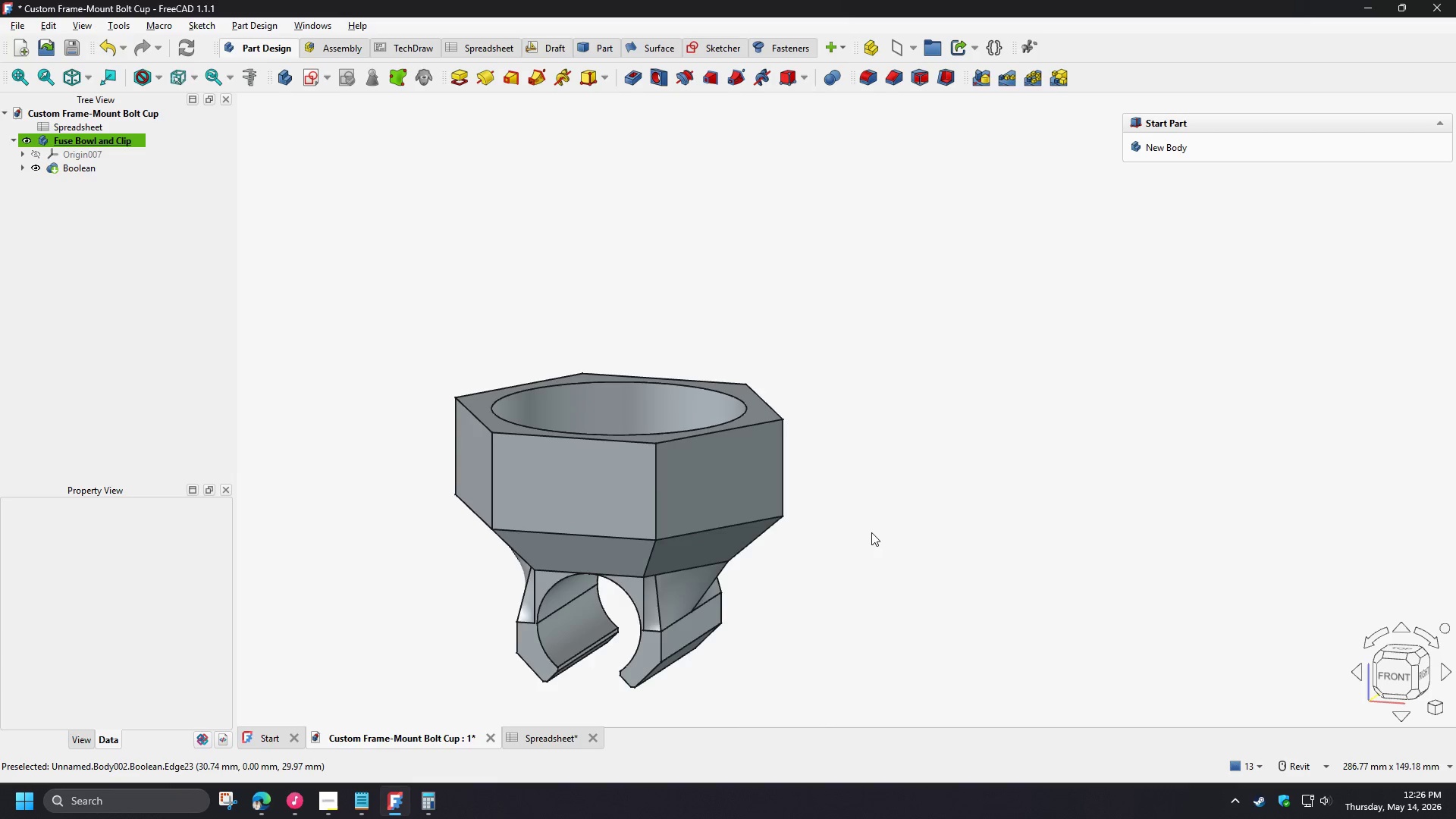 
hold_key(key=ShiftLeft, duration=17.94)
left_click([108, 285])
 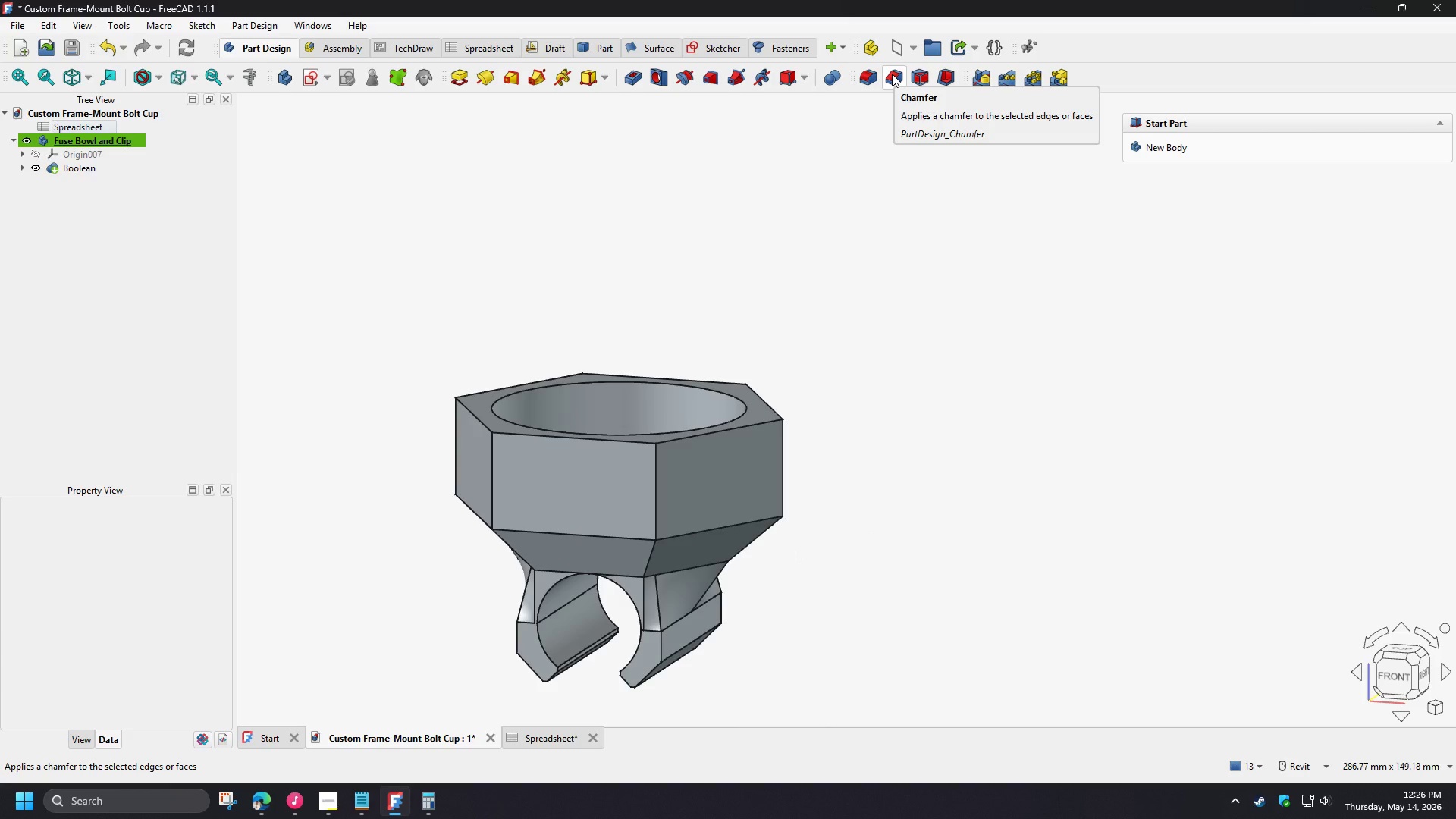 
left_click([91, 167])
 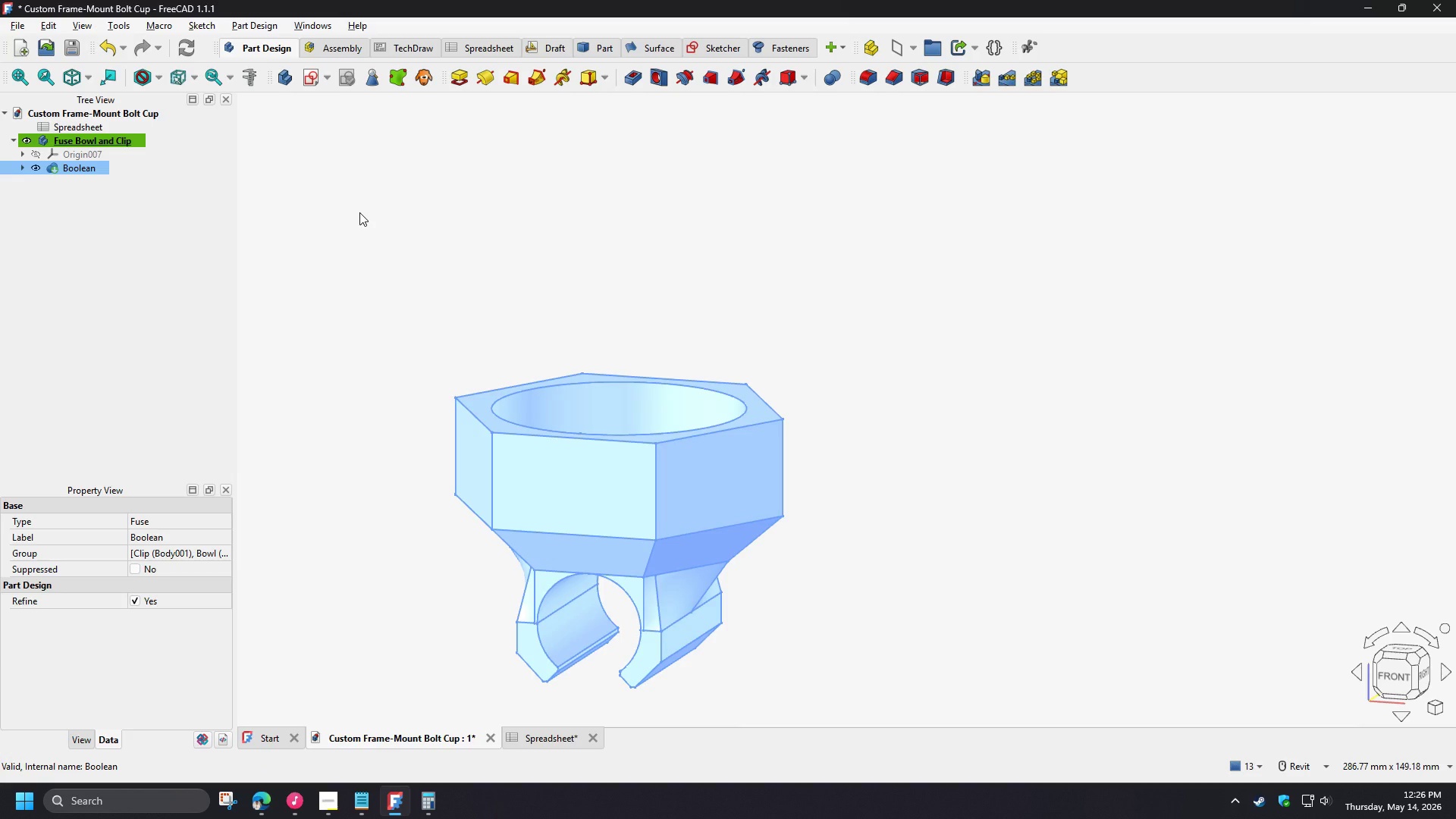 
left_click([359, 212])
 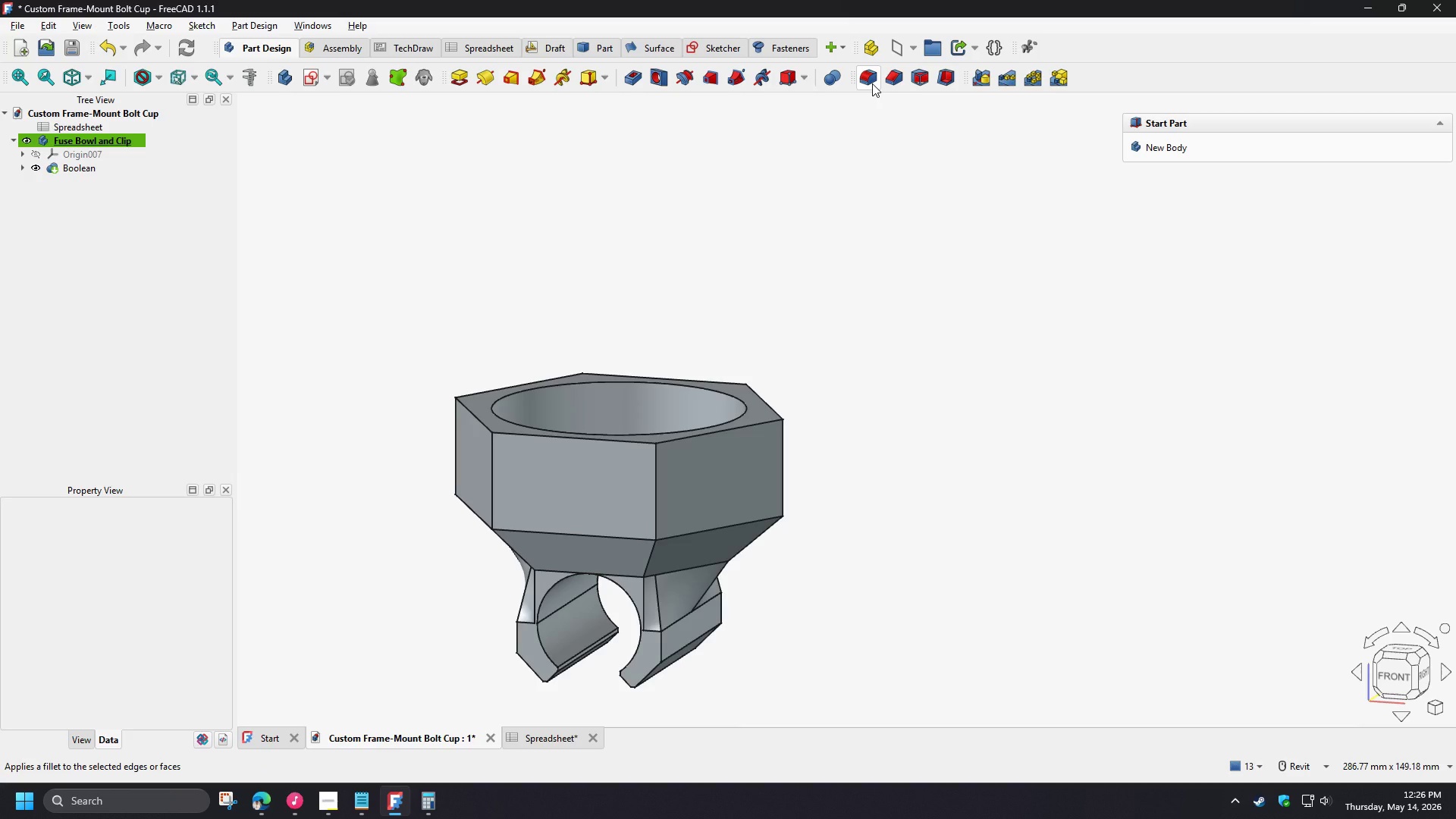 
left_click([872, 83])
 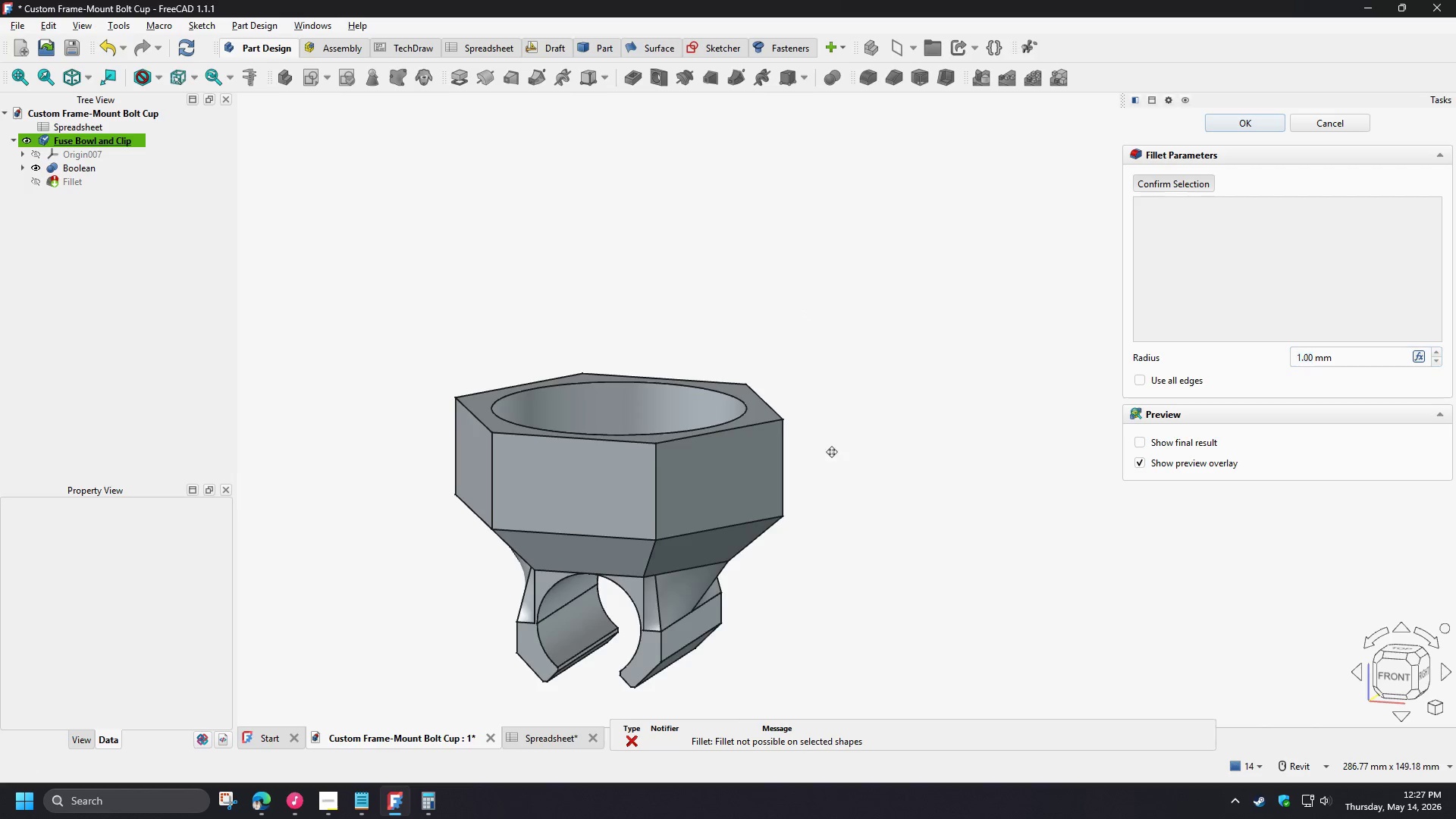 
hold_key(key=ShiftLeft, duration=1.5)
 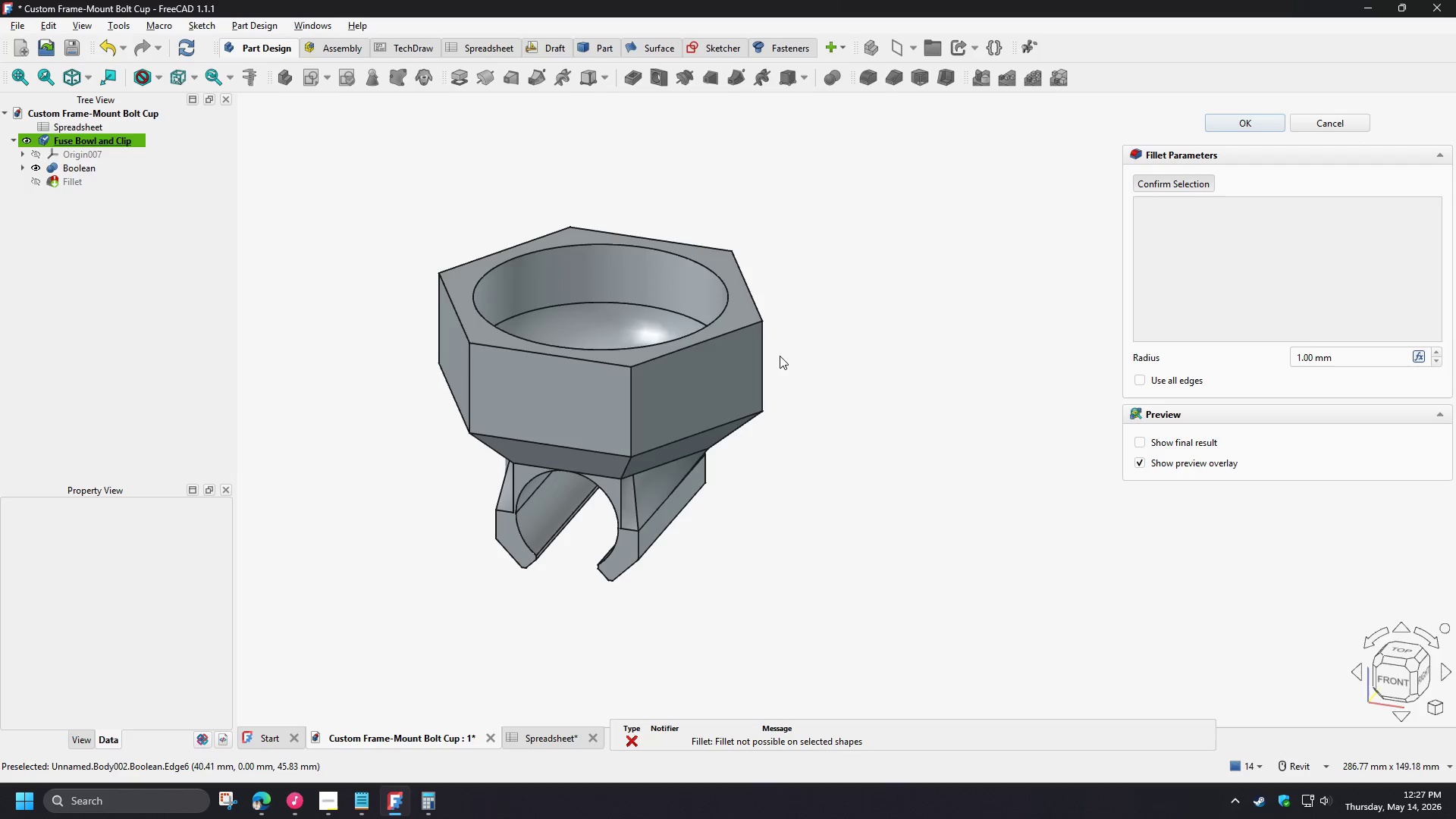 
hold_key(key=ShiftLeft, duration=0.45)
 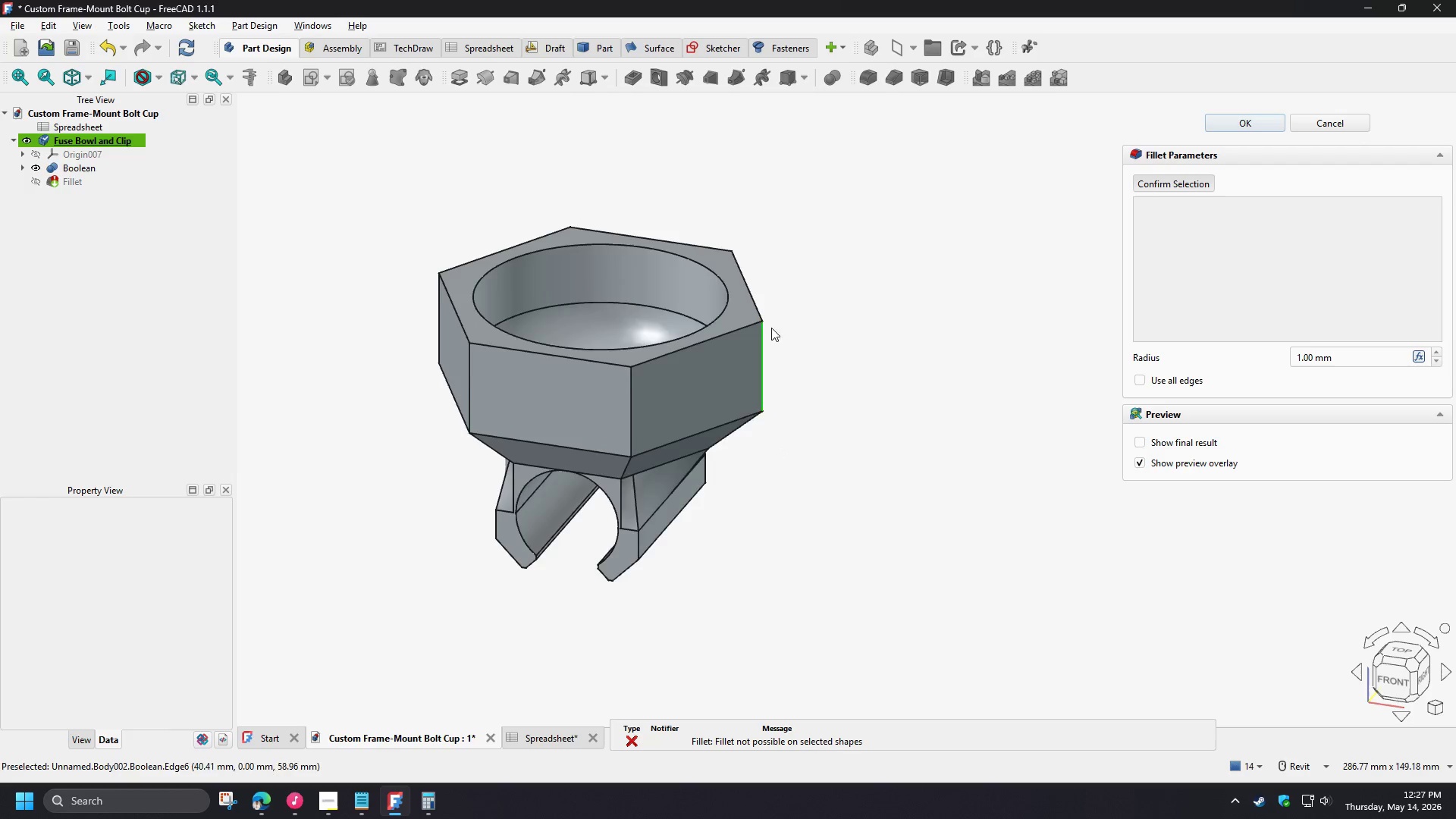 
scroll: coordinate [769, 322], scroll_direction: up, amount: 2.0
 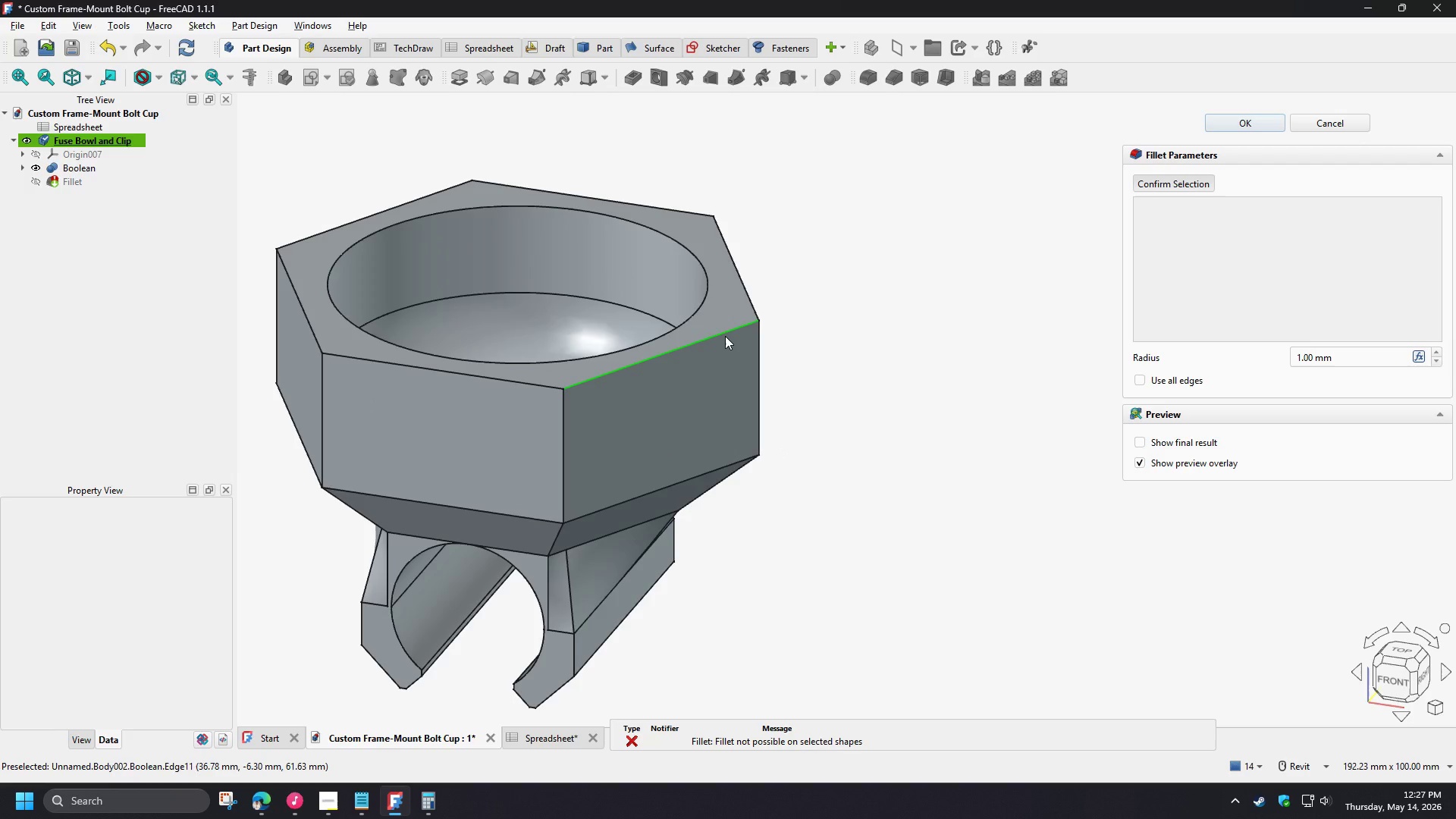 
type(v3)
 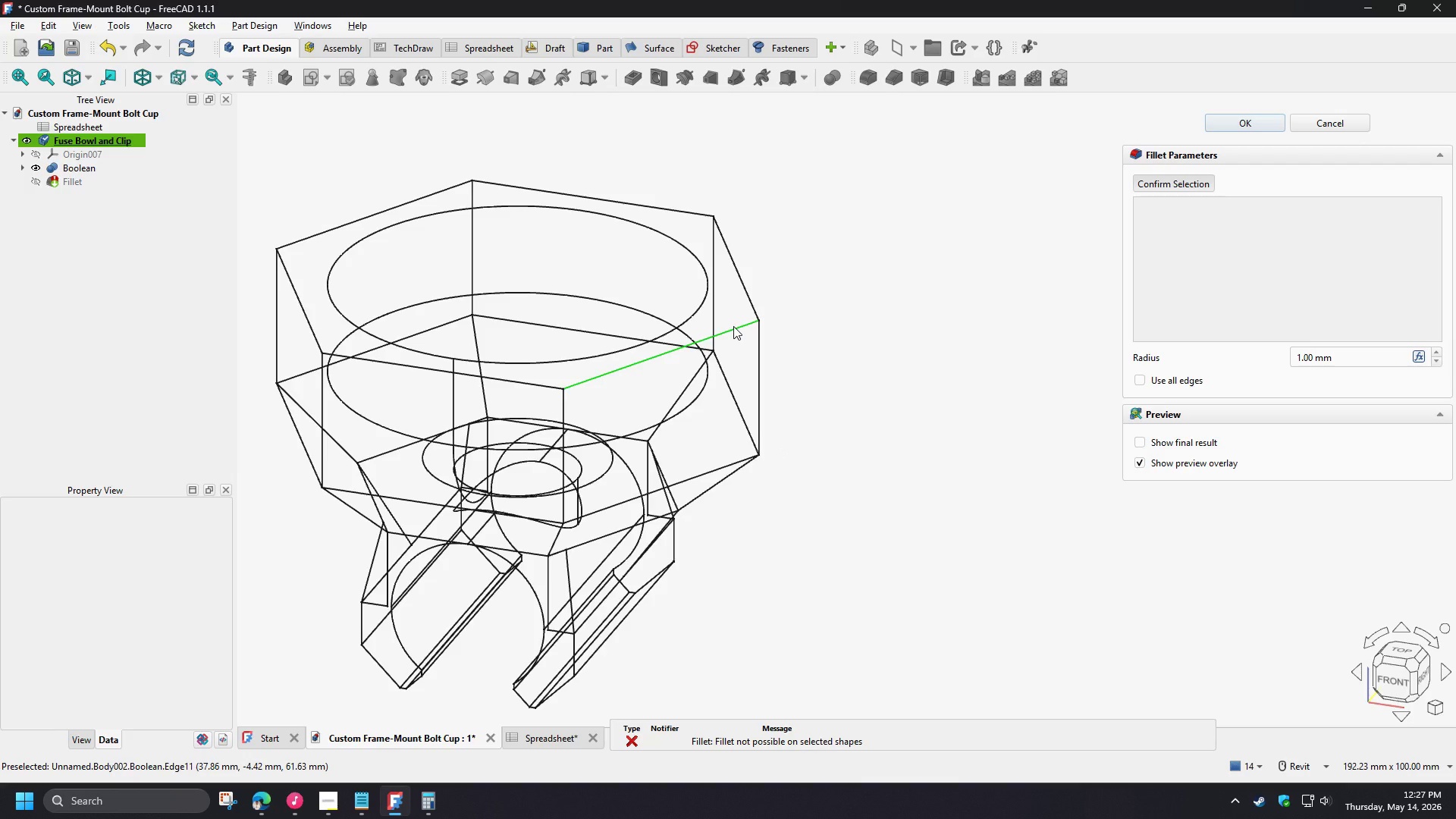 
left_click([733, 326])
 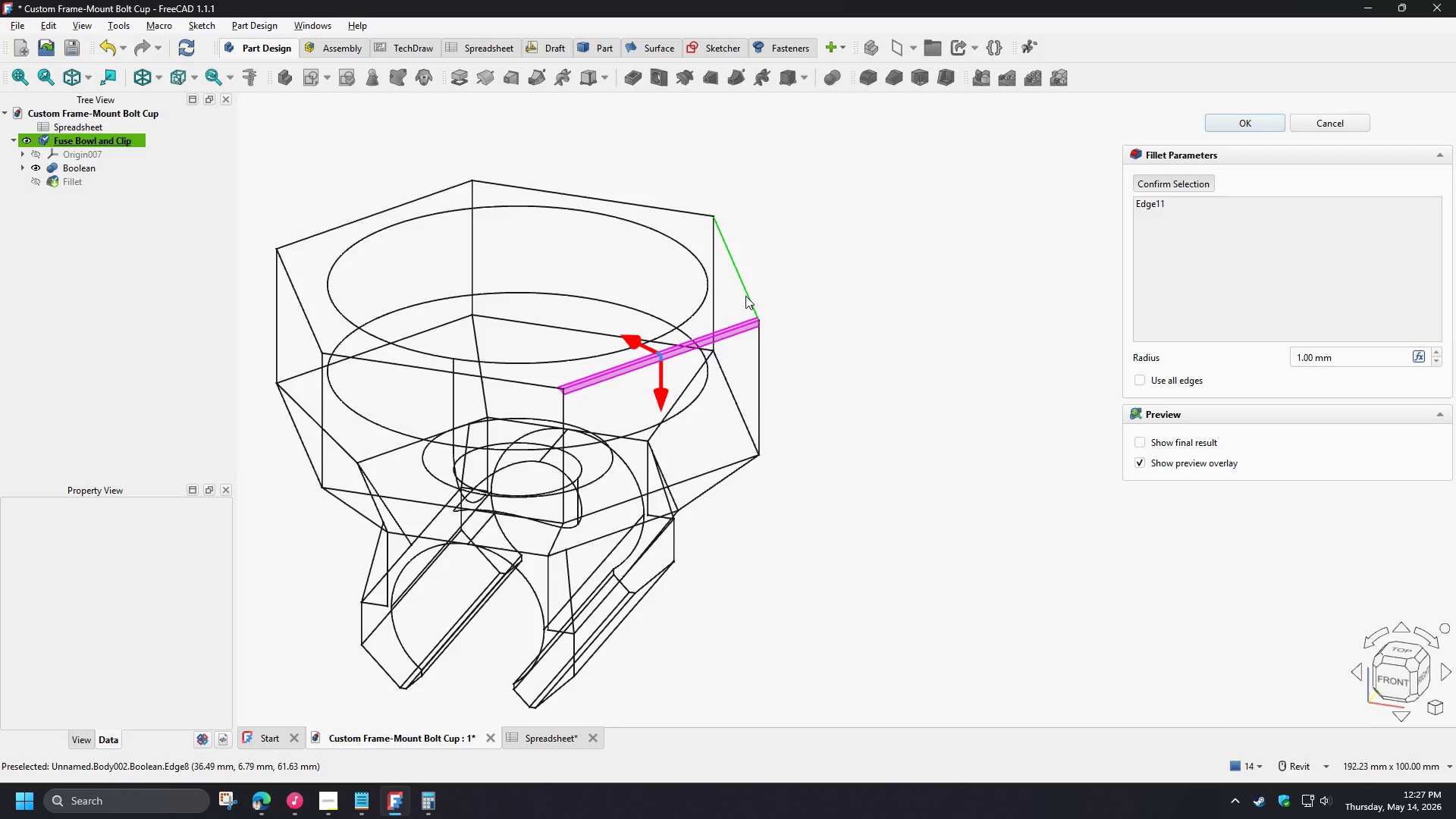 
left_click([745, 296])
 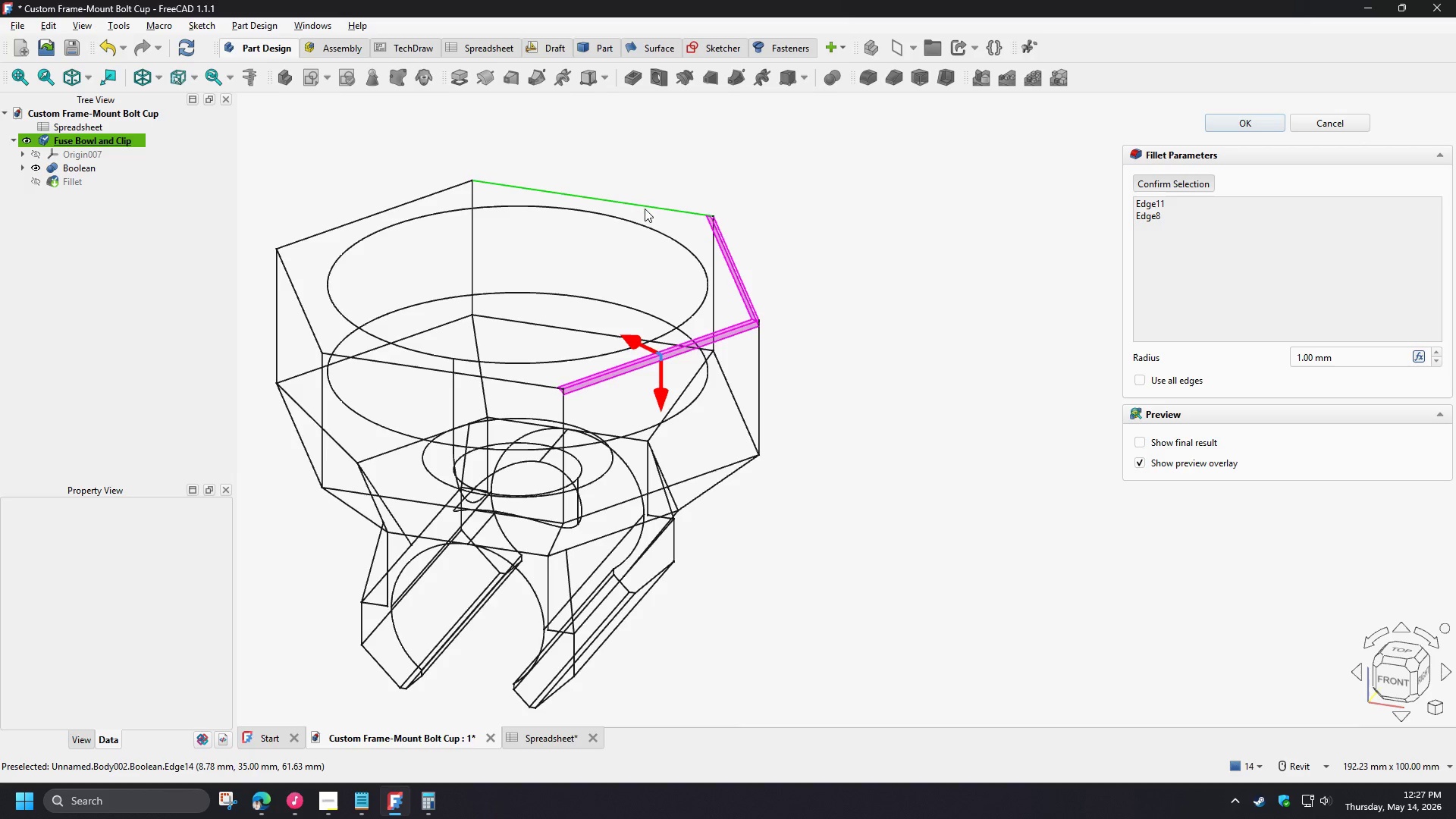 
left_click([645, 209])
 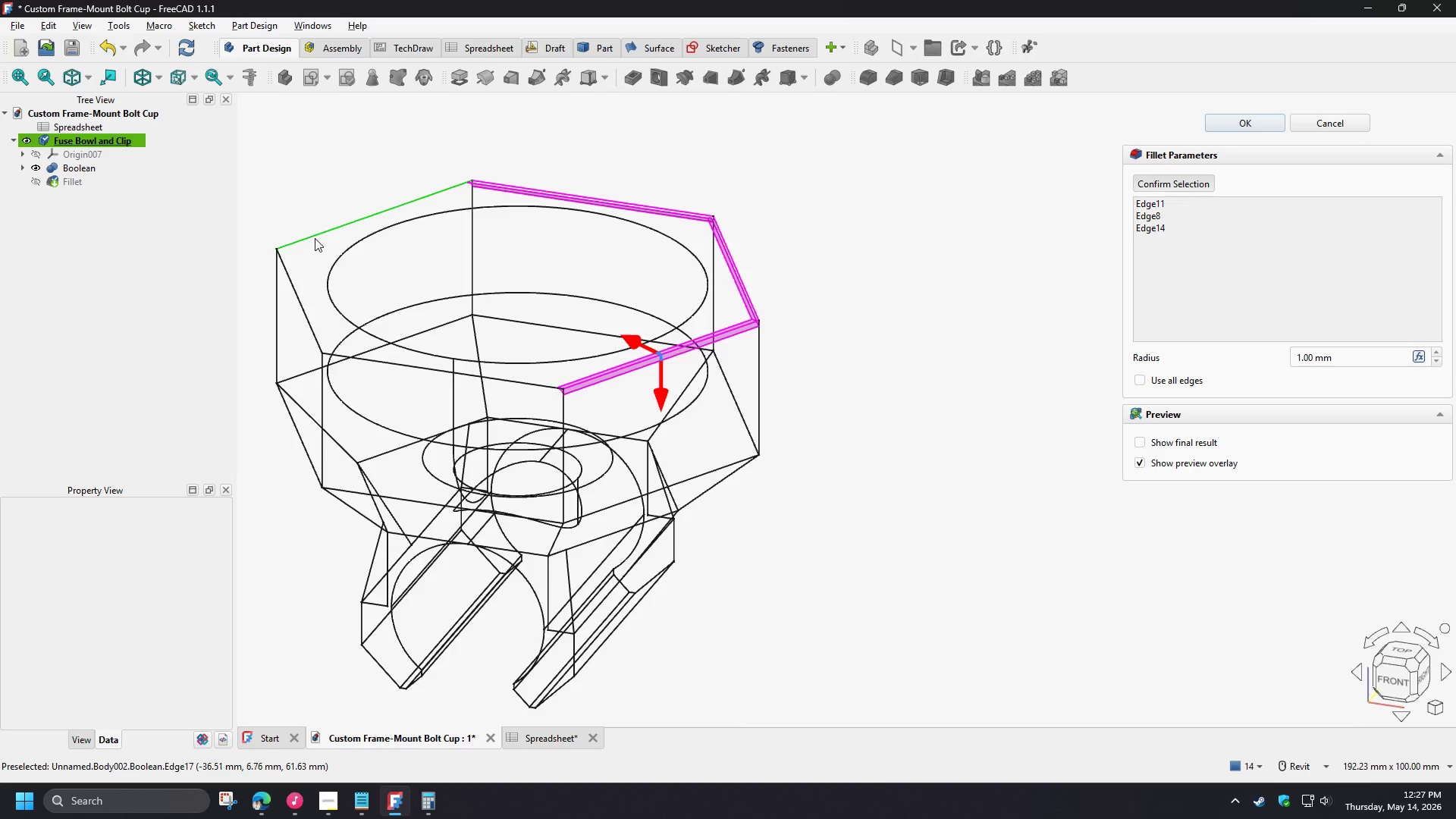 
left_click([315, 238])
 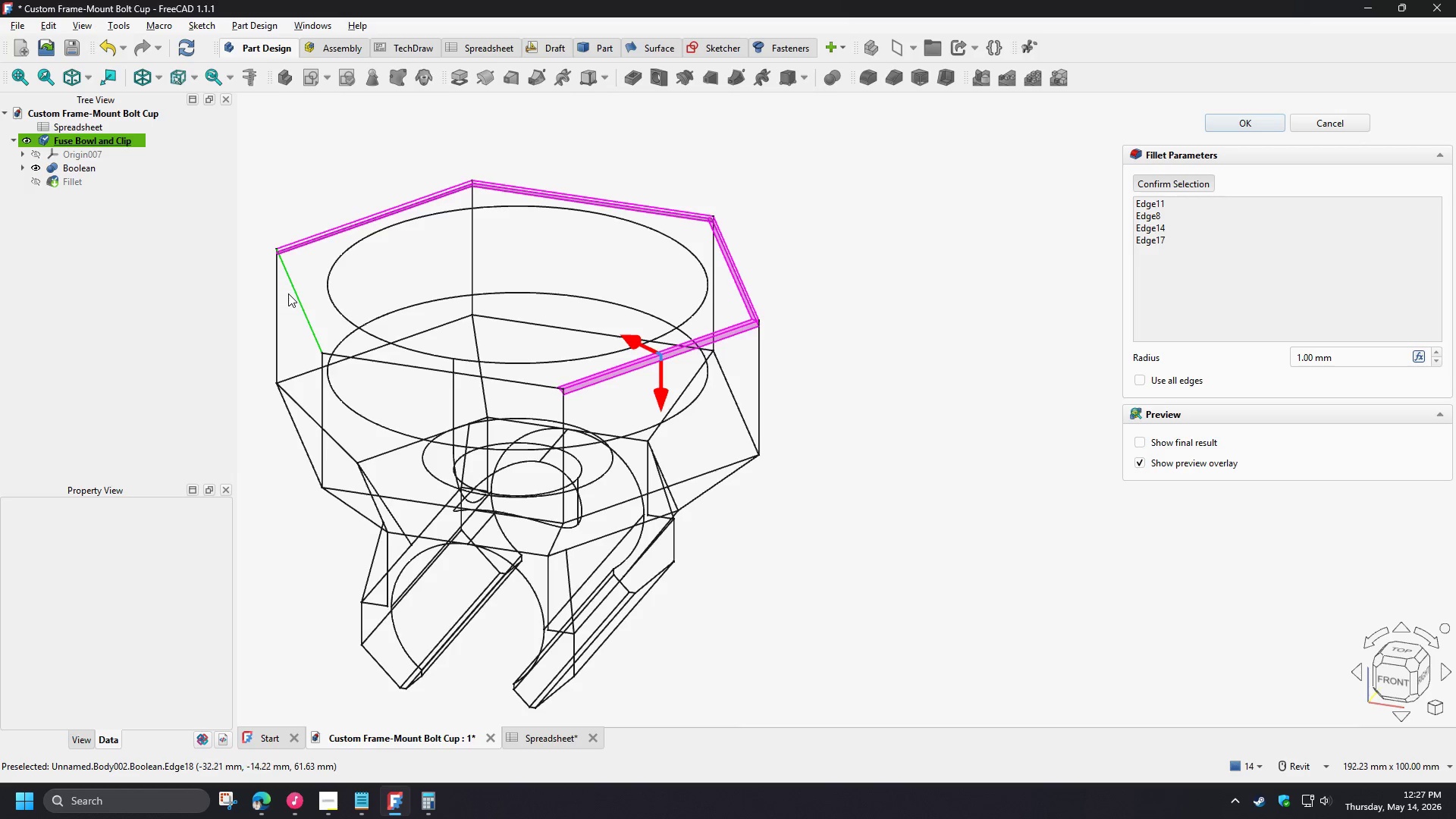 
left_click([288, 293])
 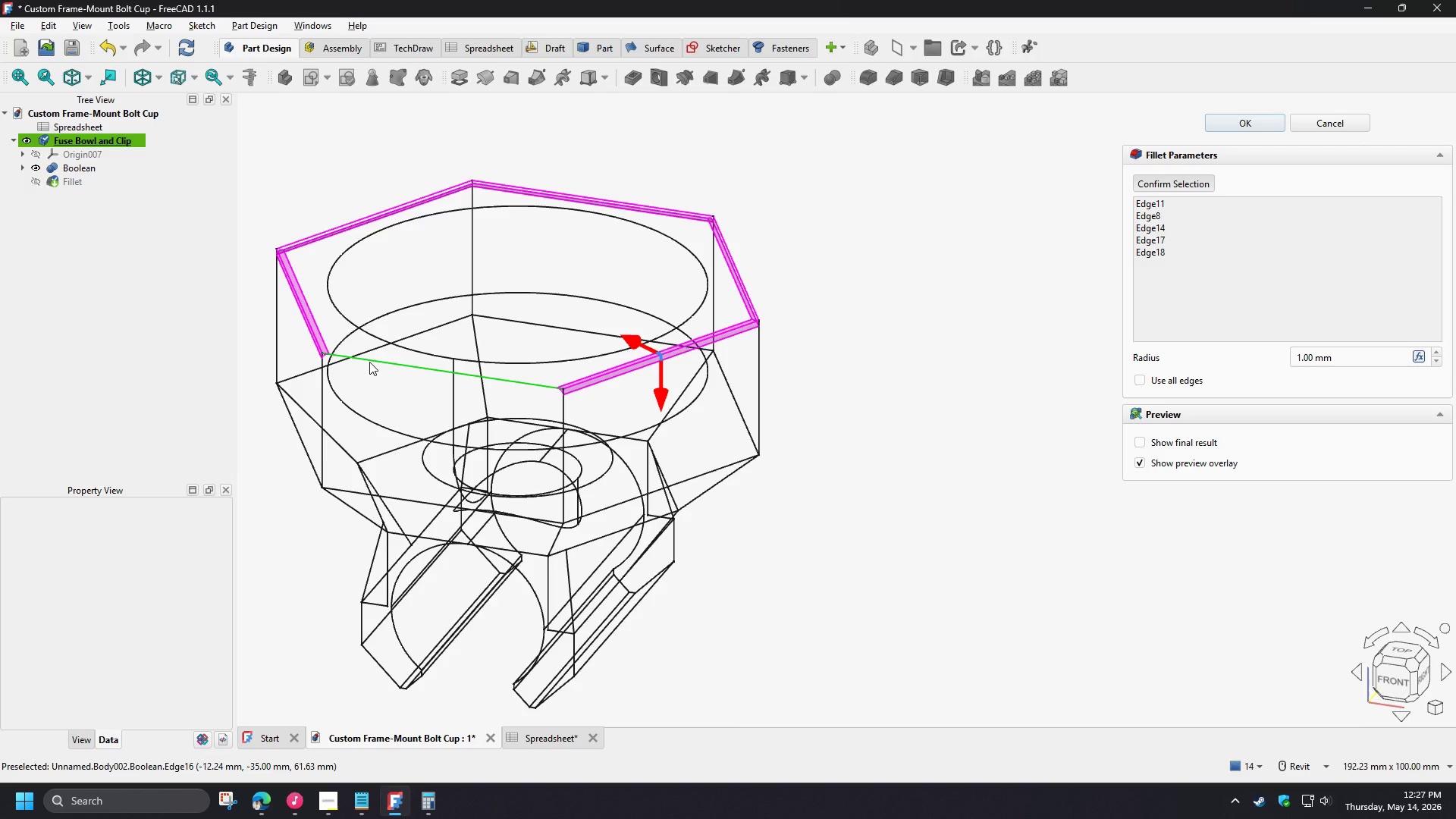 
left_click([369, 362])
 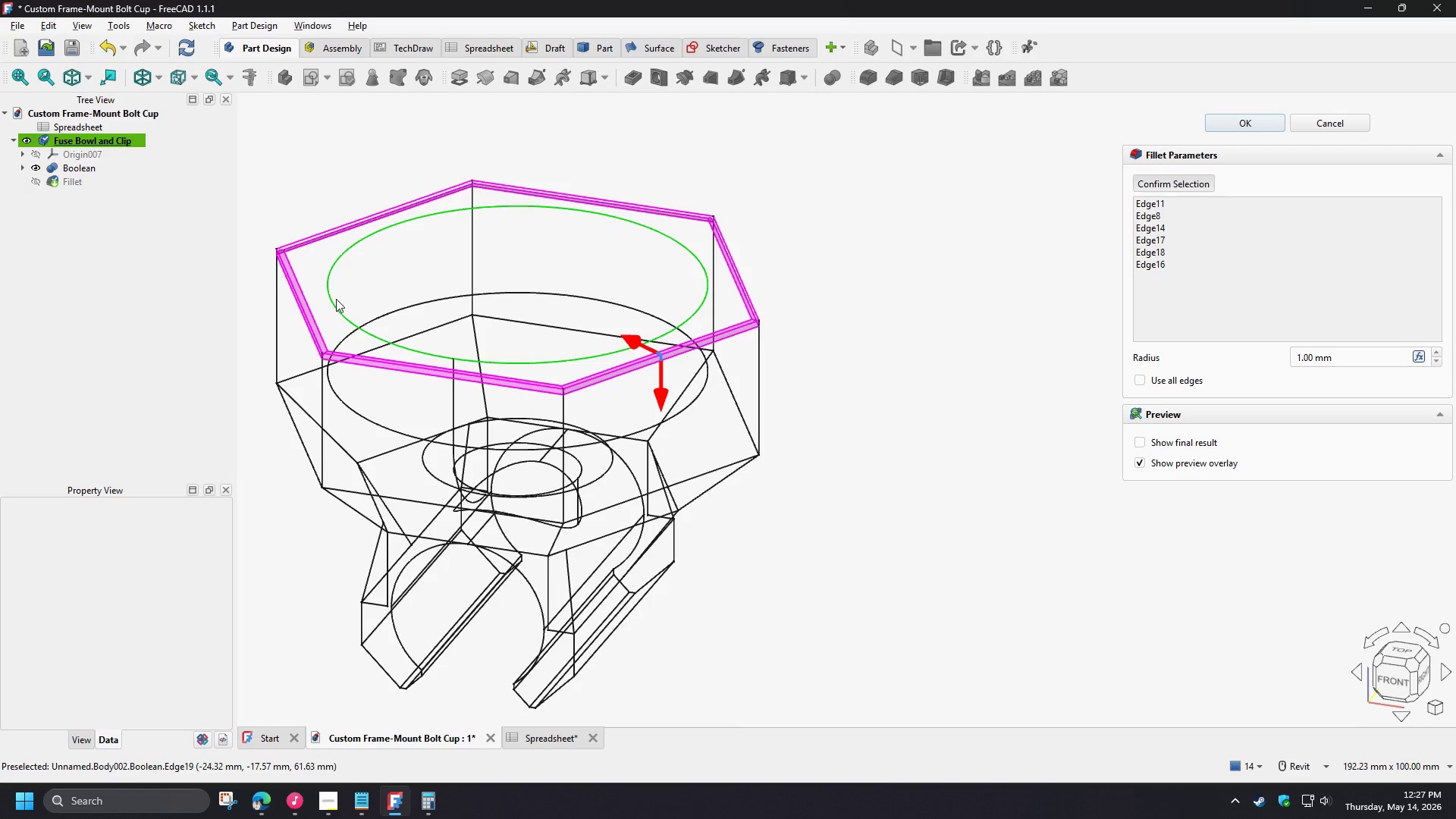 
left_click([336, 299])
 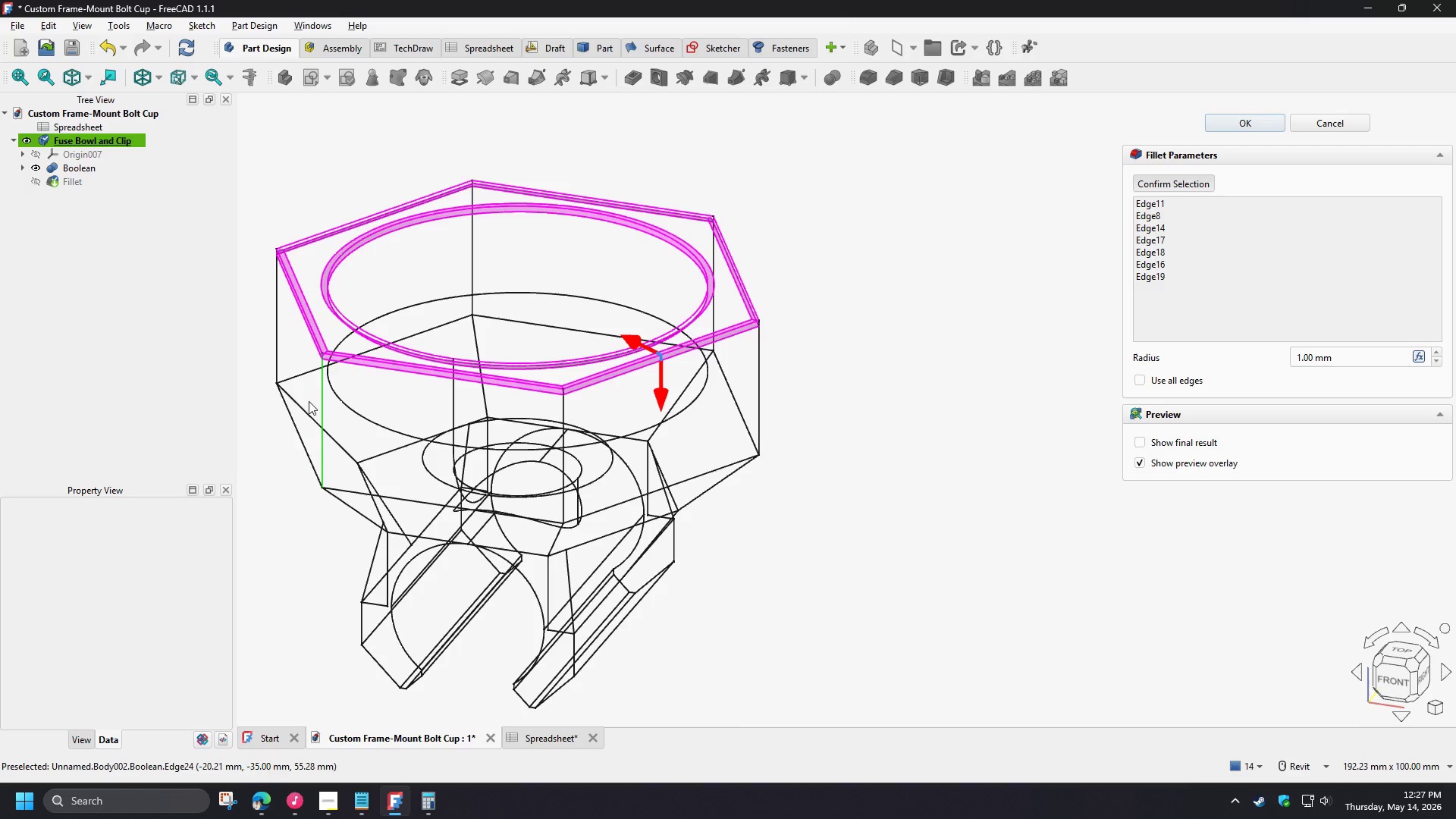 
left_click([295, 435])
 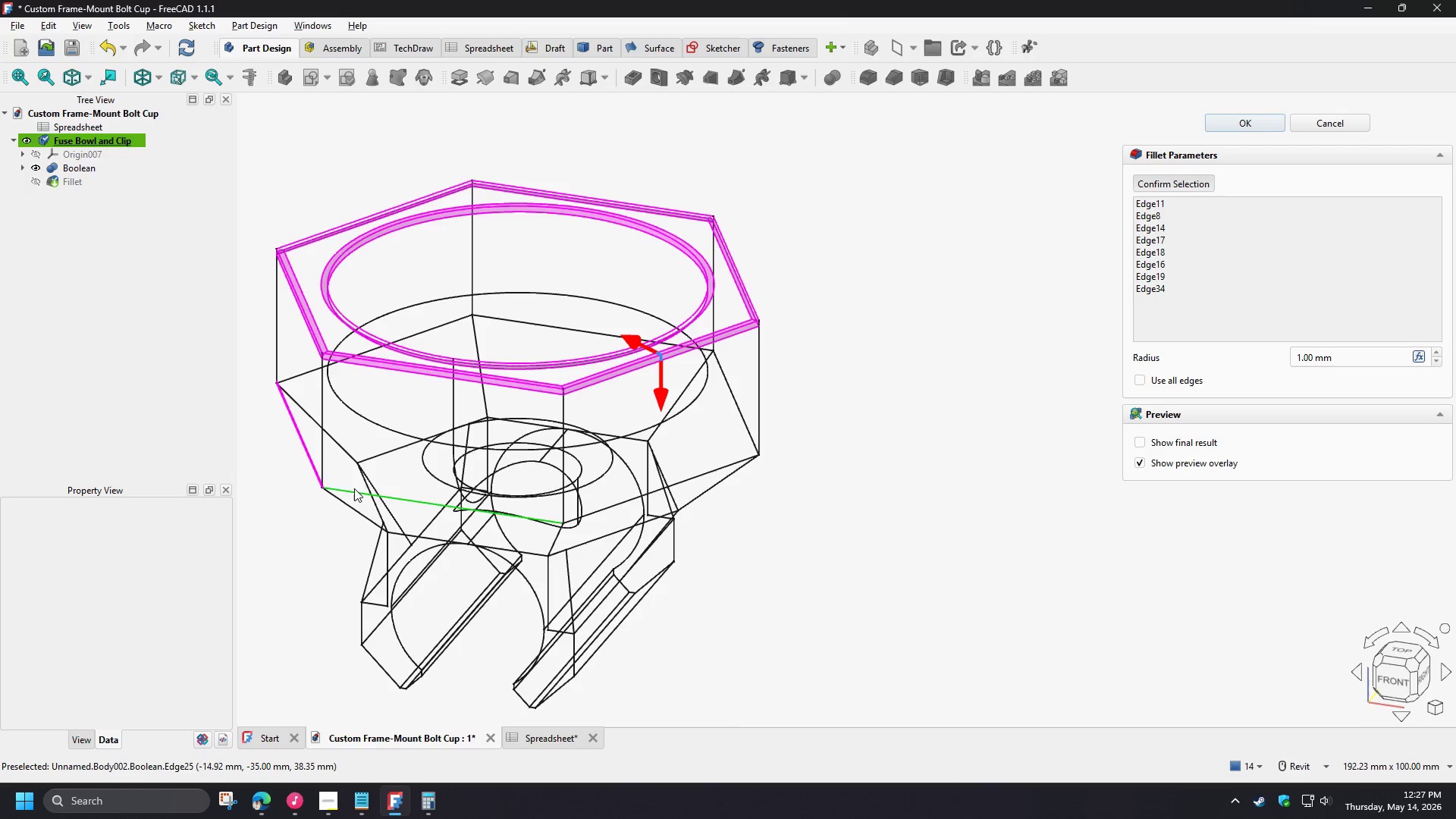 
left_click([354, 488])
 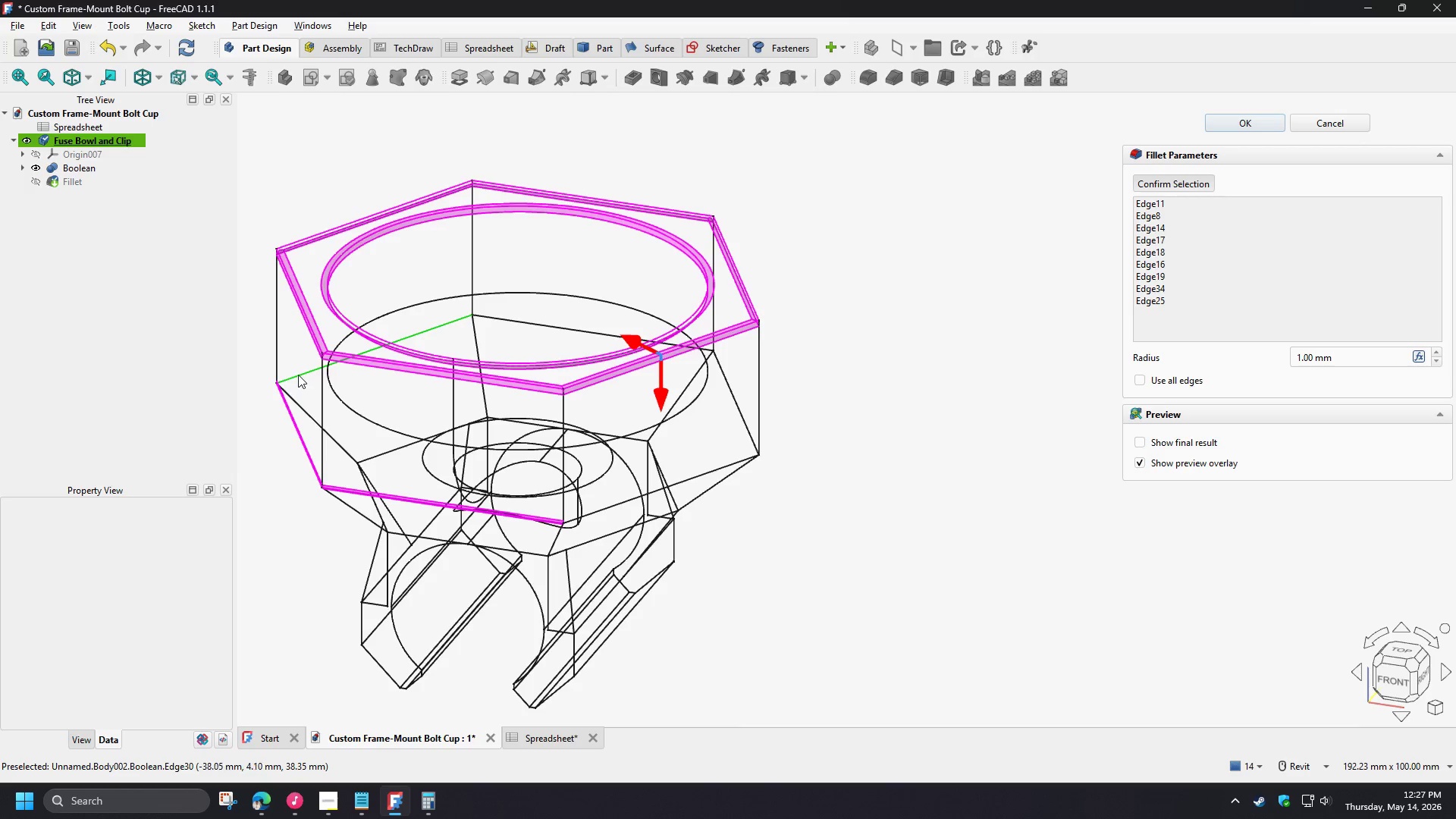 
left_click([298, 375])
 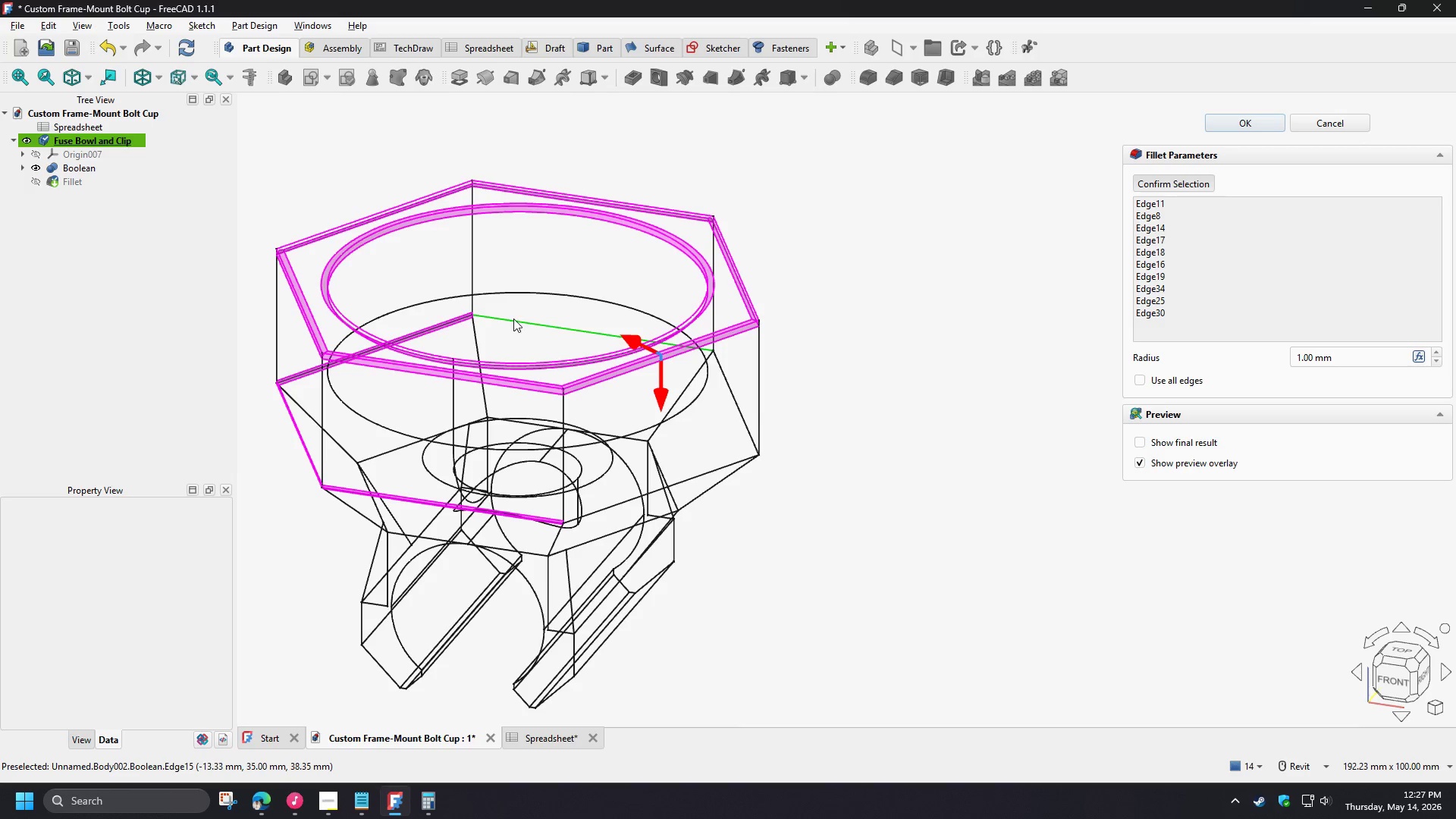 
left_click([513, 318])
 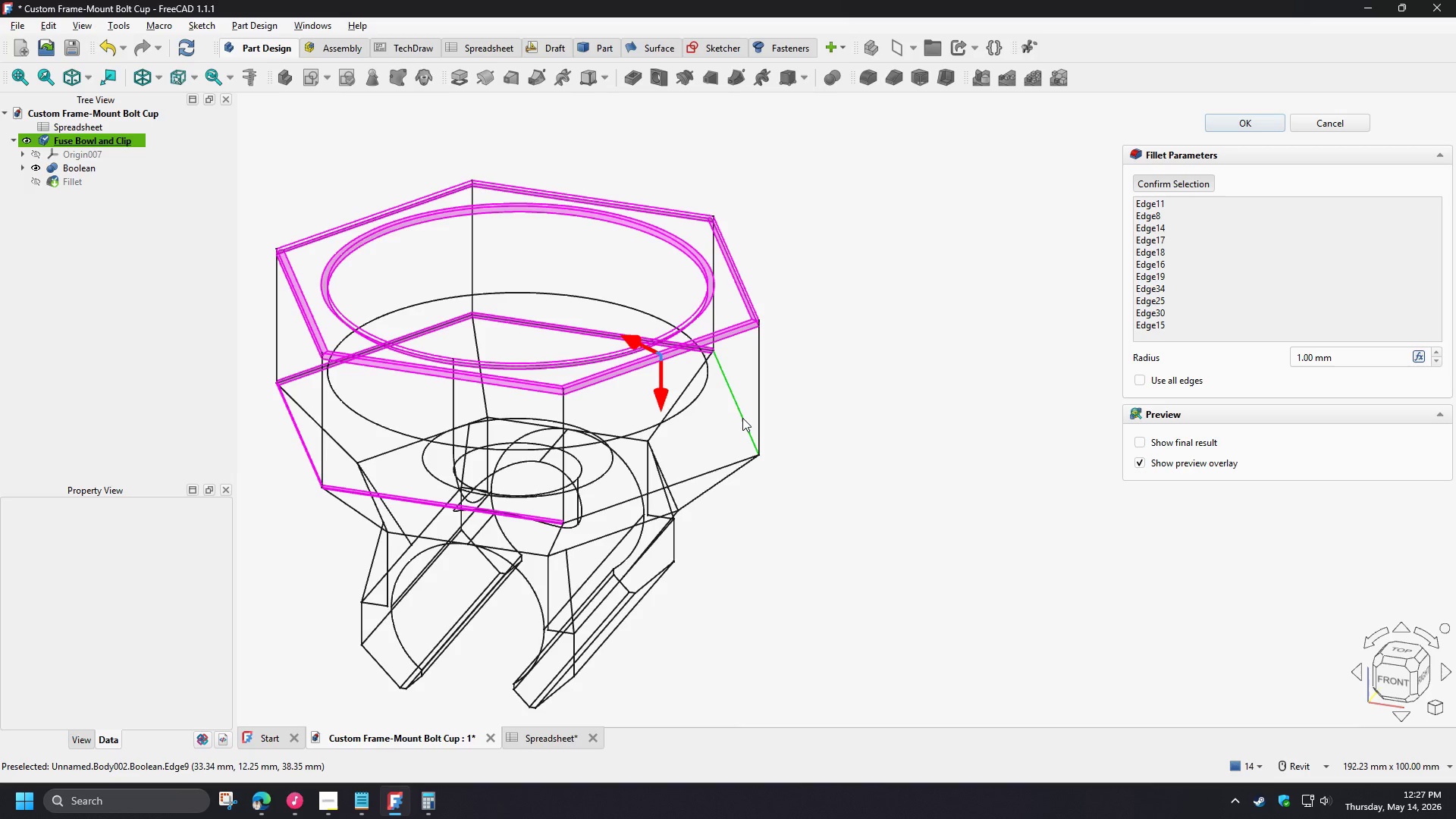 
left_click([742, 418])
 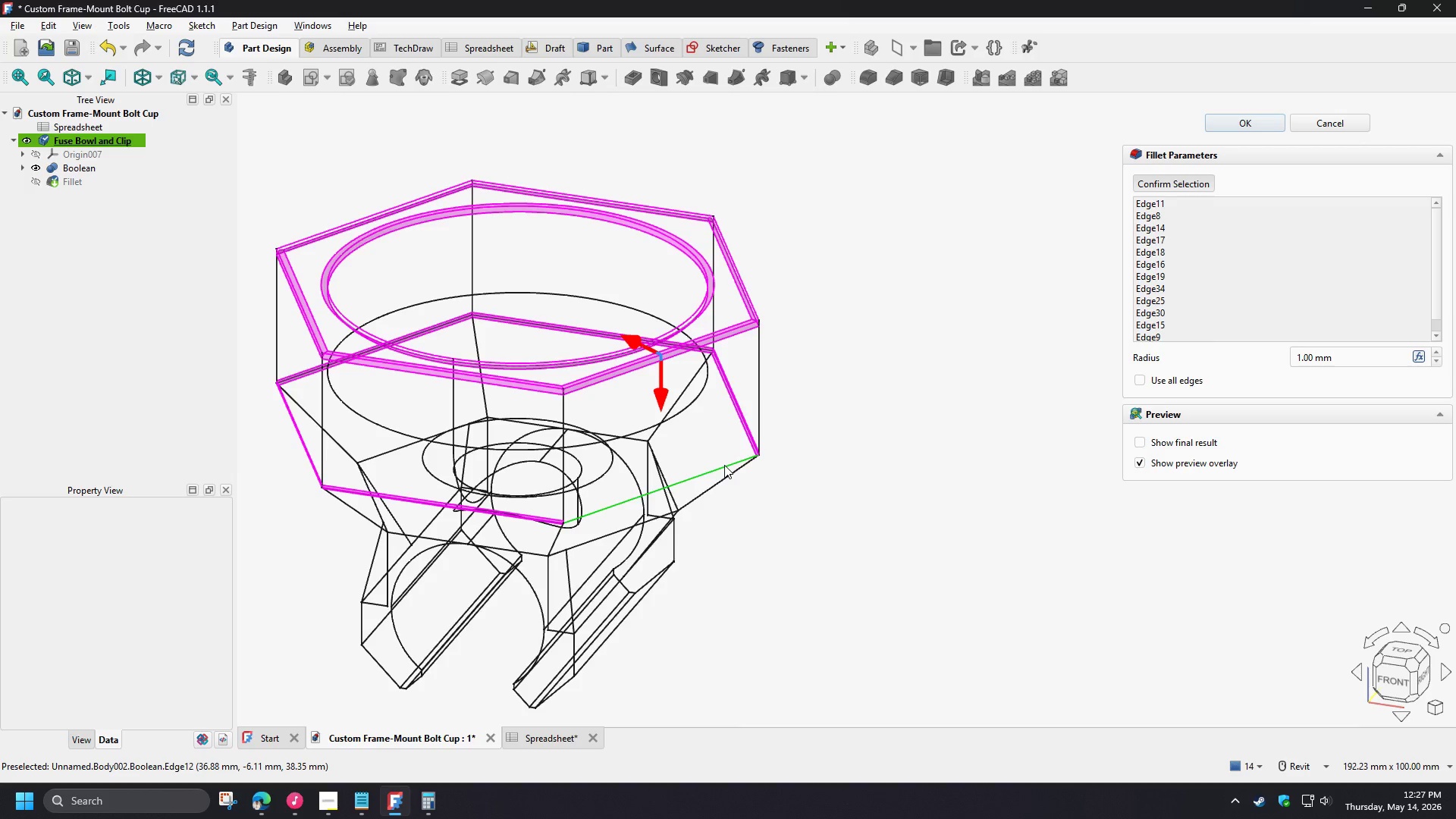 
left_click([724, 465])
 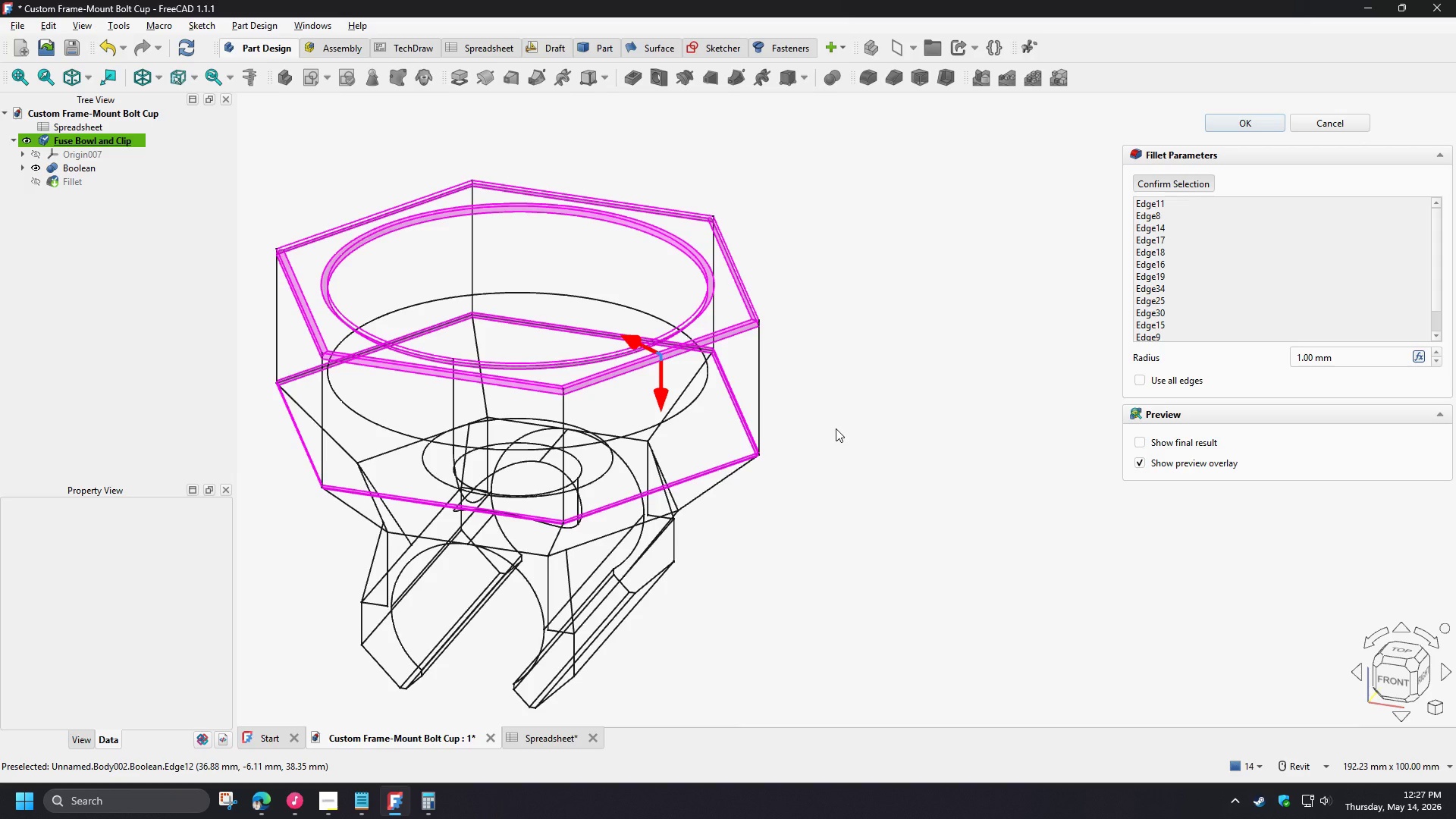 
left_click([732, 466])
 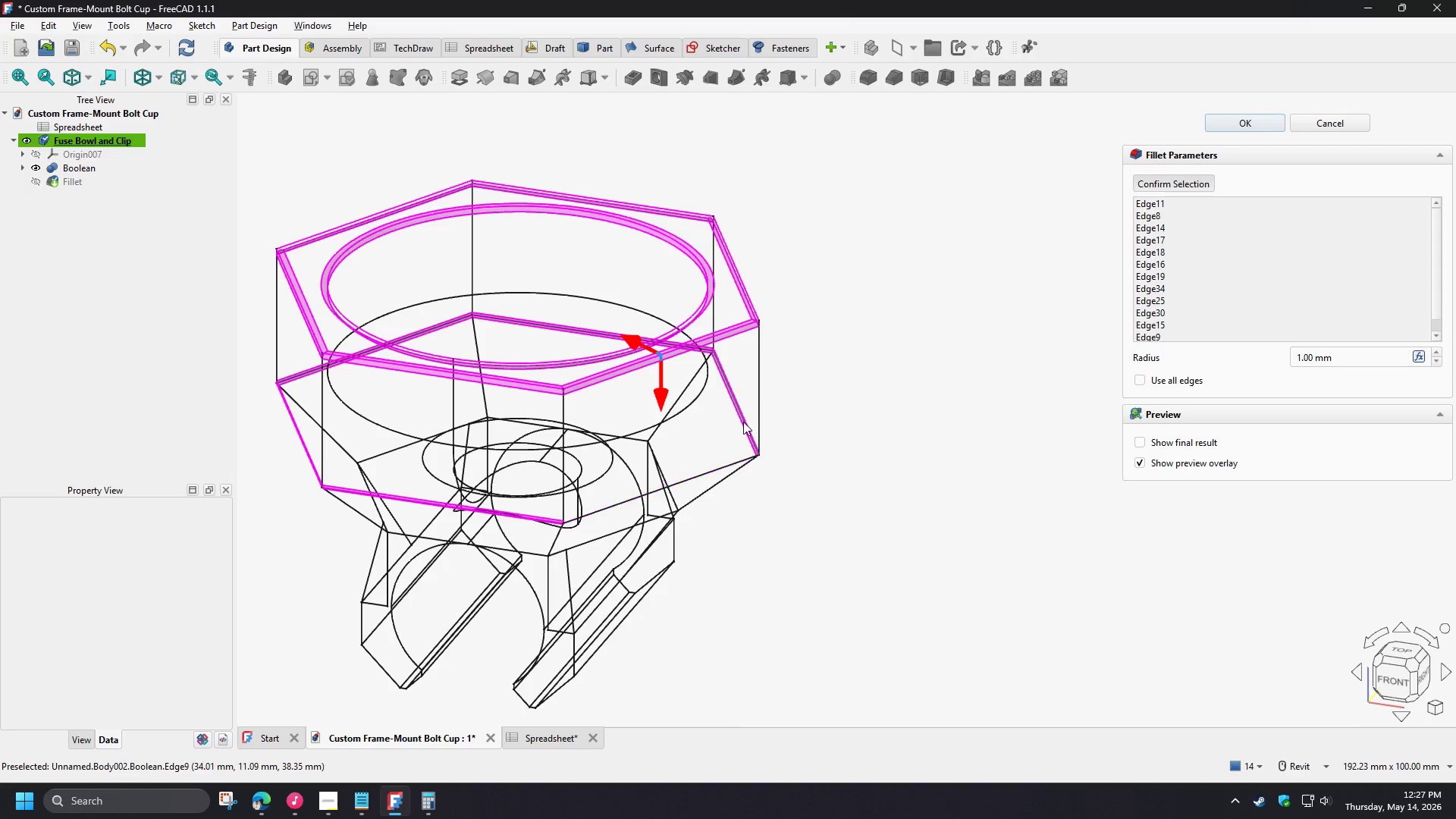 
left_click([743, 422])
 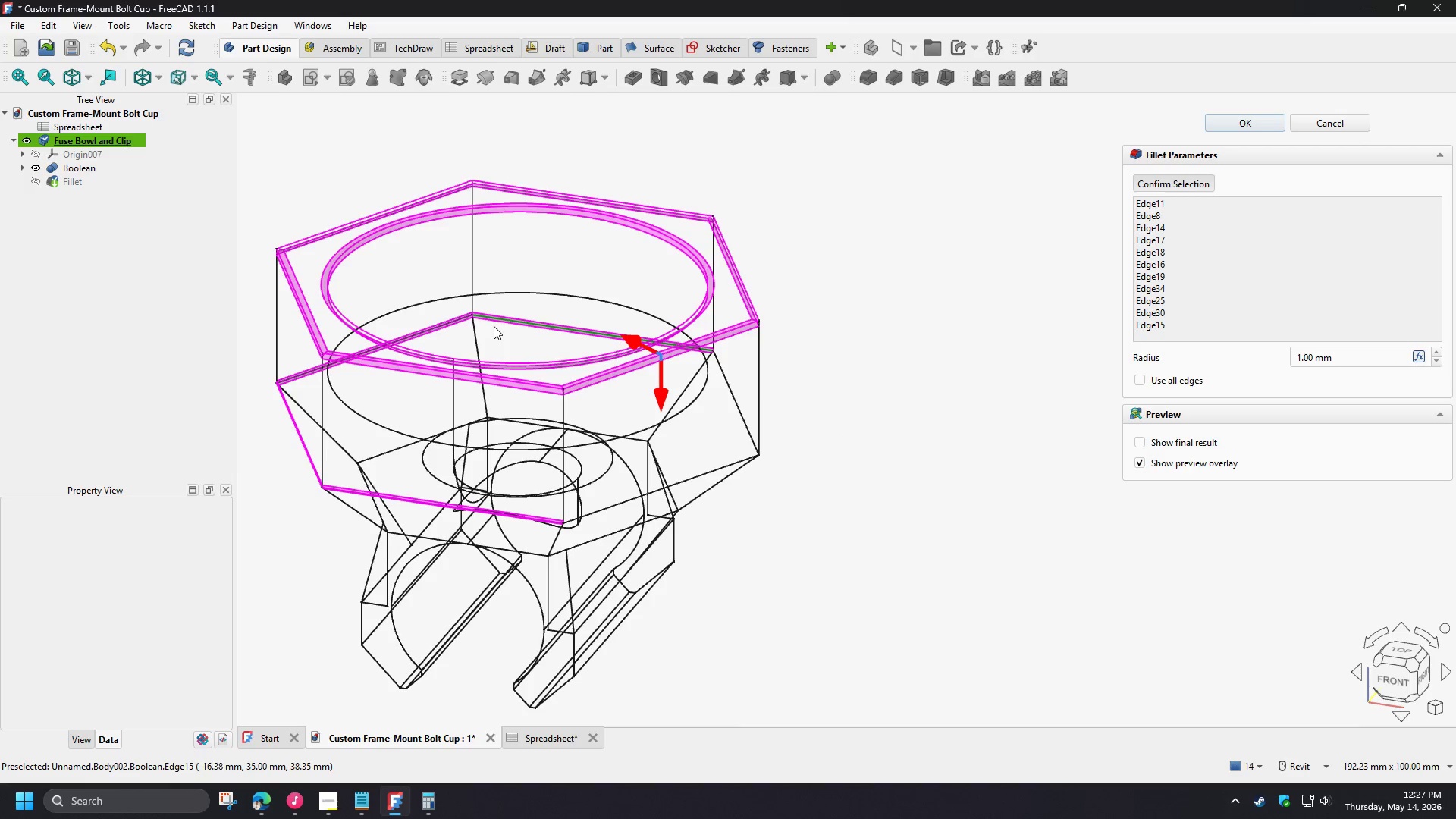 
left_click([513, 323])
 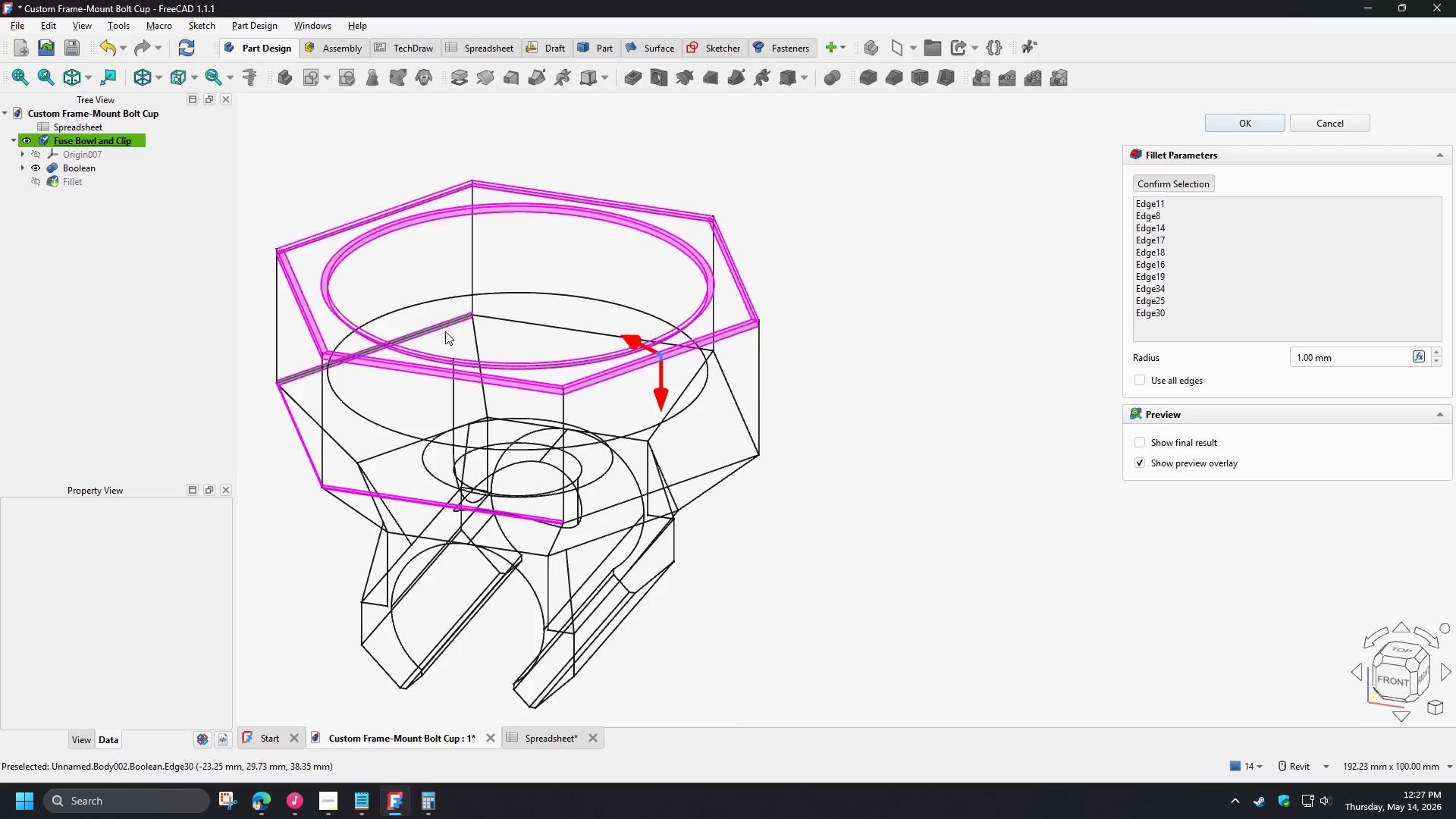 
left_click([445, 331])
 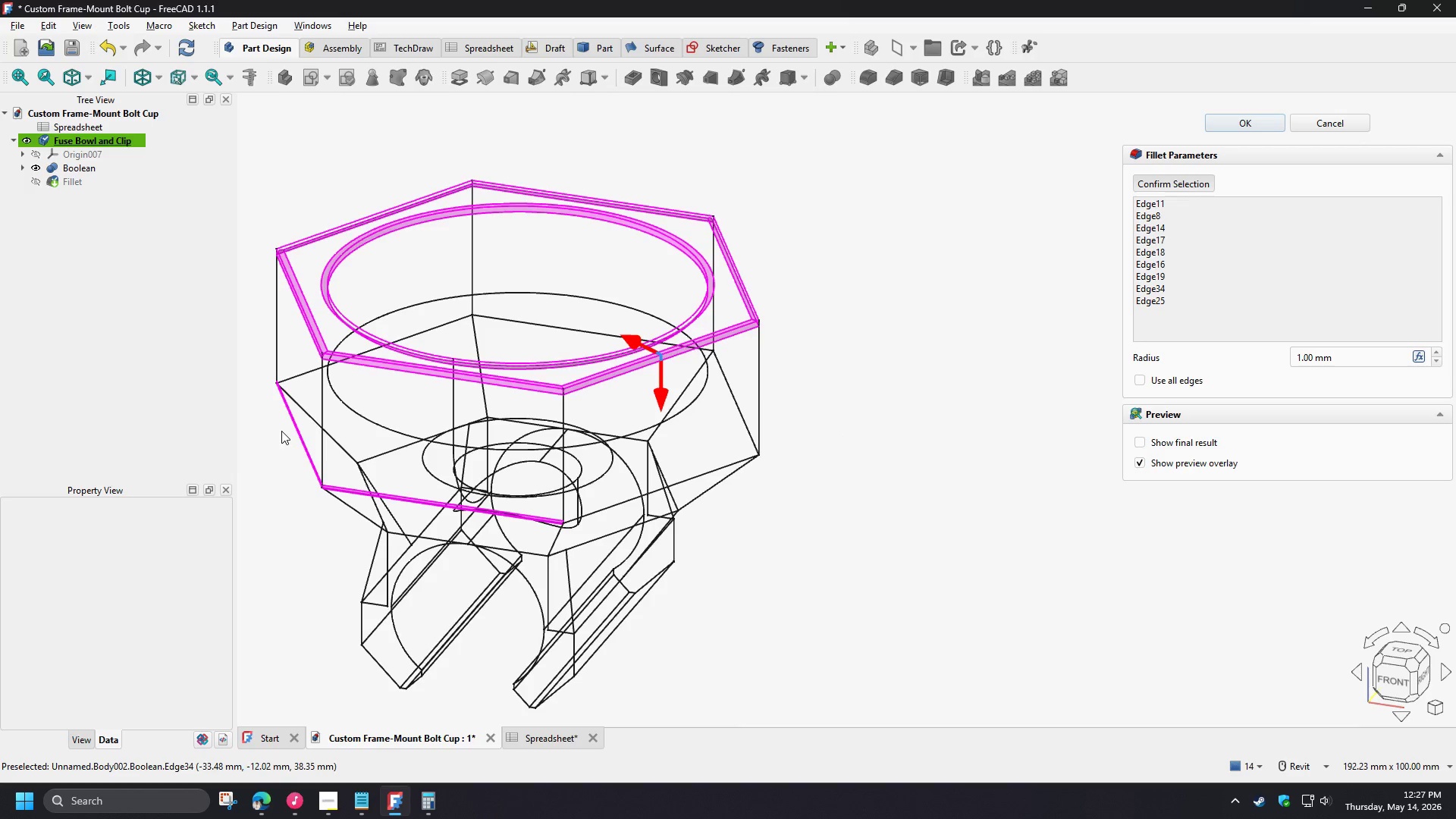 
left_click([287, 431])
 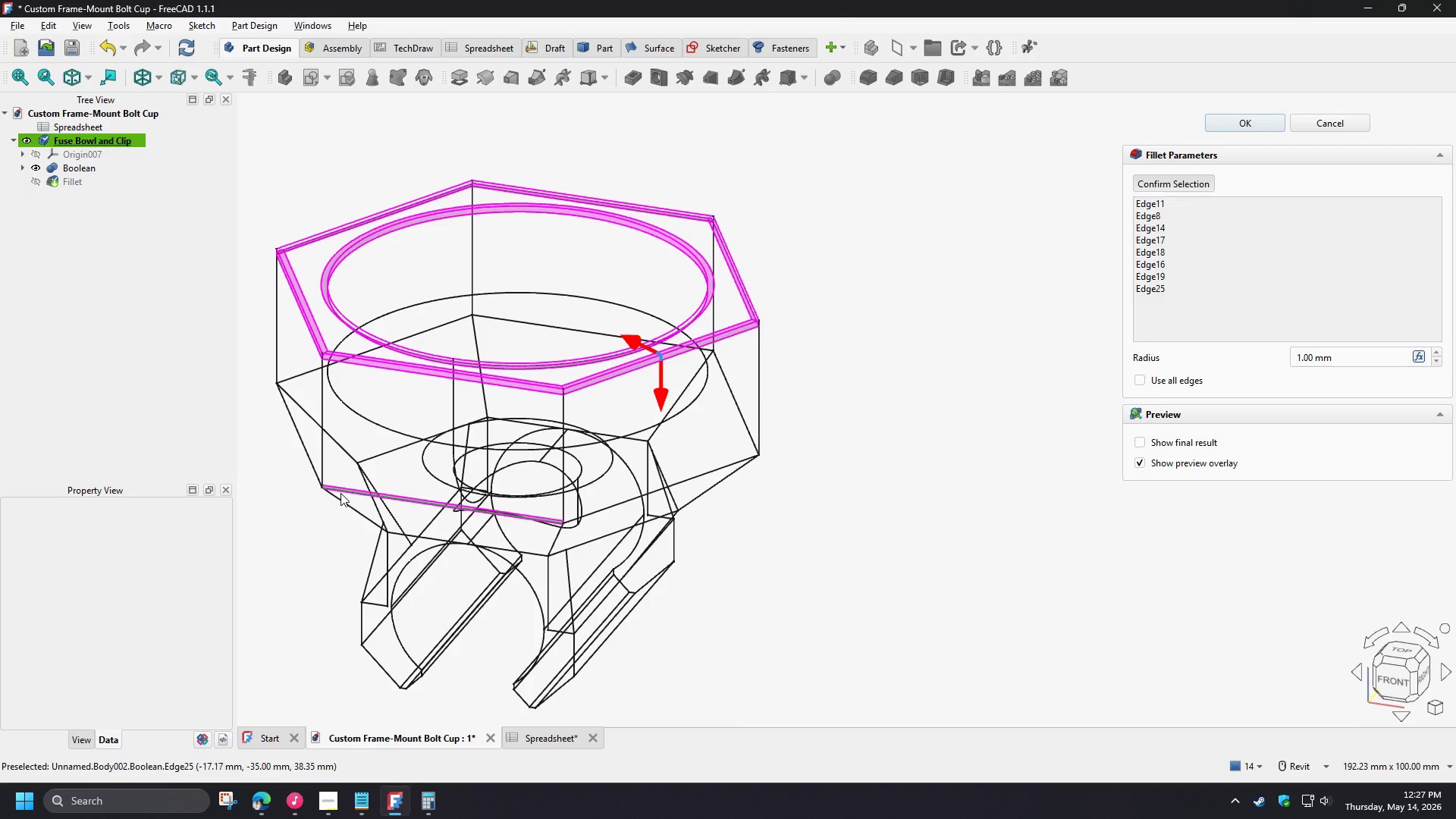 
left_click([343, 492])
 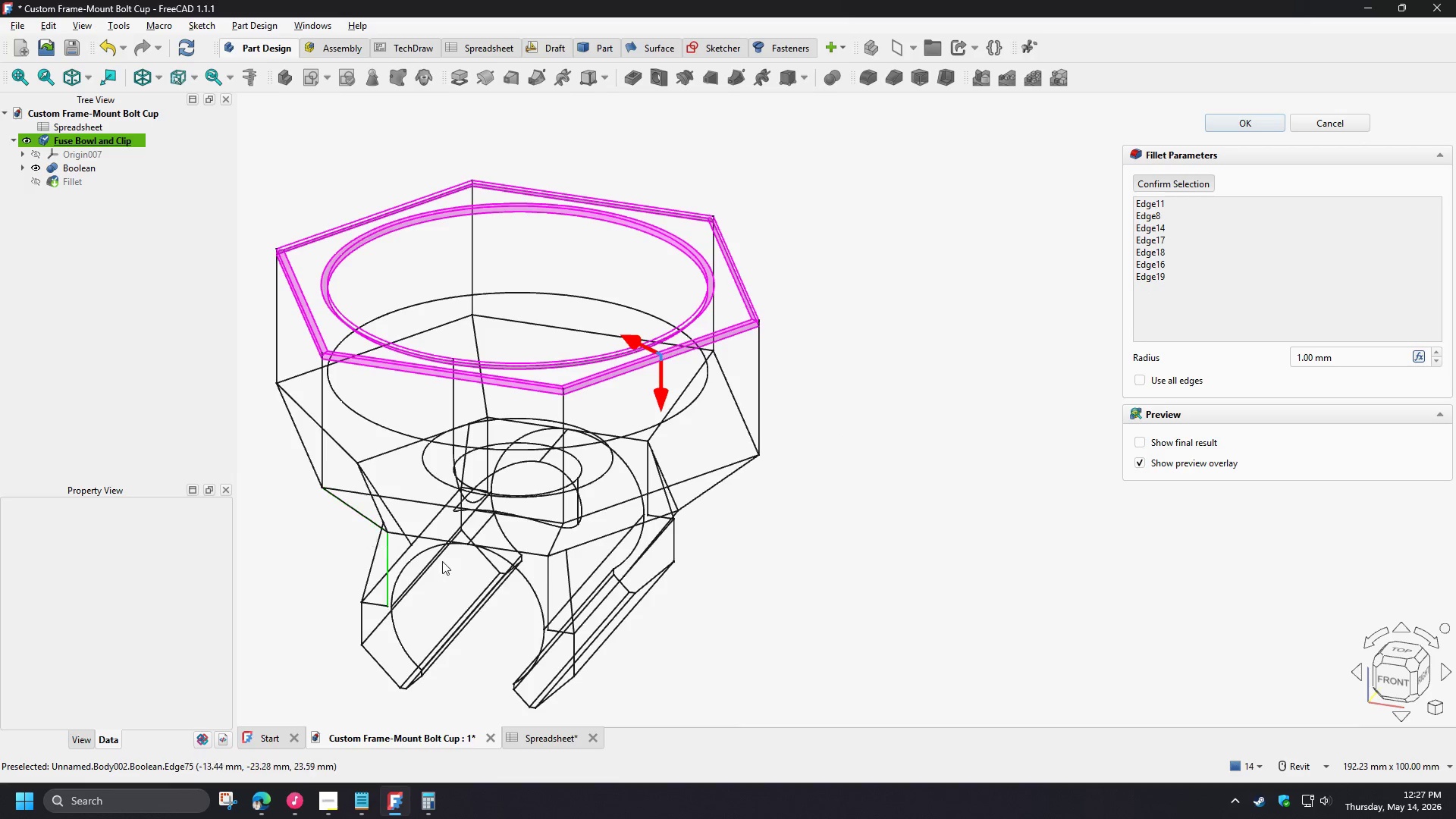 
hold_key(key=ShiftLeft, duration=1.5)
 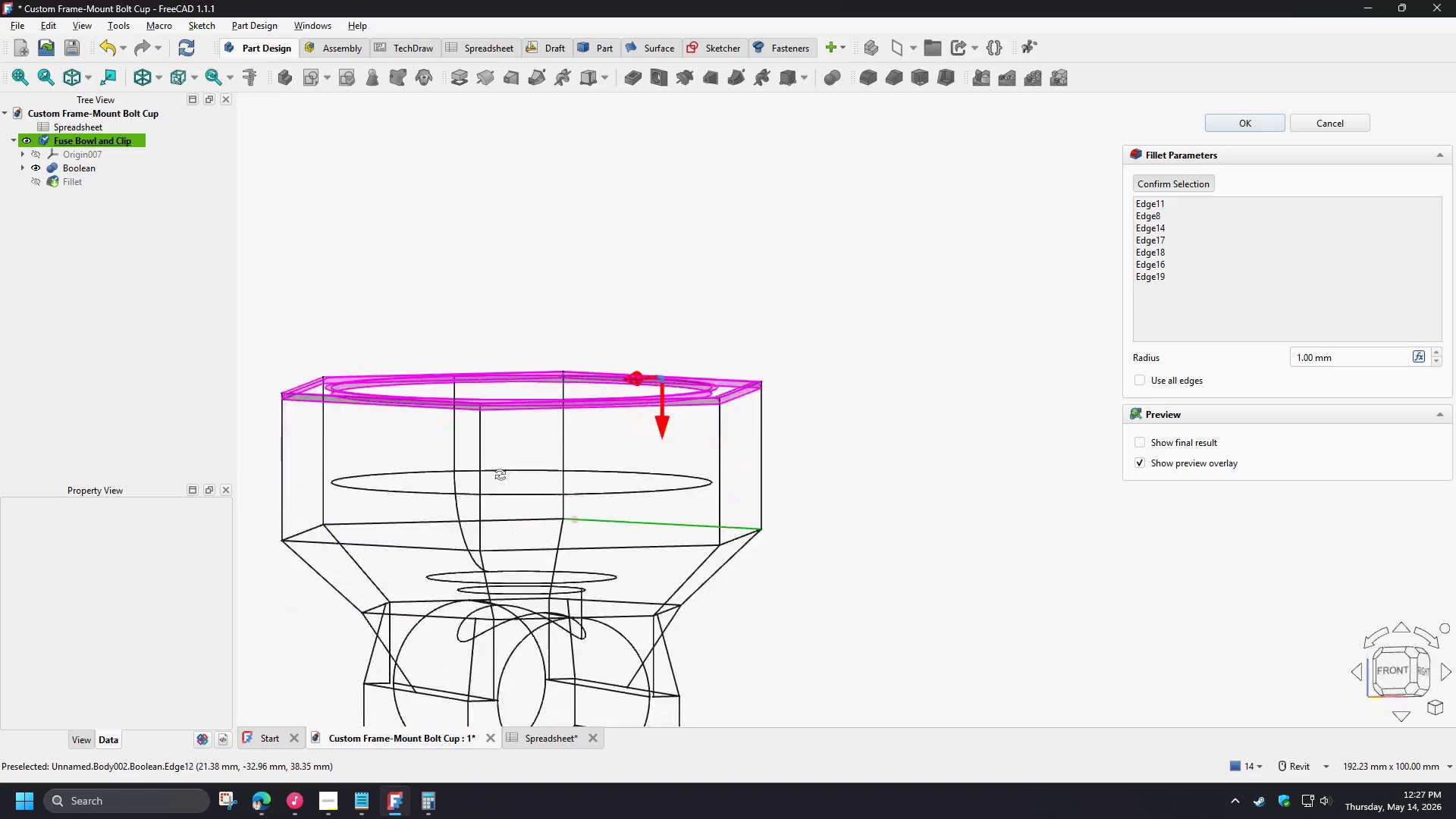 
key(Shift+A)
 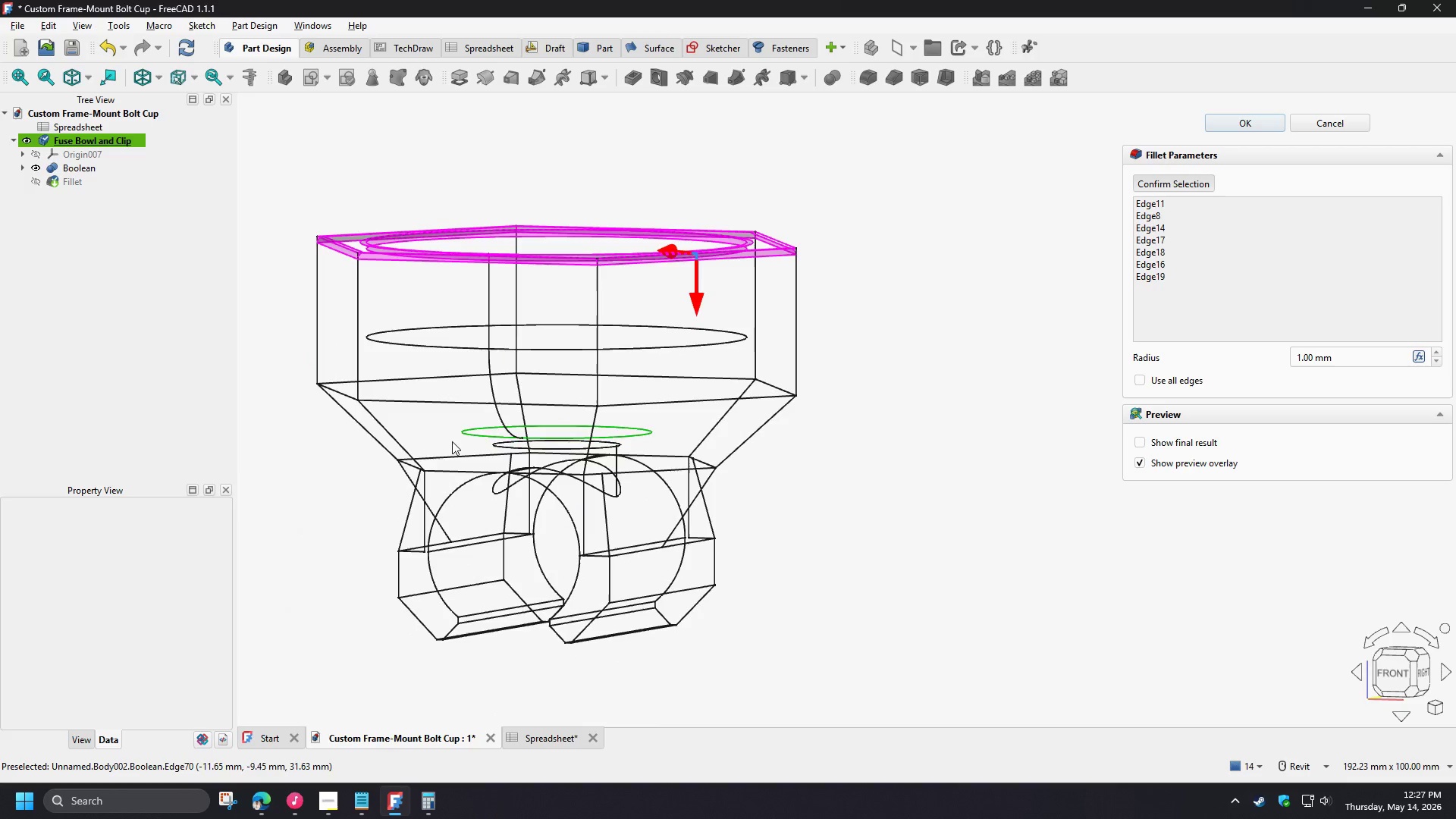 
scroll: coordinate [410, 414], scroll_direction: up, amount: 2.0
 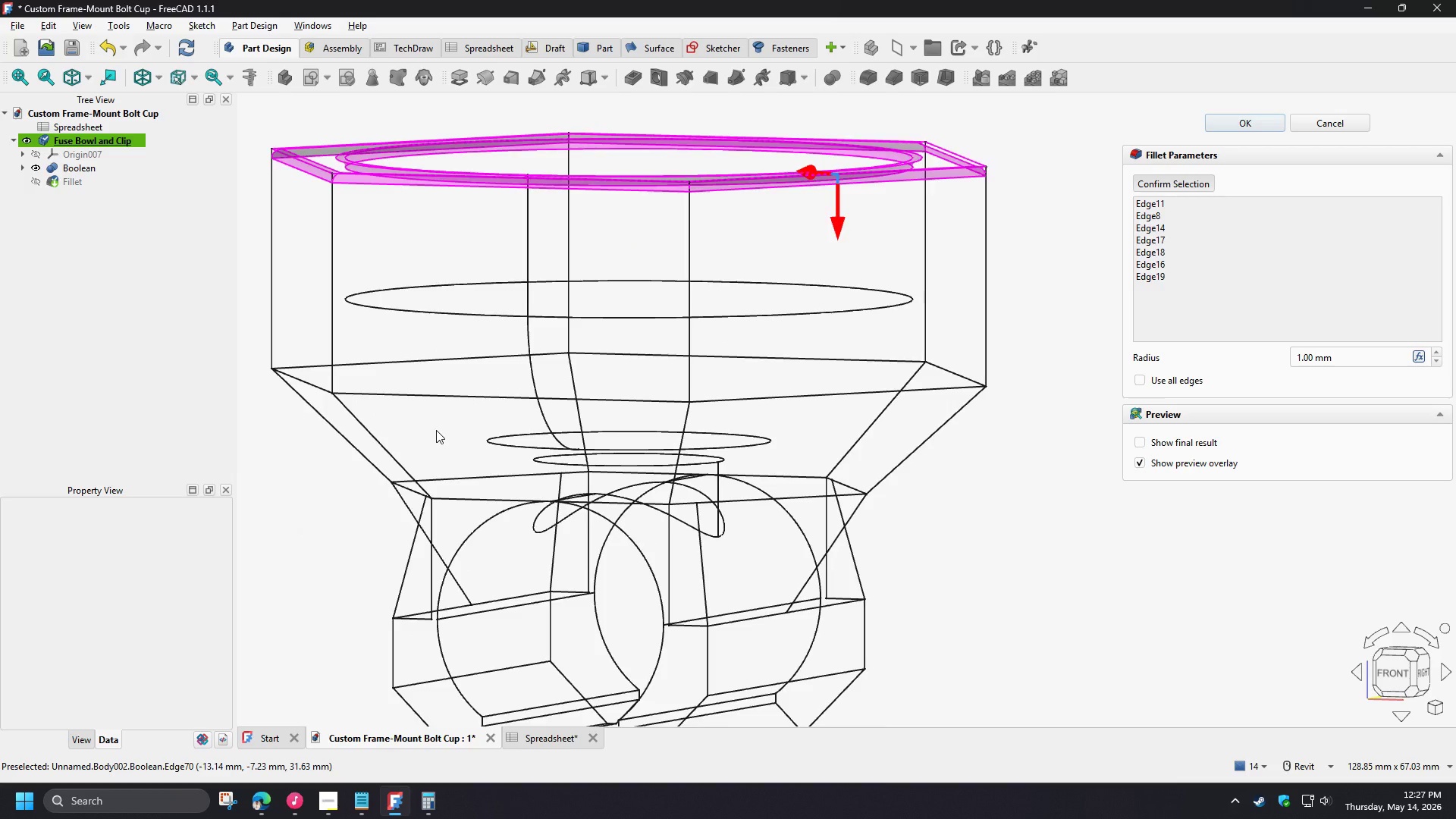 
hold_key(key=ShiftLeft, duration=1.5)
 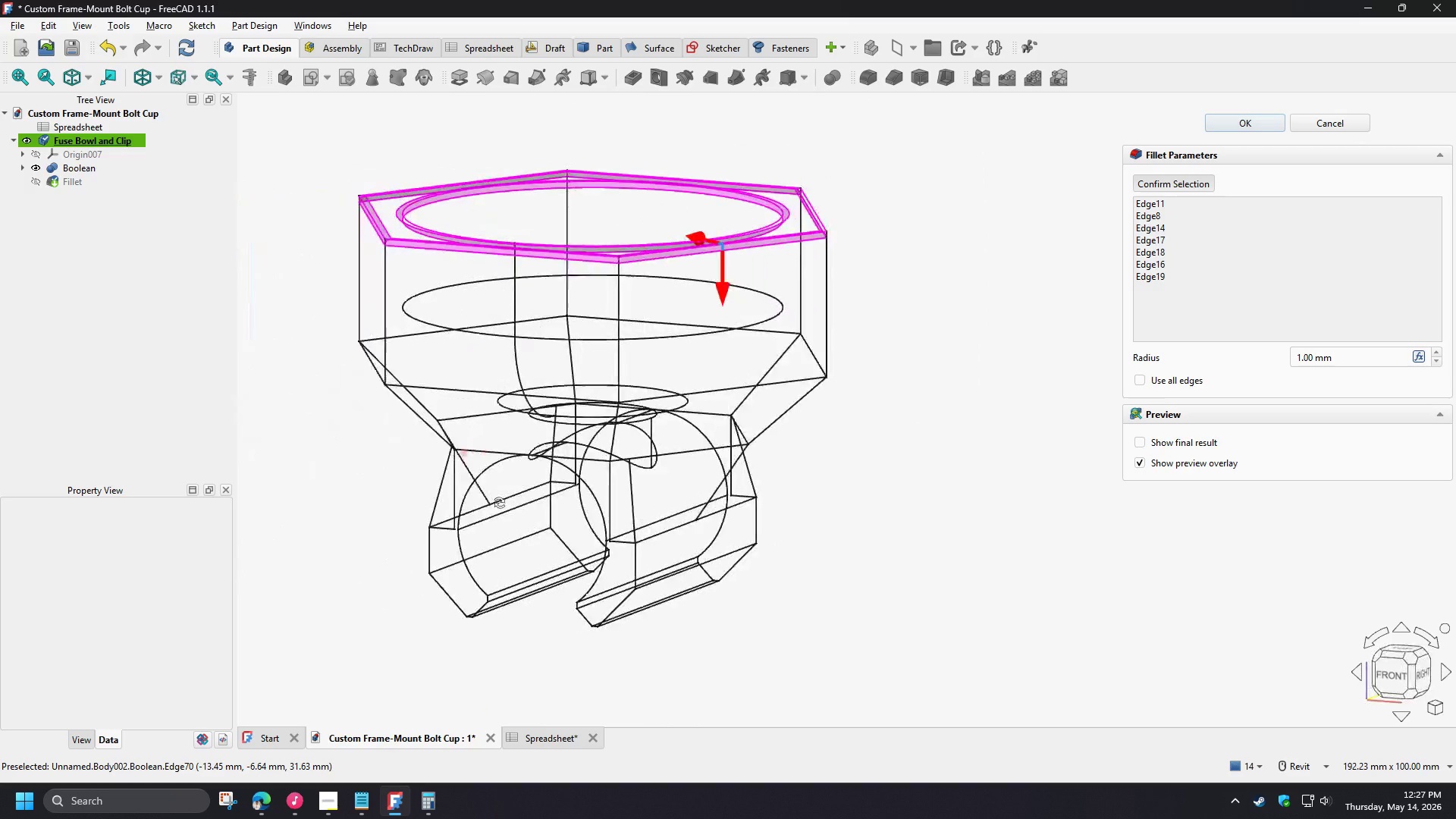 
scroll: coordinate [465, 448], scroll_direction: down, amount: 2.0
 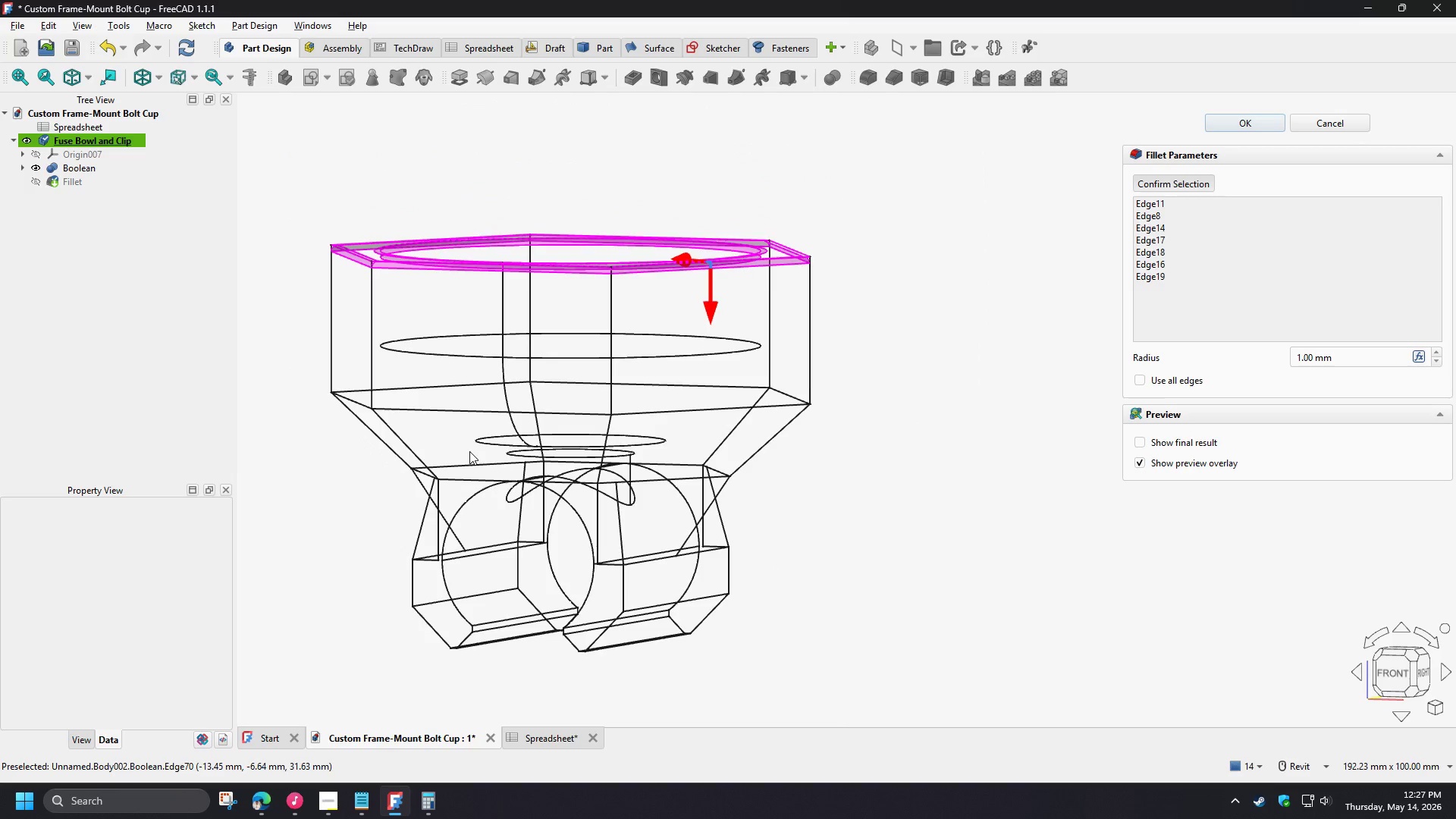 
hold_key(key=ShiftLeft, duration=0.95)
 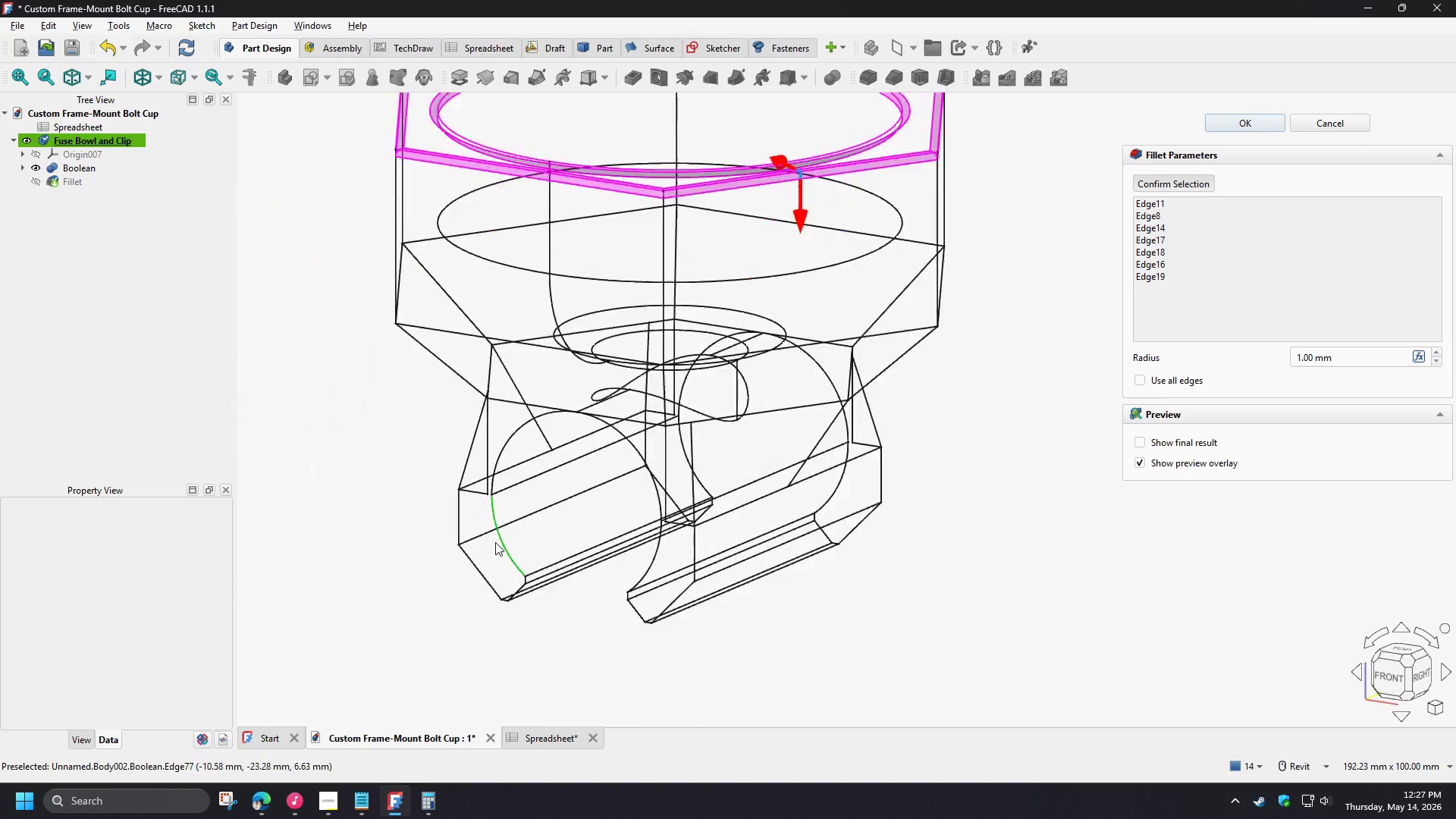 
scroll: coordinate [495, 542], scroll_direction: up, amount: 2.0
 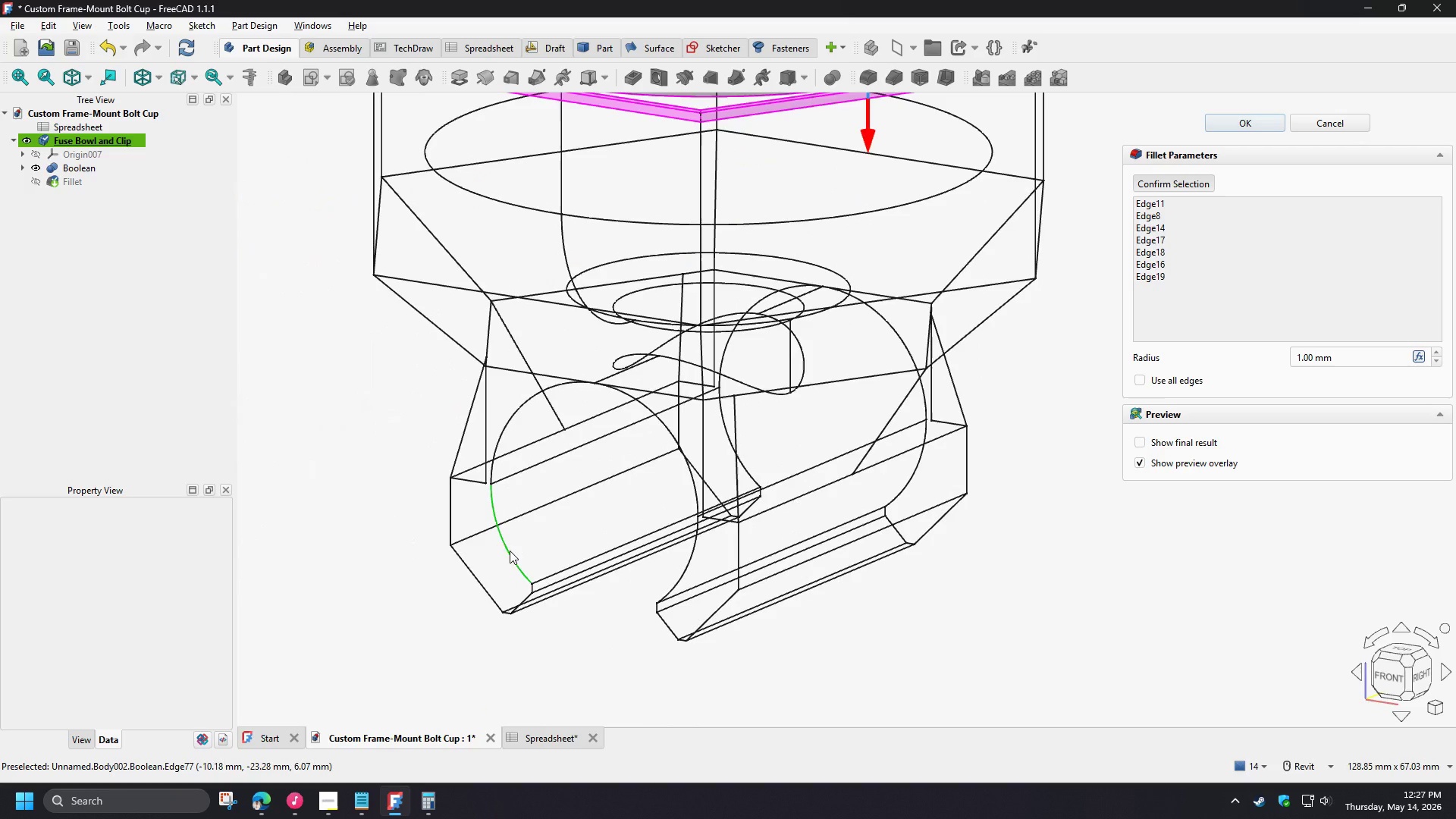 
left_click([510, 551])
 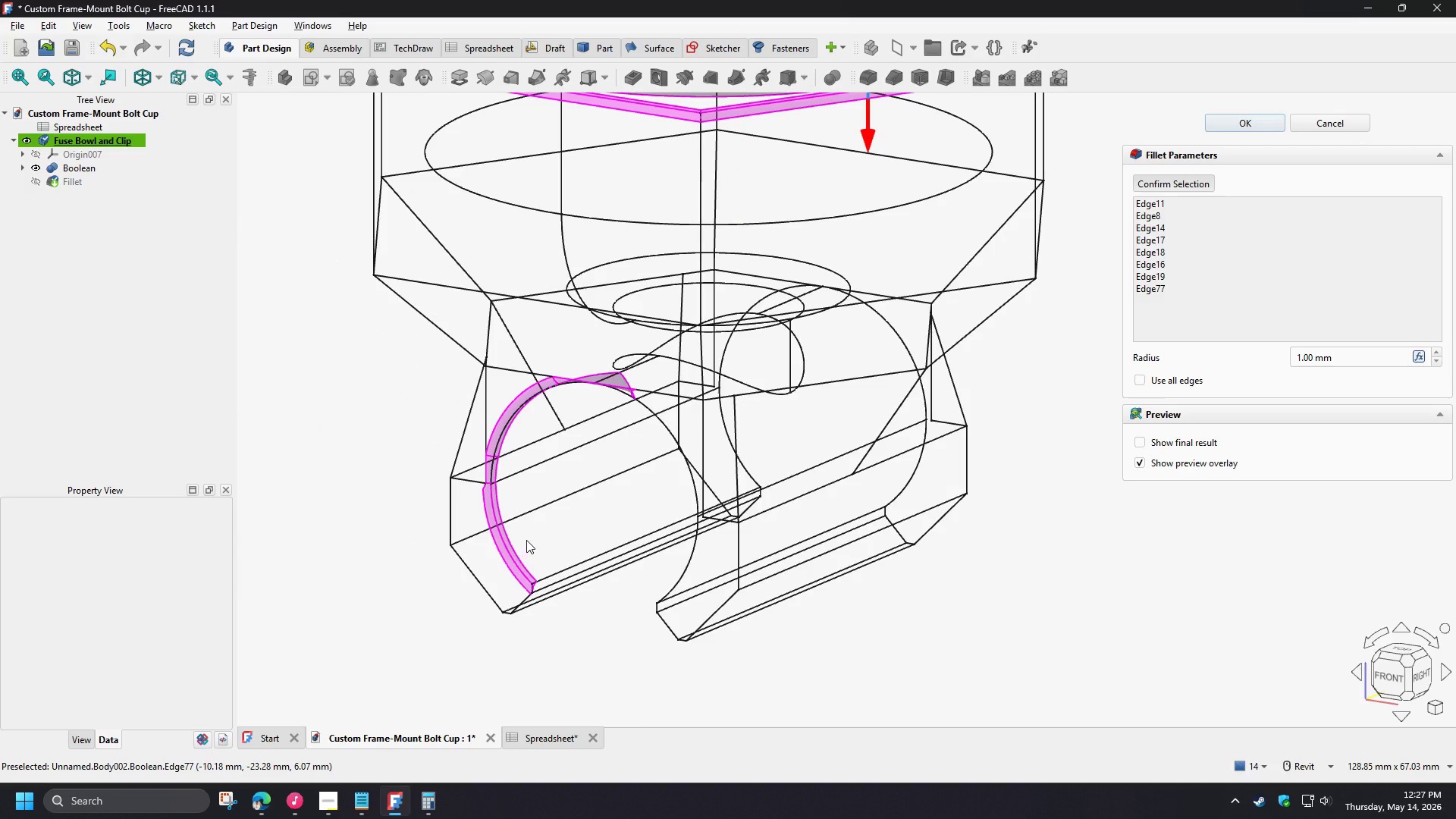 
hold_key(key=ShiftLeft, duration=1.0)
 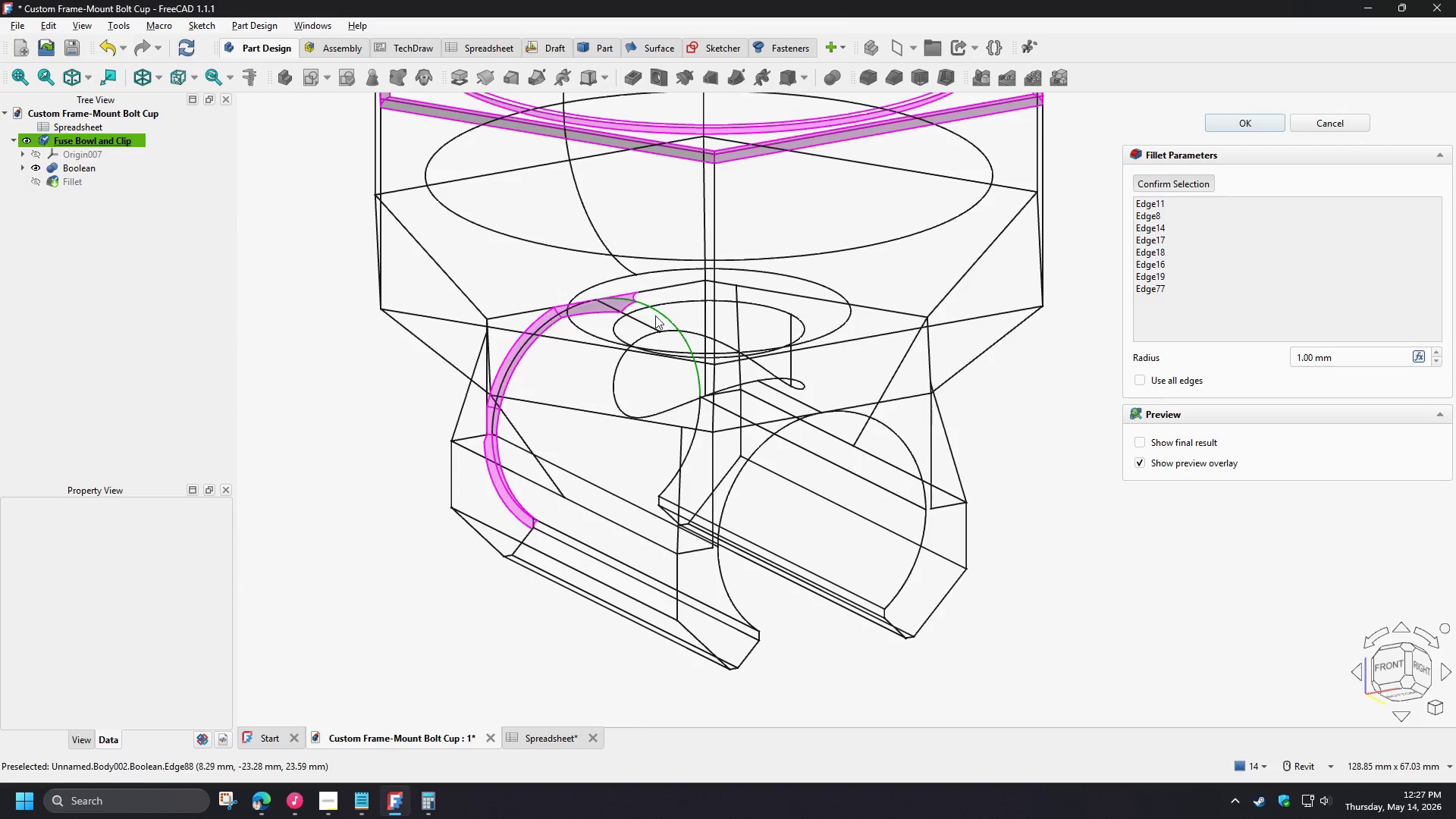 
left_click([656, 315])
 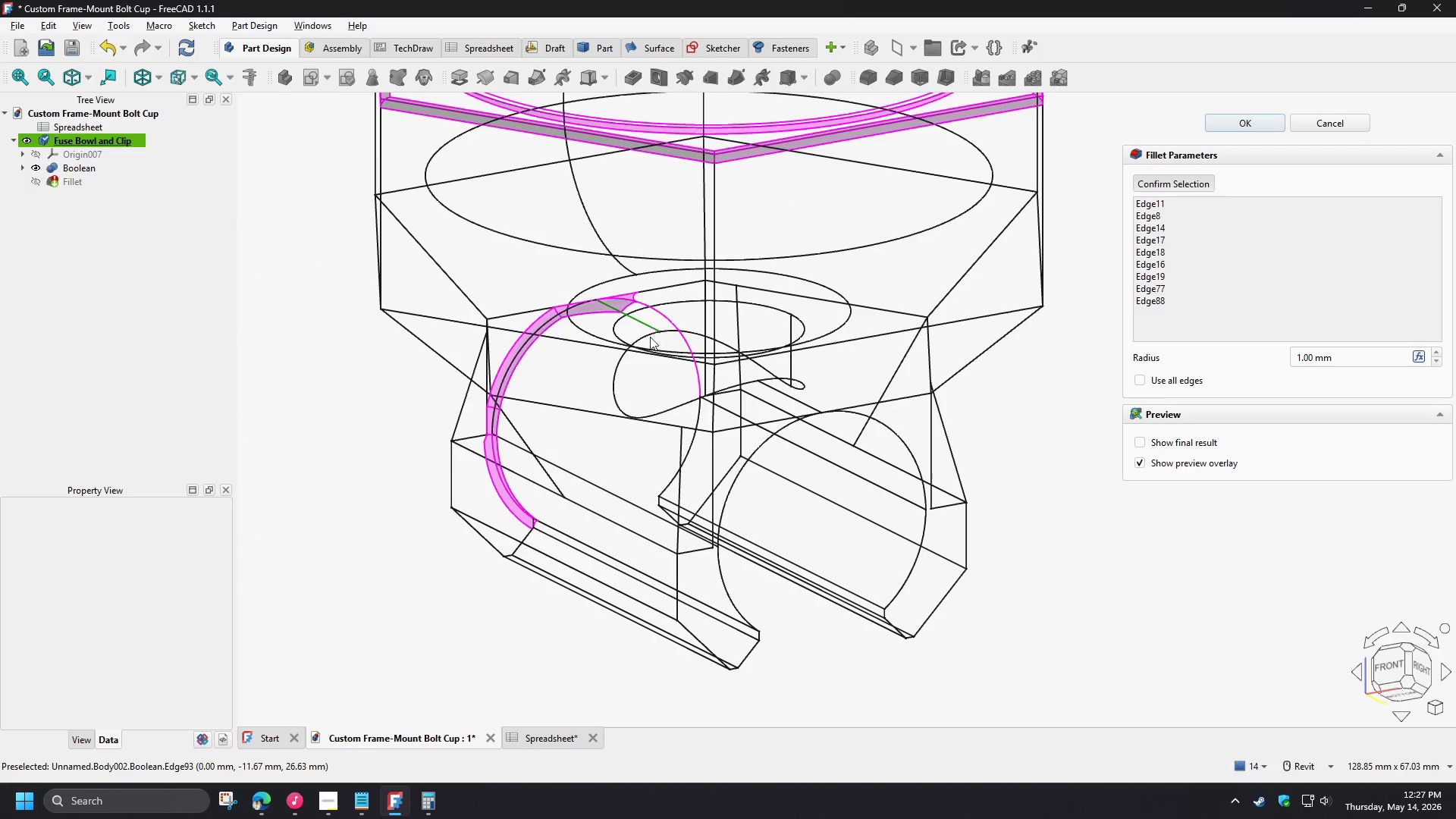 
hold_key(key=ShiftLeft, duration=0.92)
 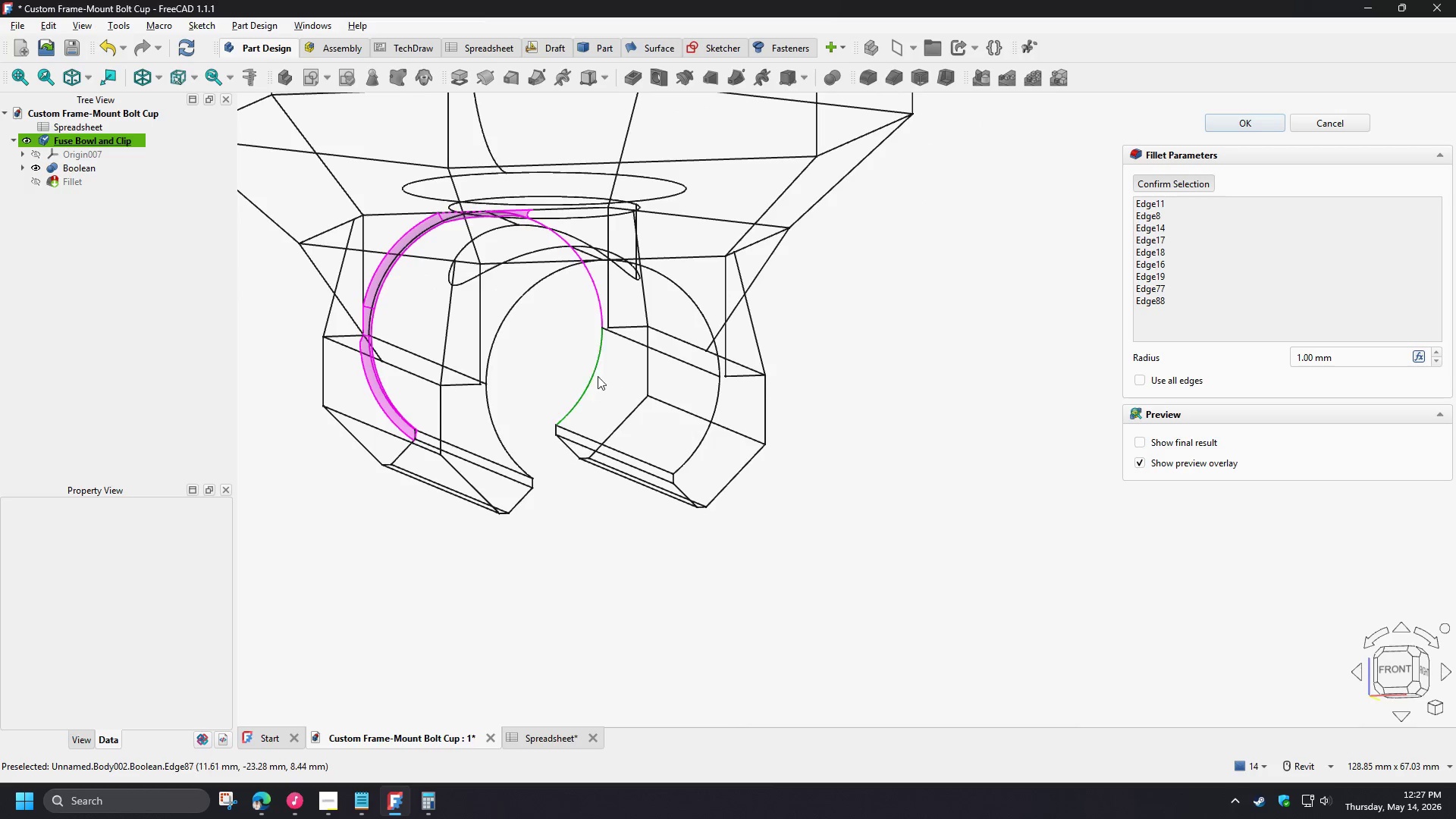 
left_click([593, 372])
 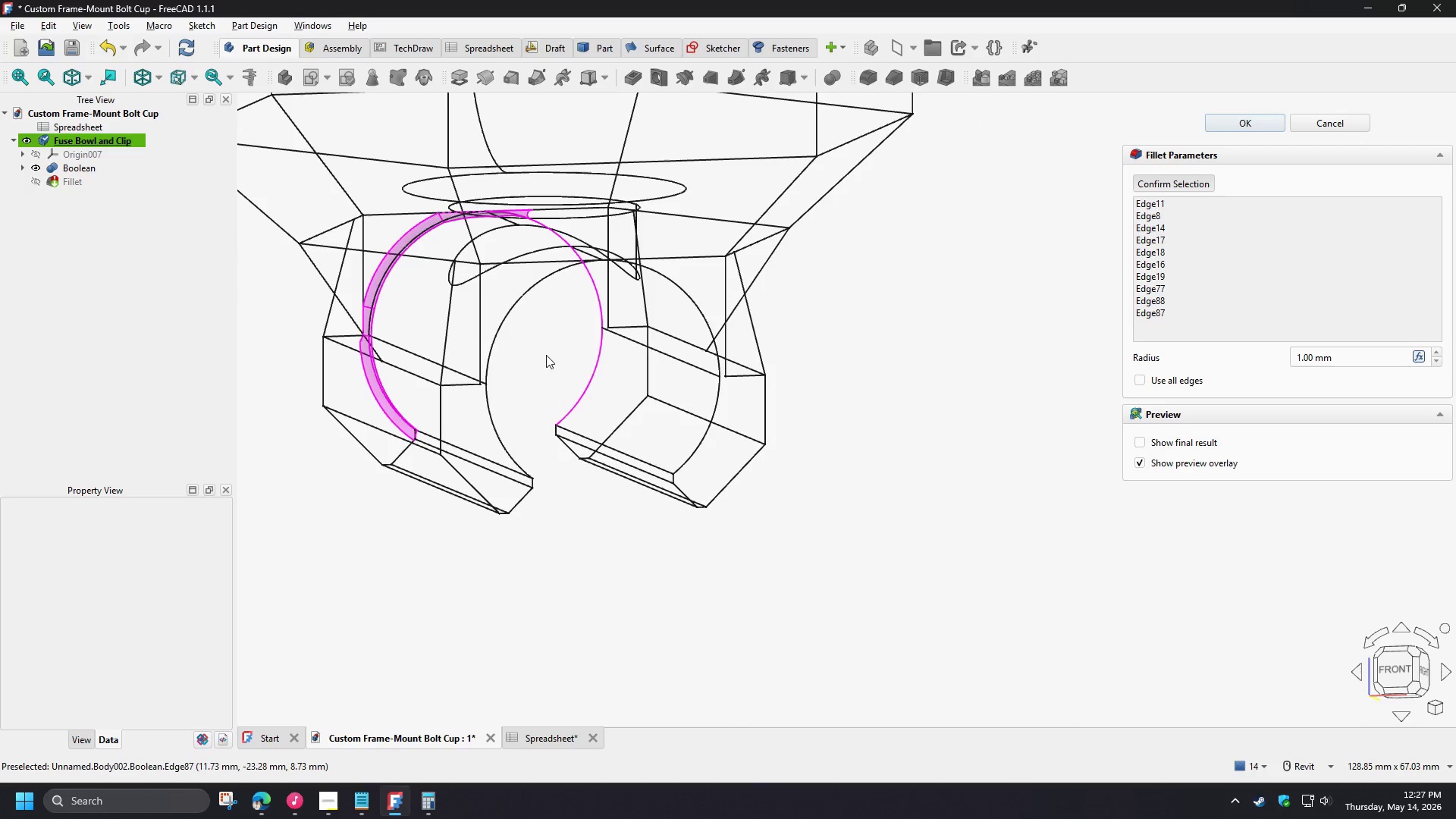 
hold_key(key=ShiftLeft, duration=1.52)
 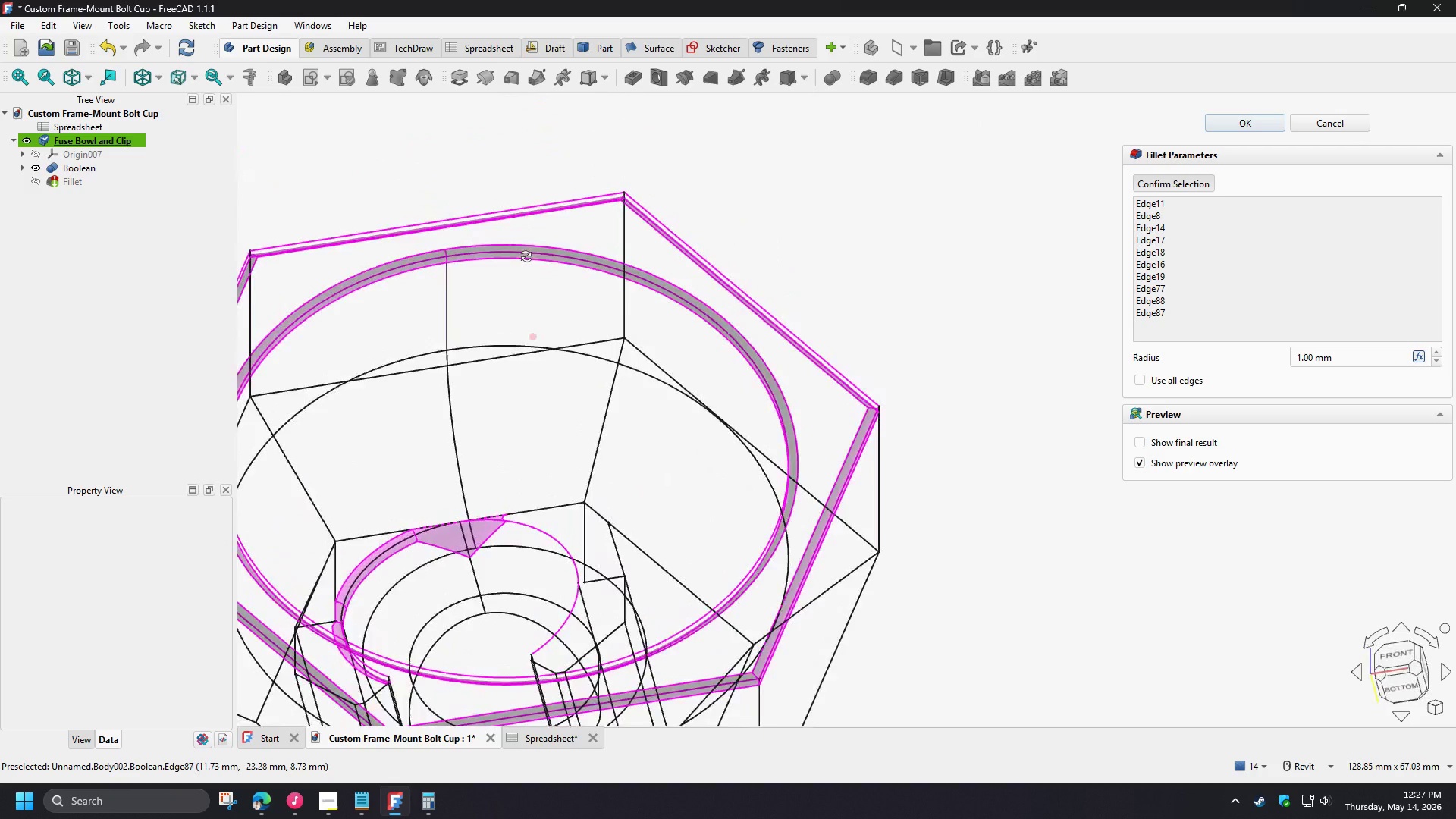 
hold_key(key=ShiftLeft, duration=1.5)
 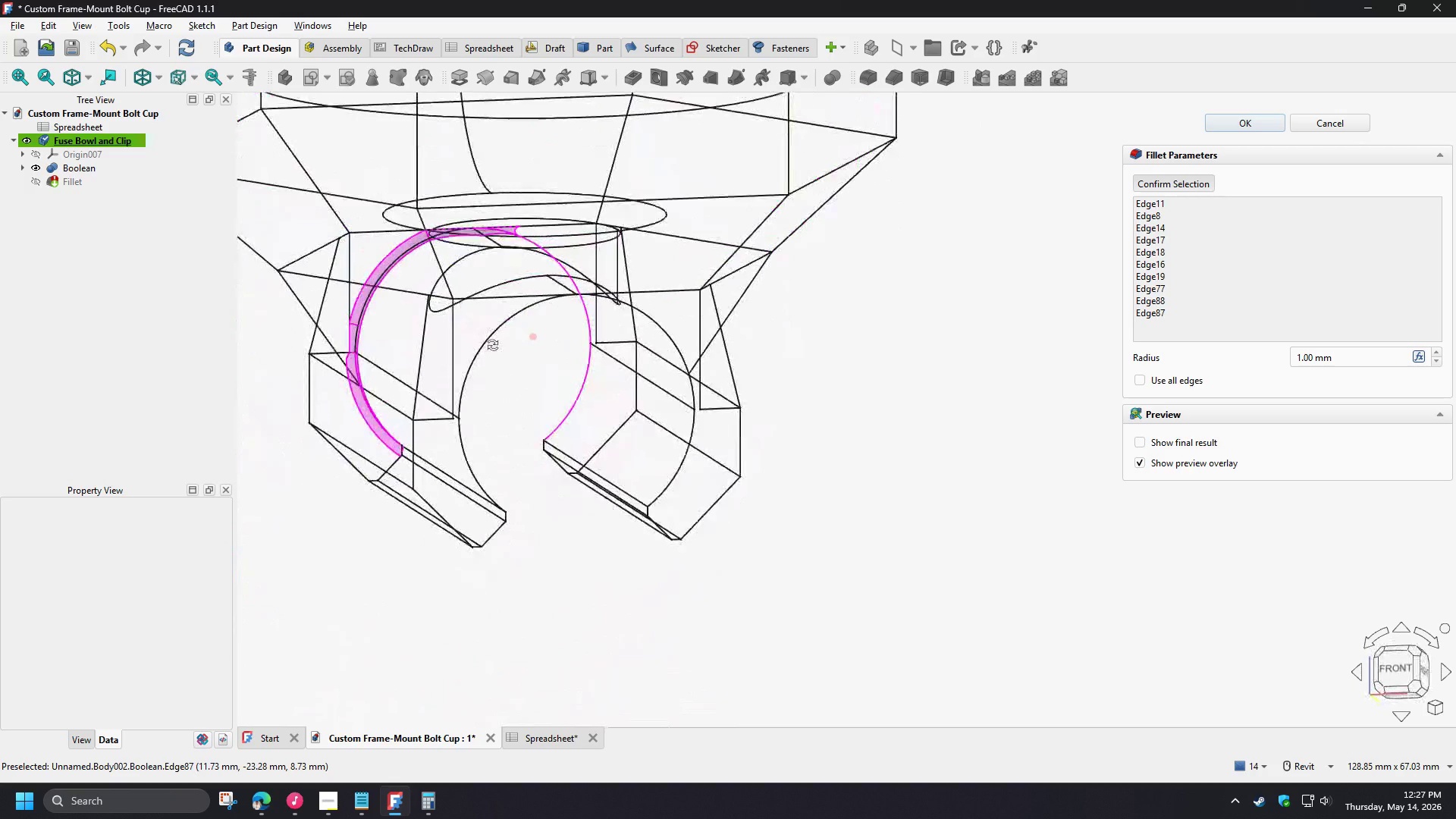 
hold_key(key=ShiftLeft, duration=1.51)
 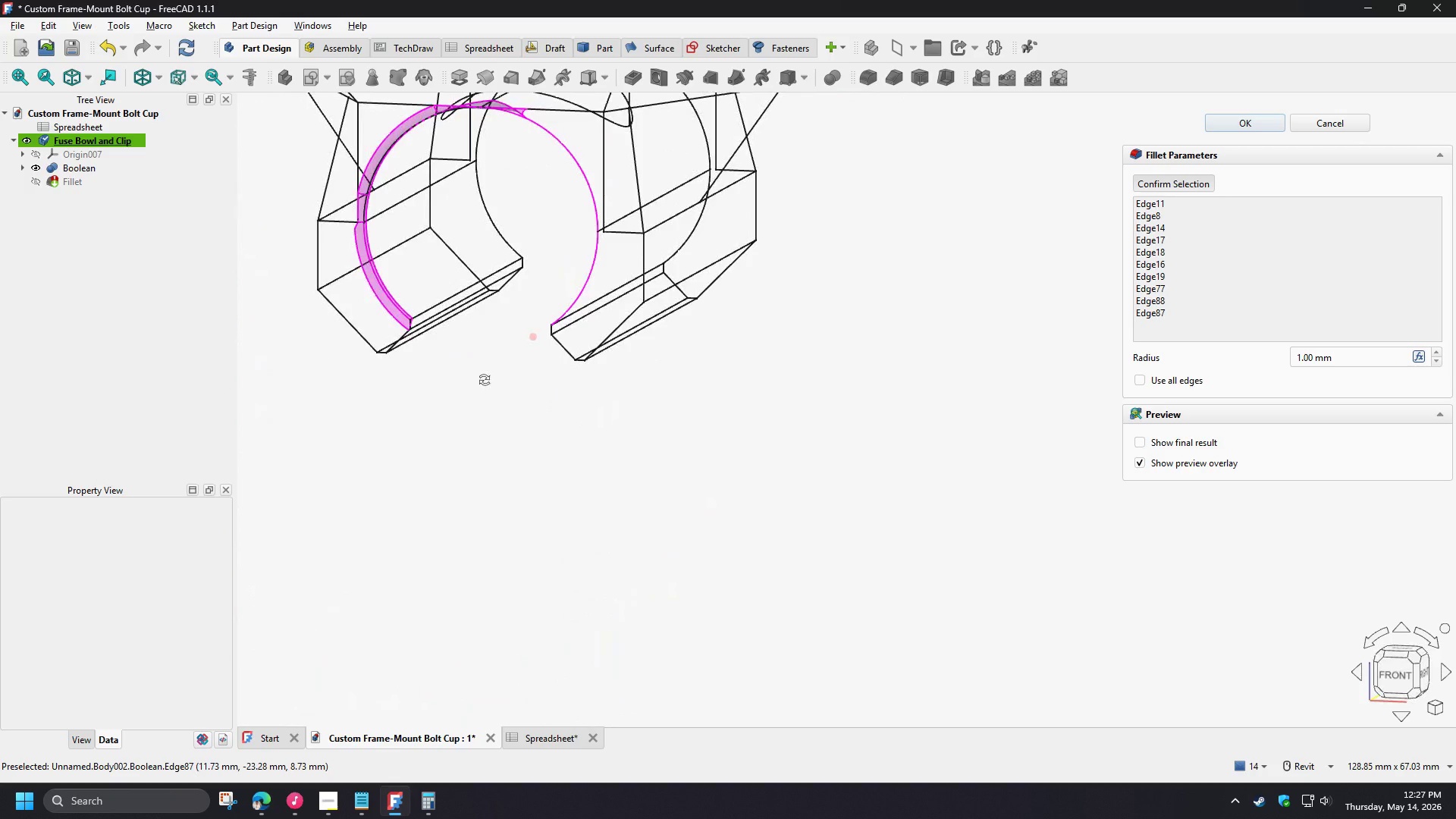 
key(Shift+ShiftLeft)
 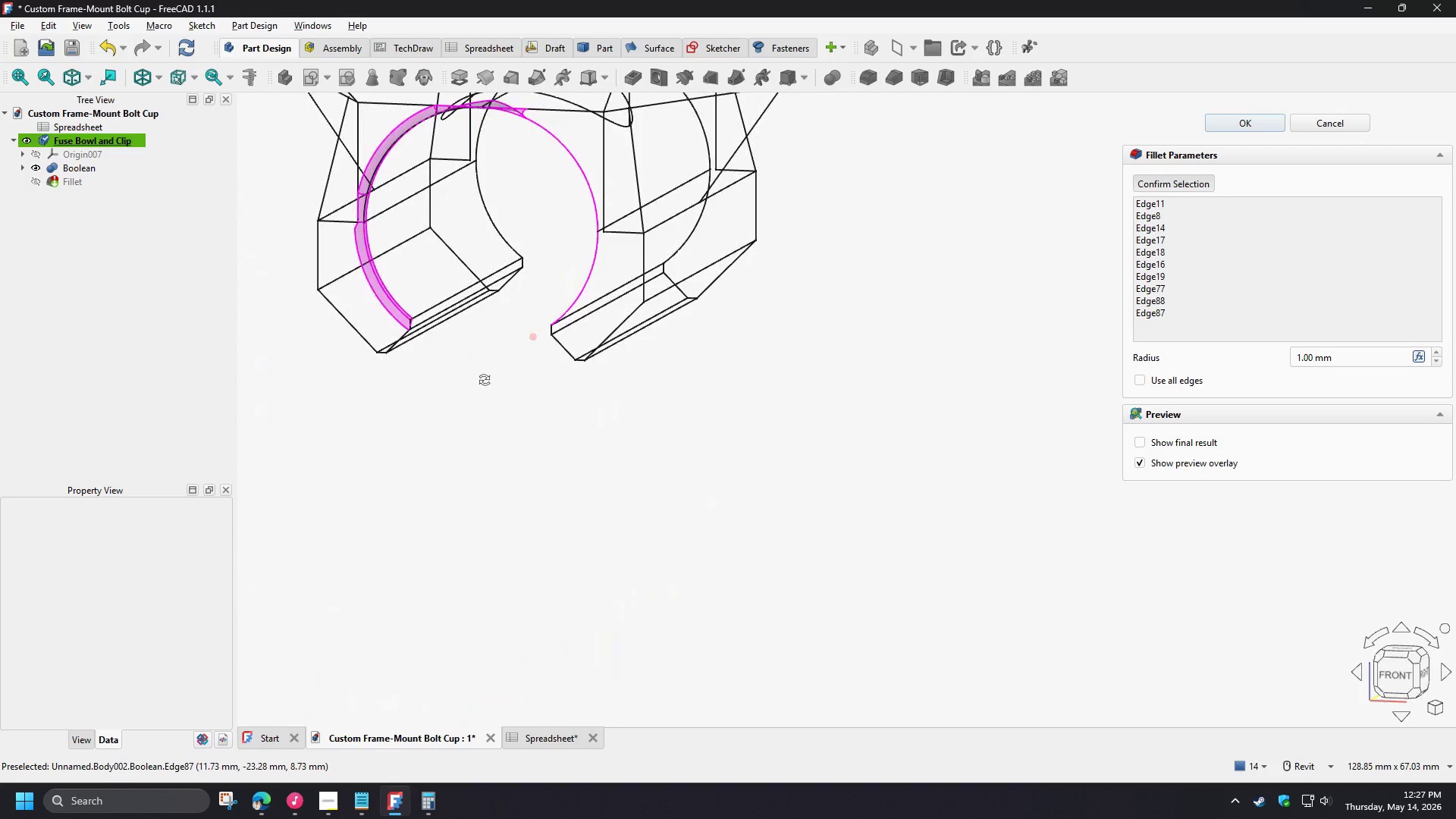 
key(Shift+ShiftLeft)
 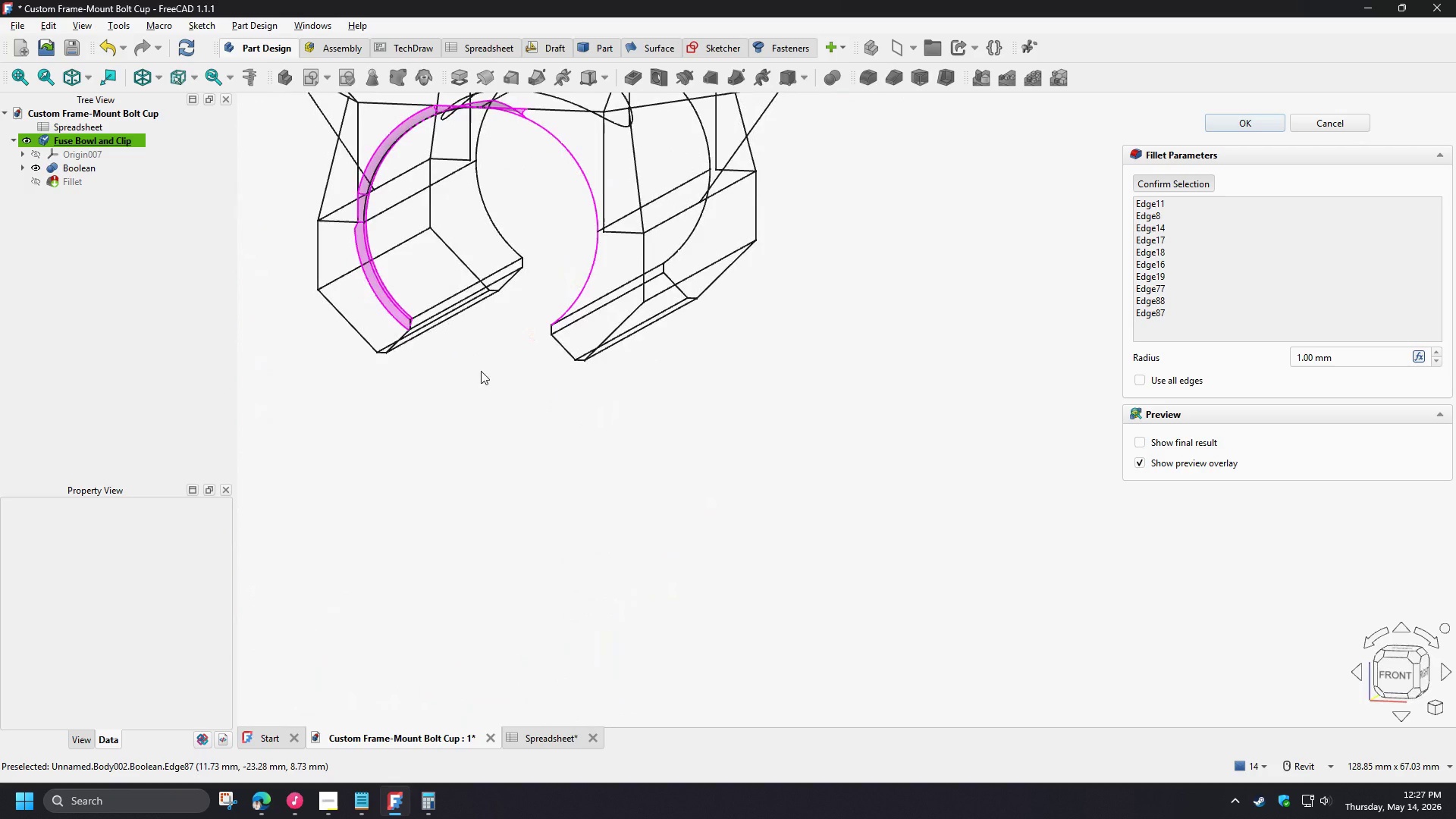 
key(Shift+ShiftLeft)
 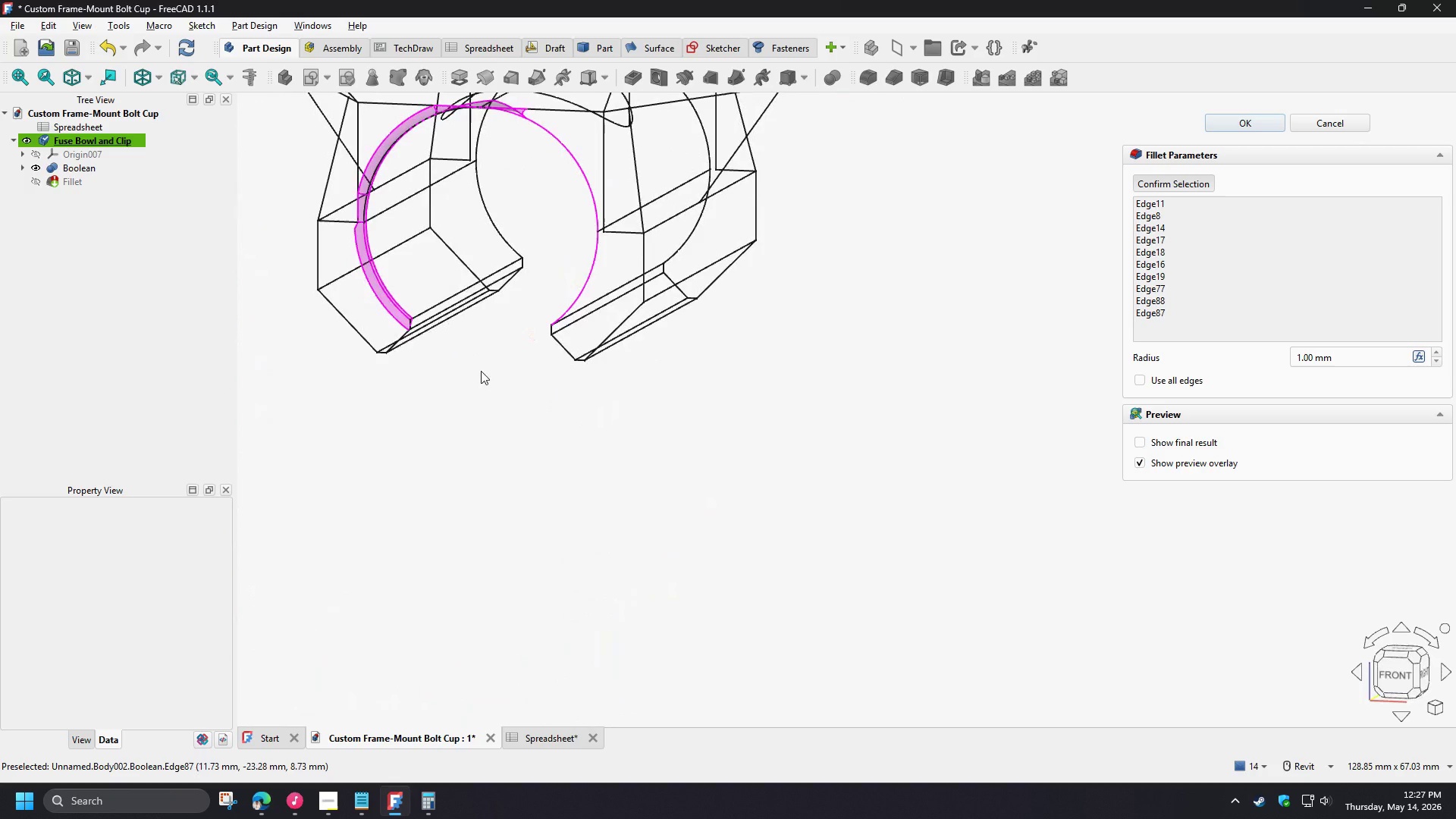 
key(Shift+ShiftLeft)
 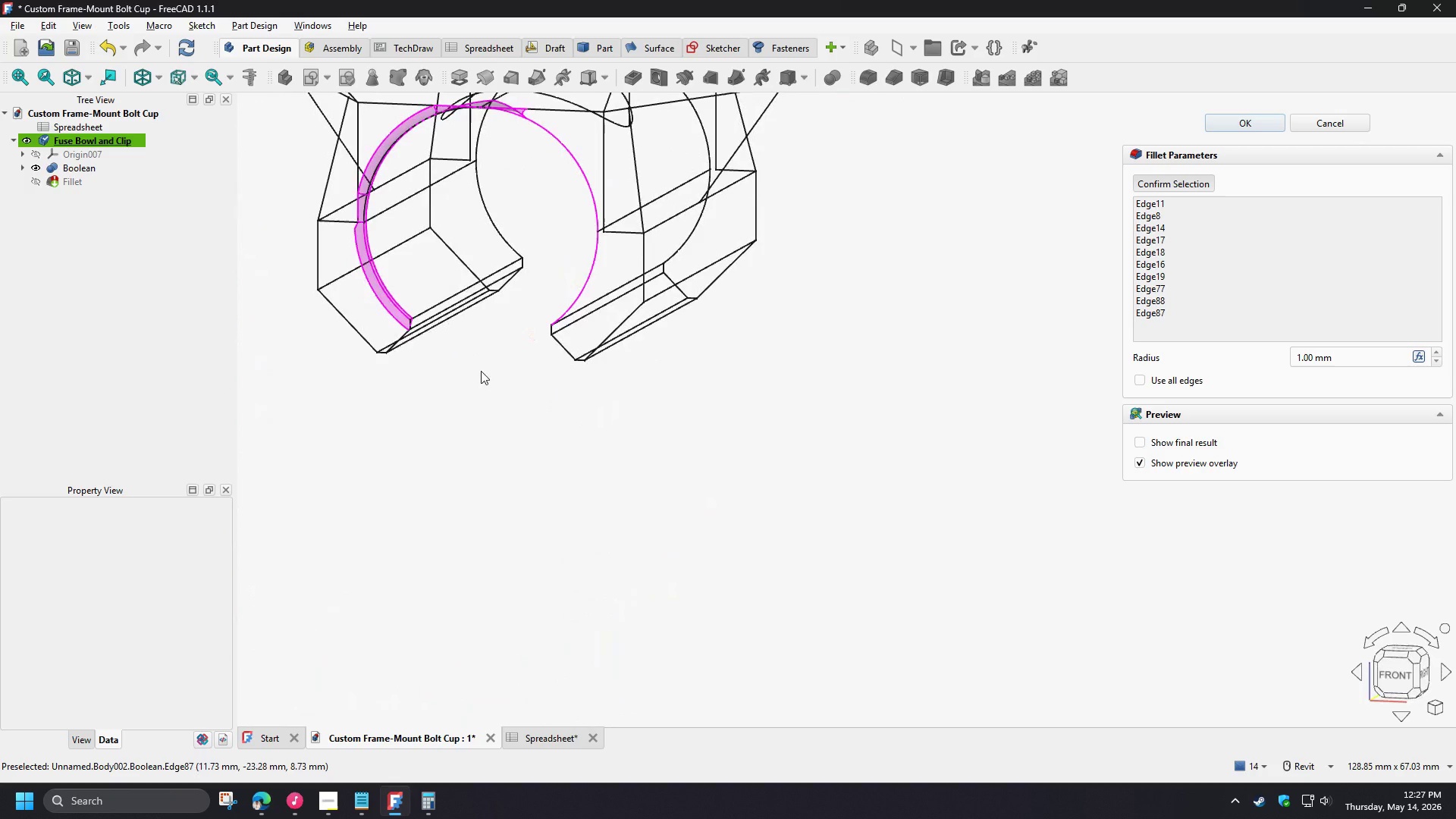 
key(Shift+ShiftLeft)
 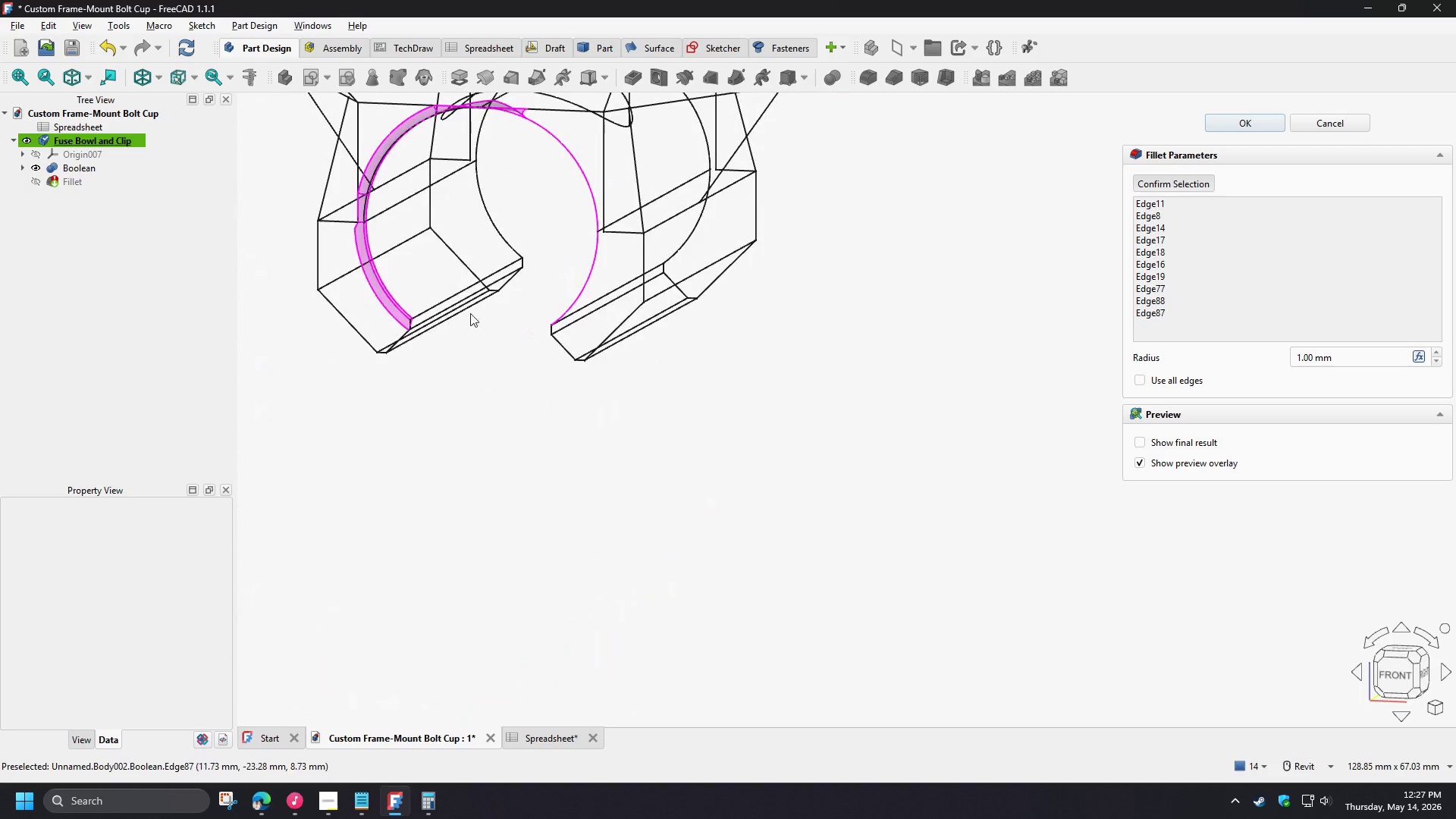 
key(Shift+ShiftLeft)
 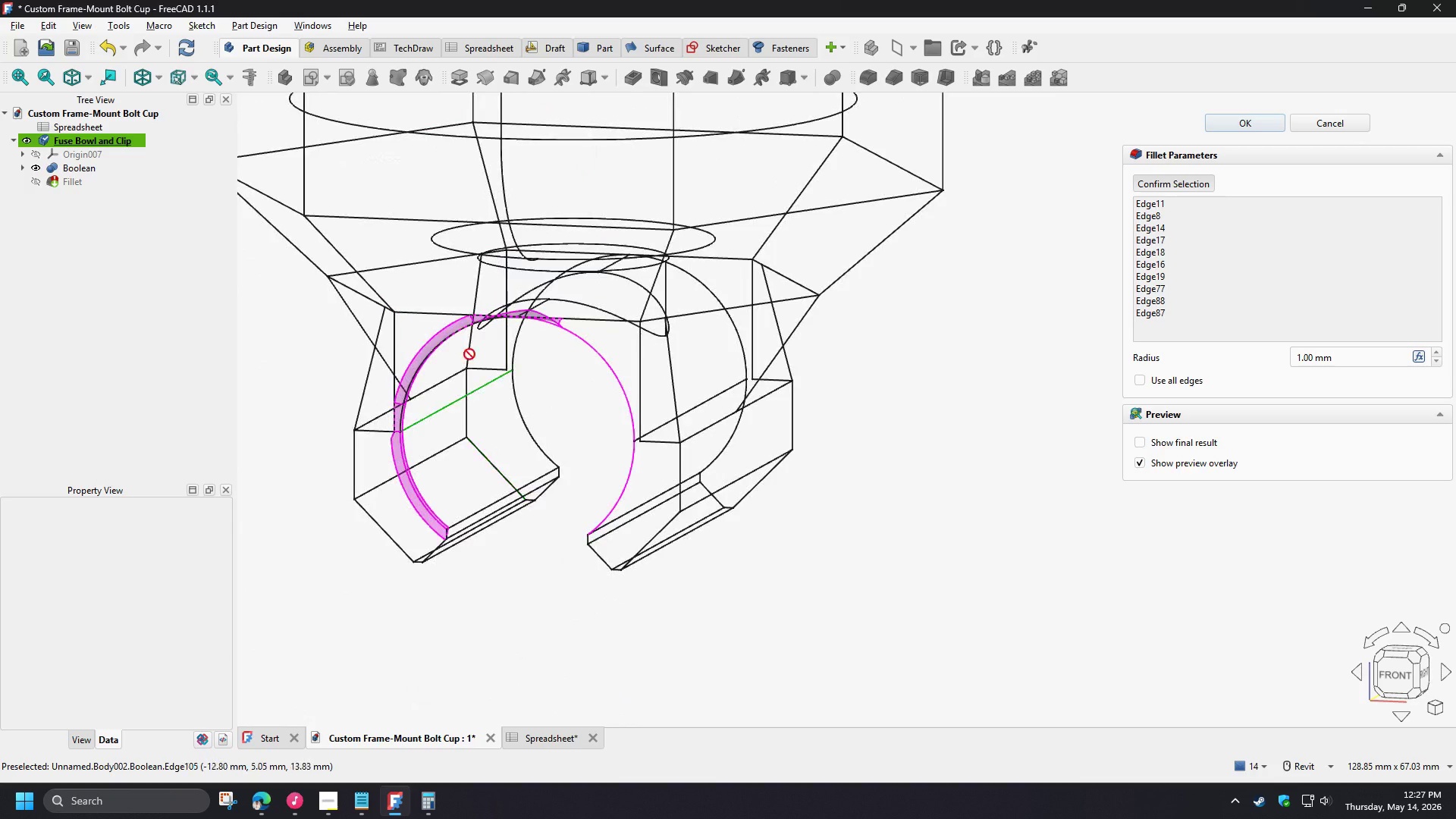 
scroll: coordinate [496, 285], scroll_direction: up, amount: 3.0
 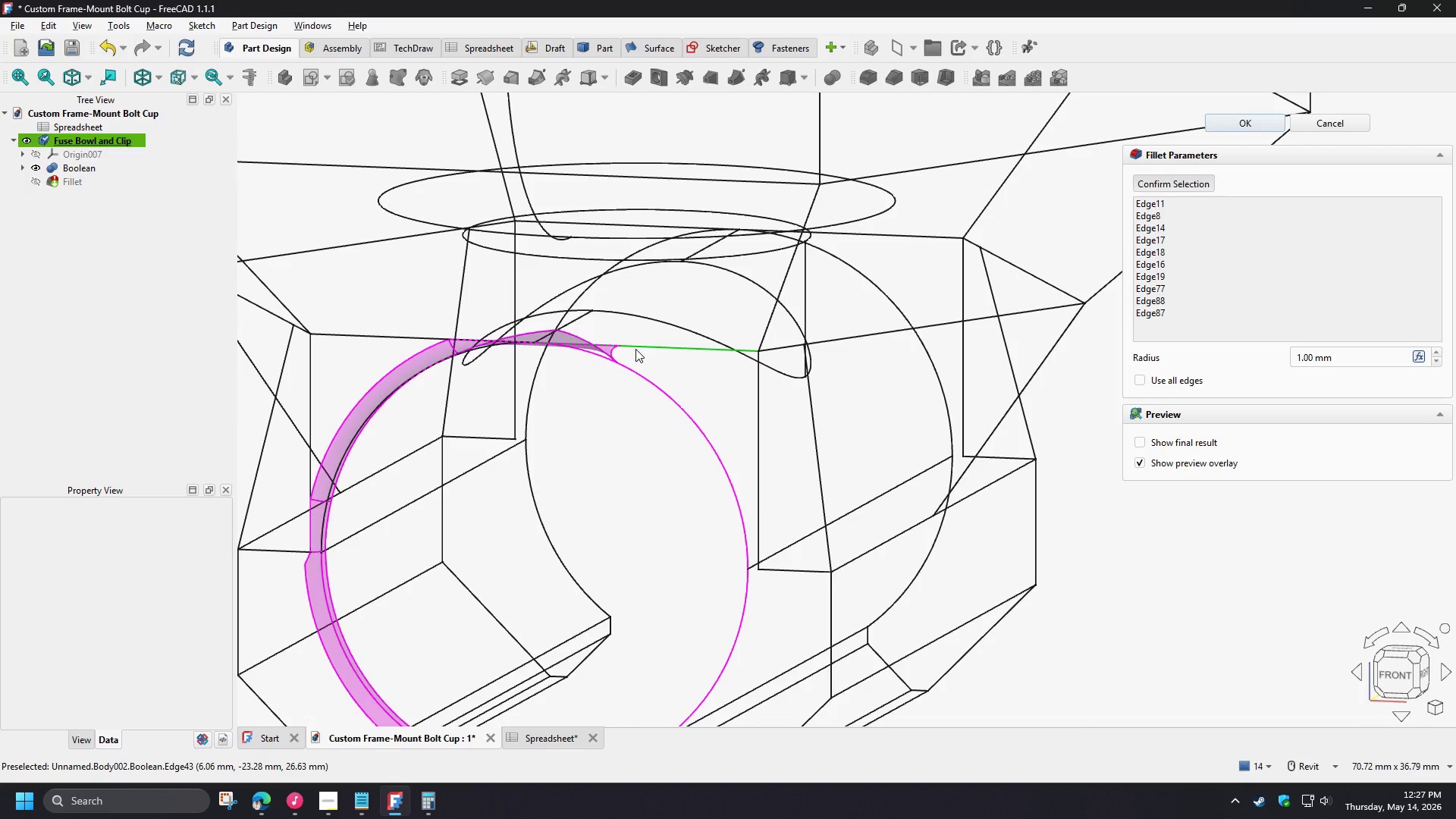 
left_click([635, 349])
 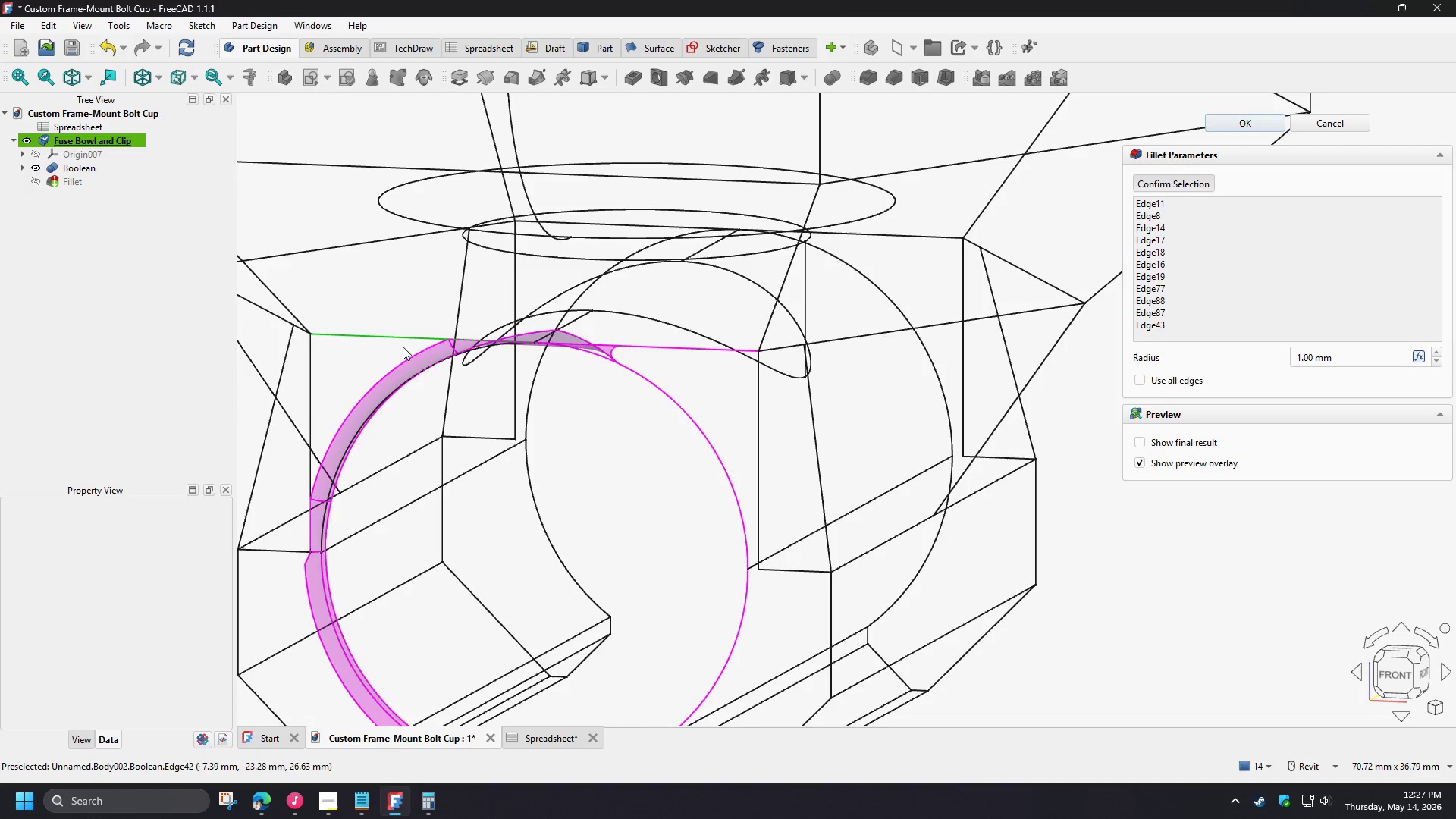 
left_click([395, 334])
 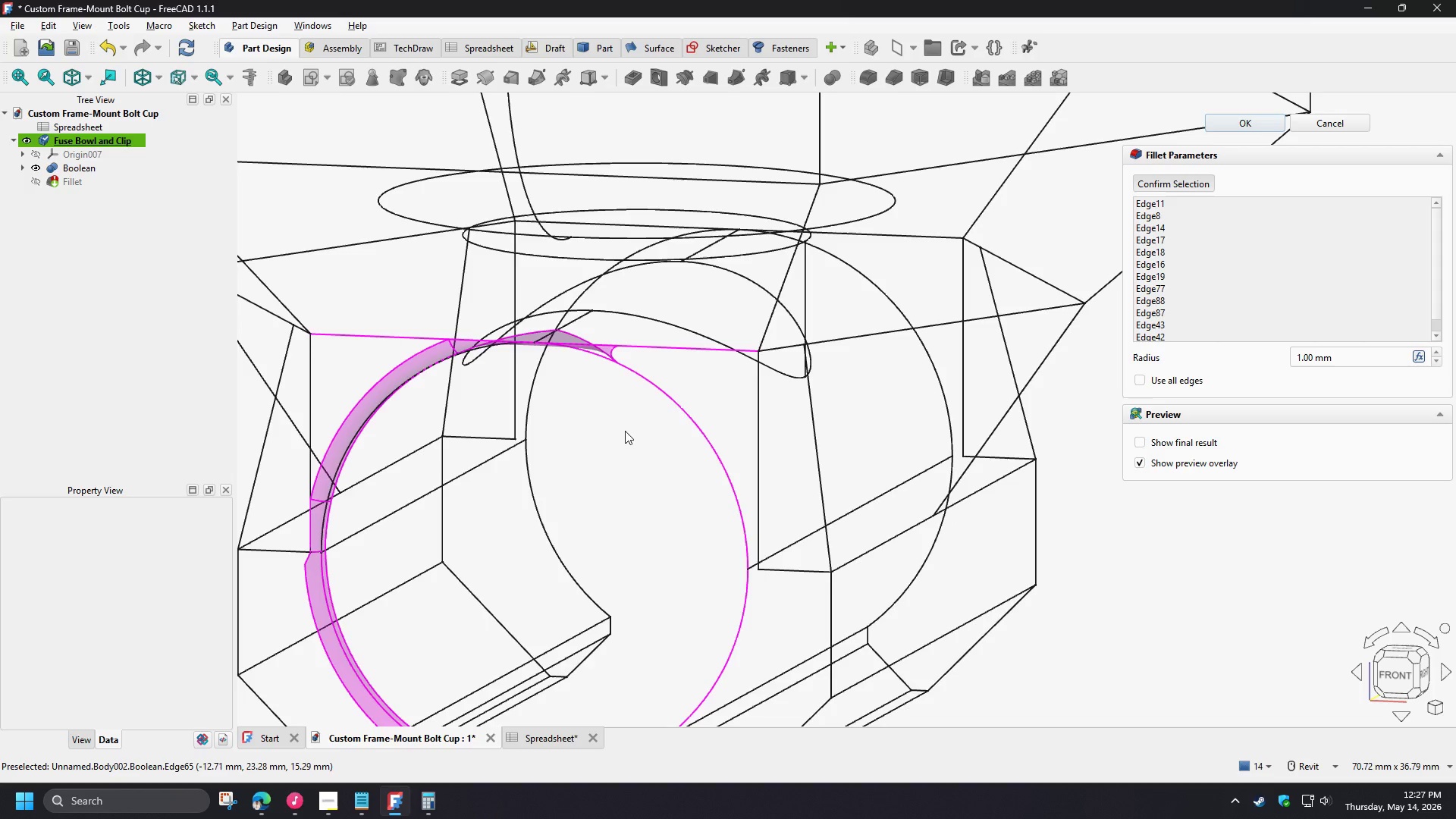 
left_click([625, 431])
 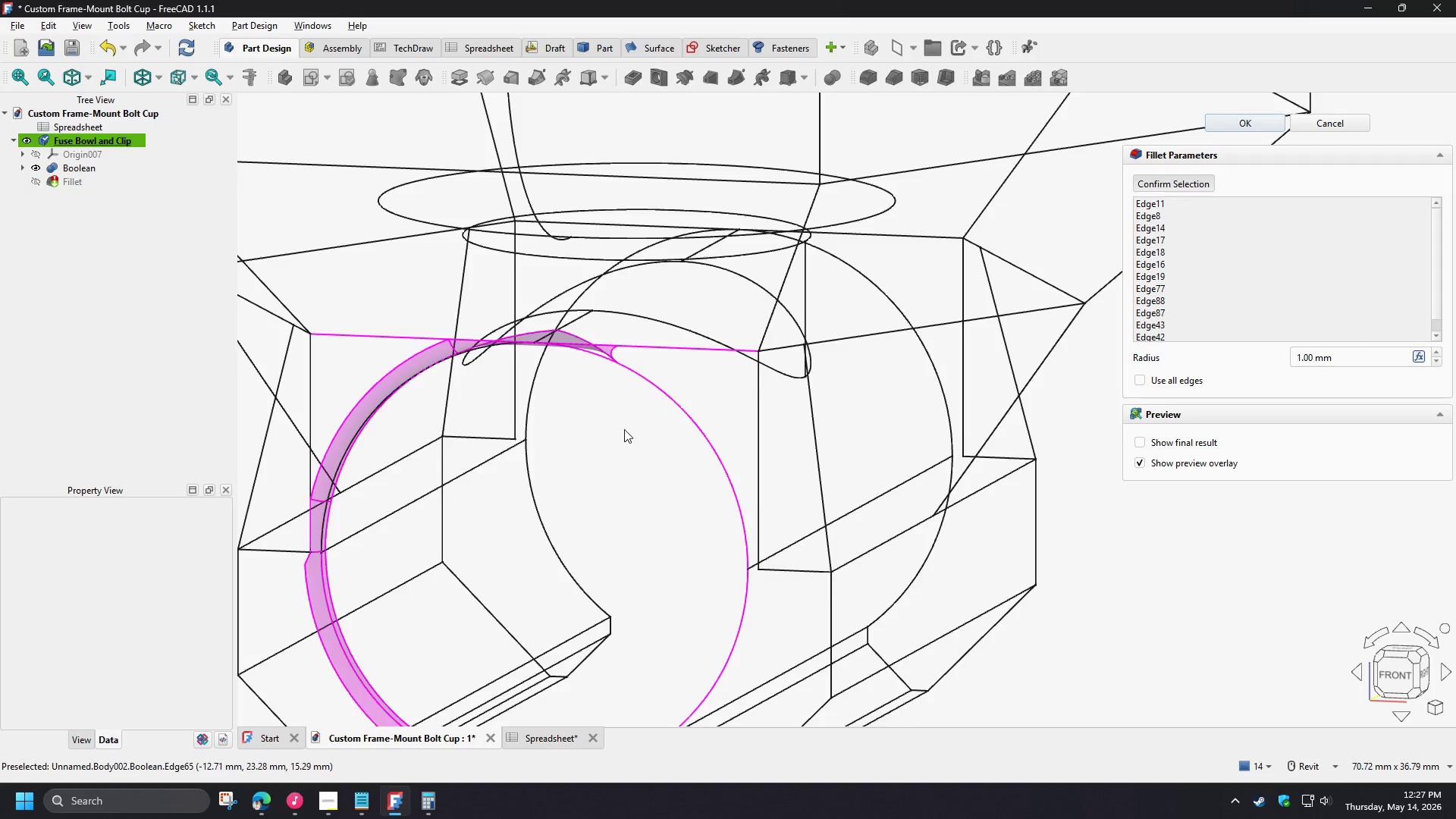 
hold_key(key=ShiftLeft, duration=1.08)
 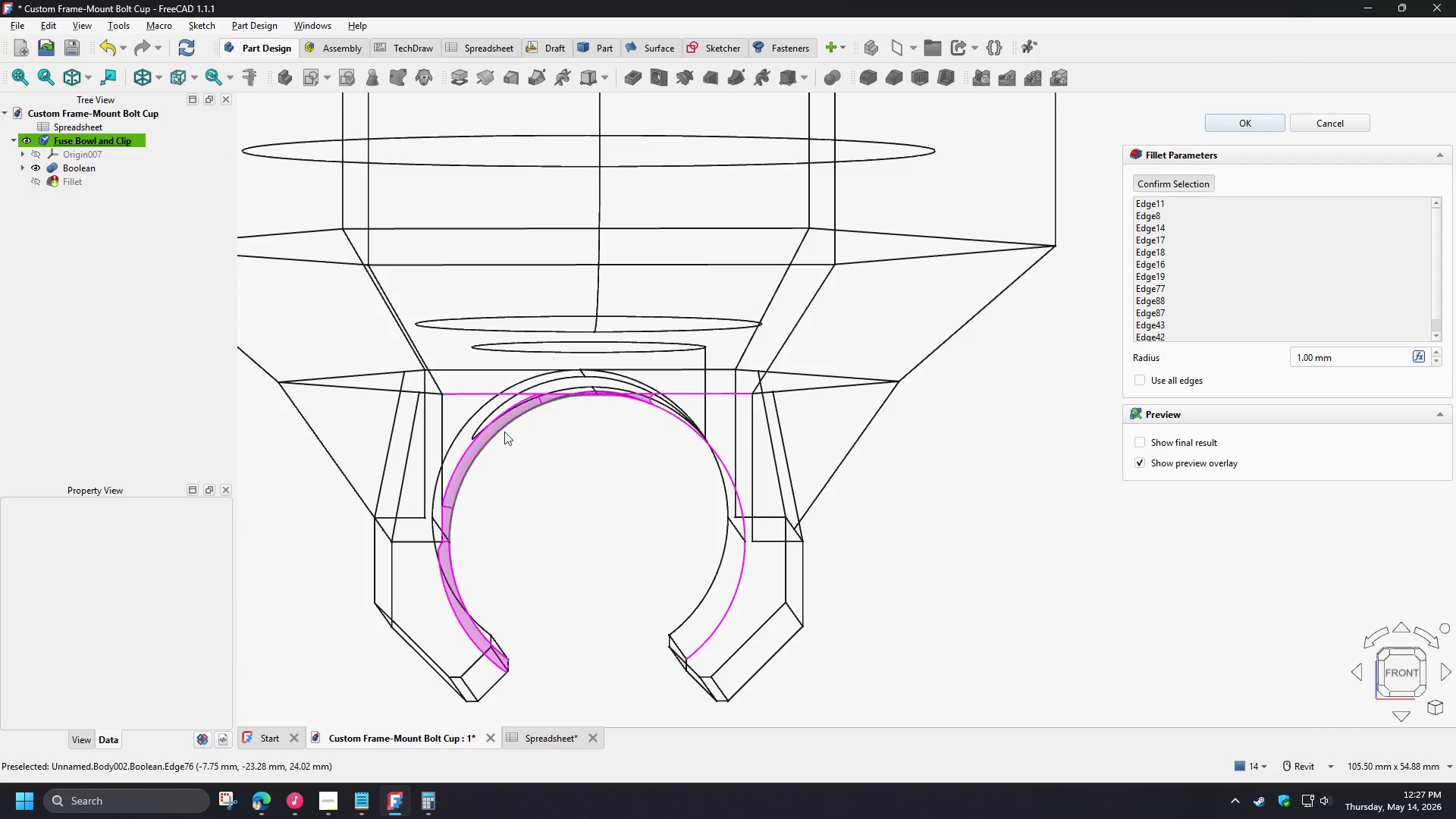 
scroll: coordinate [624, 429], scroll_direction: down, amount: 2.0
 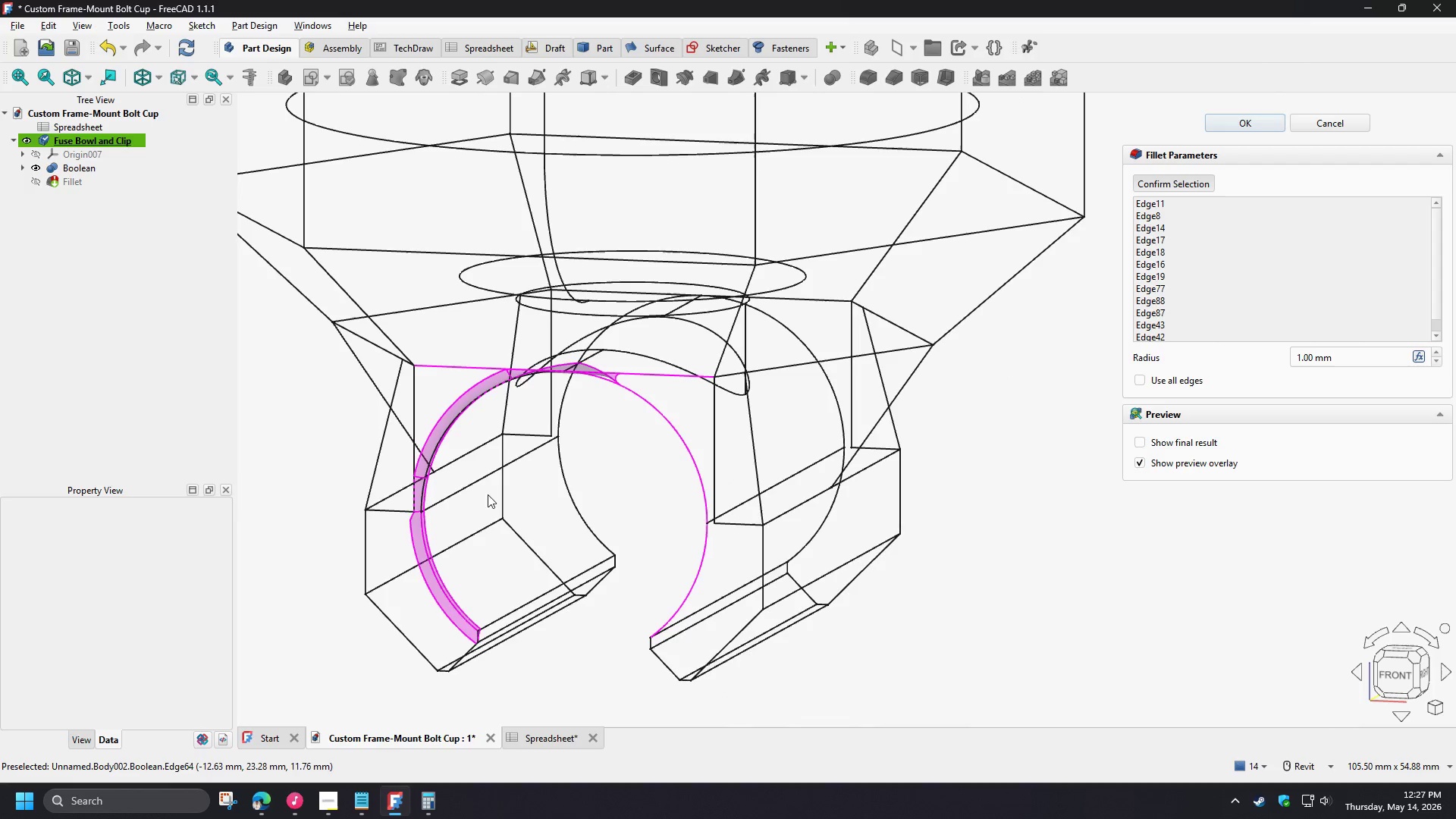 
left_click([501, 428])
 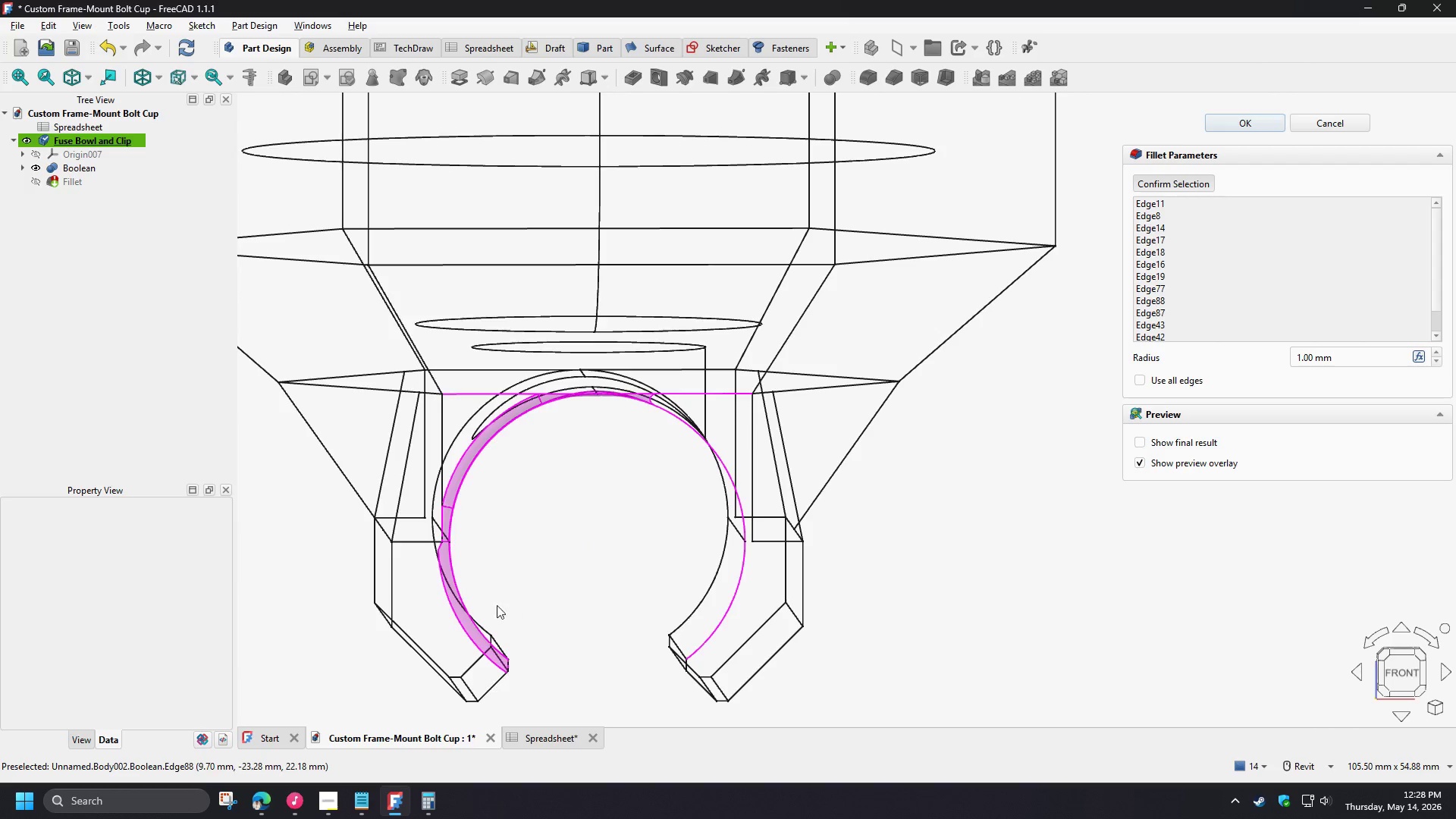 
left_click([460, 582])
 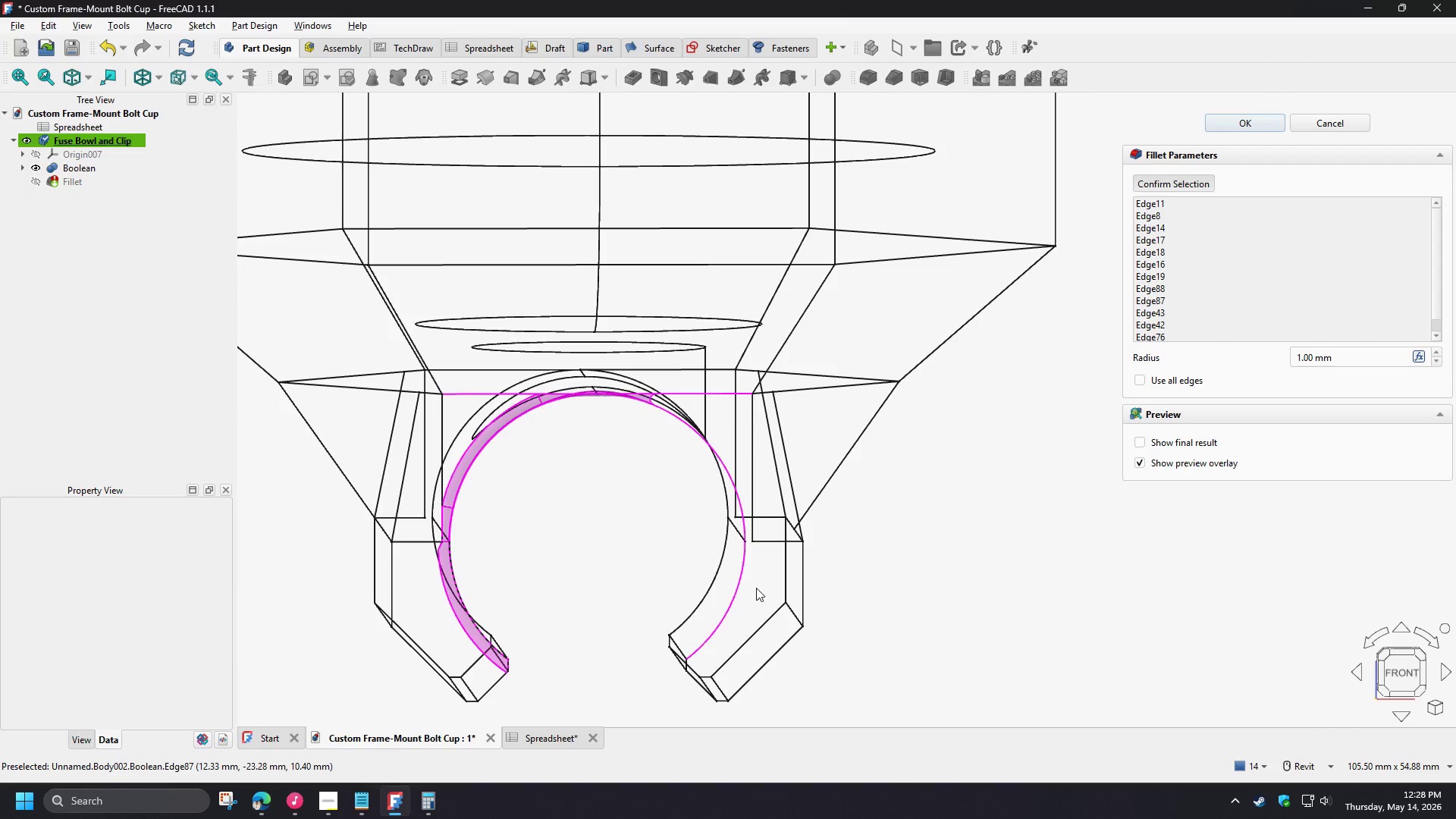 
left_click([739, 581])
 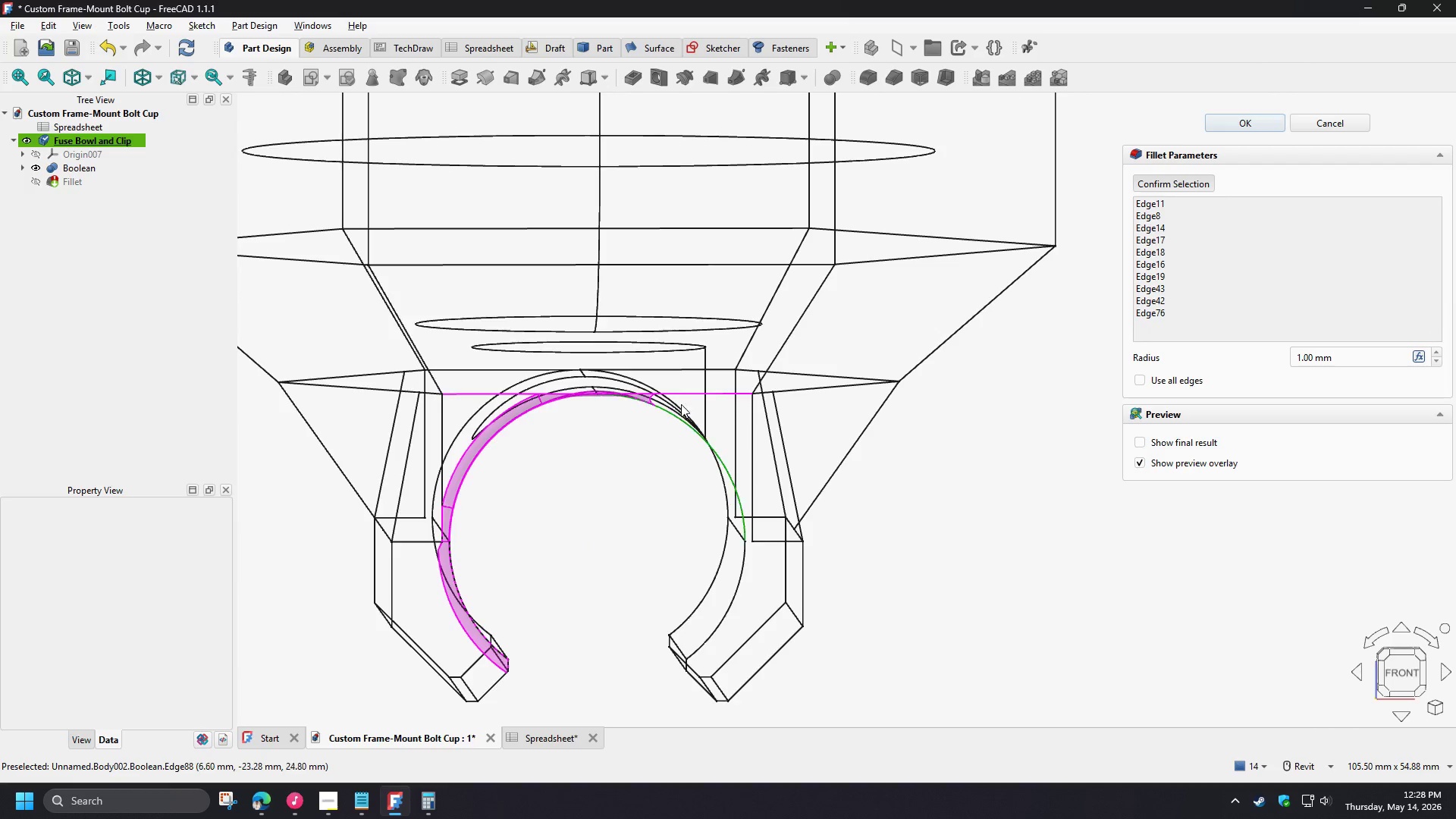 
left_click([686, 396])
 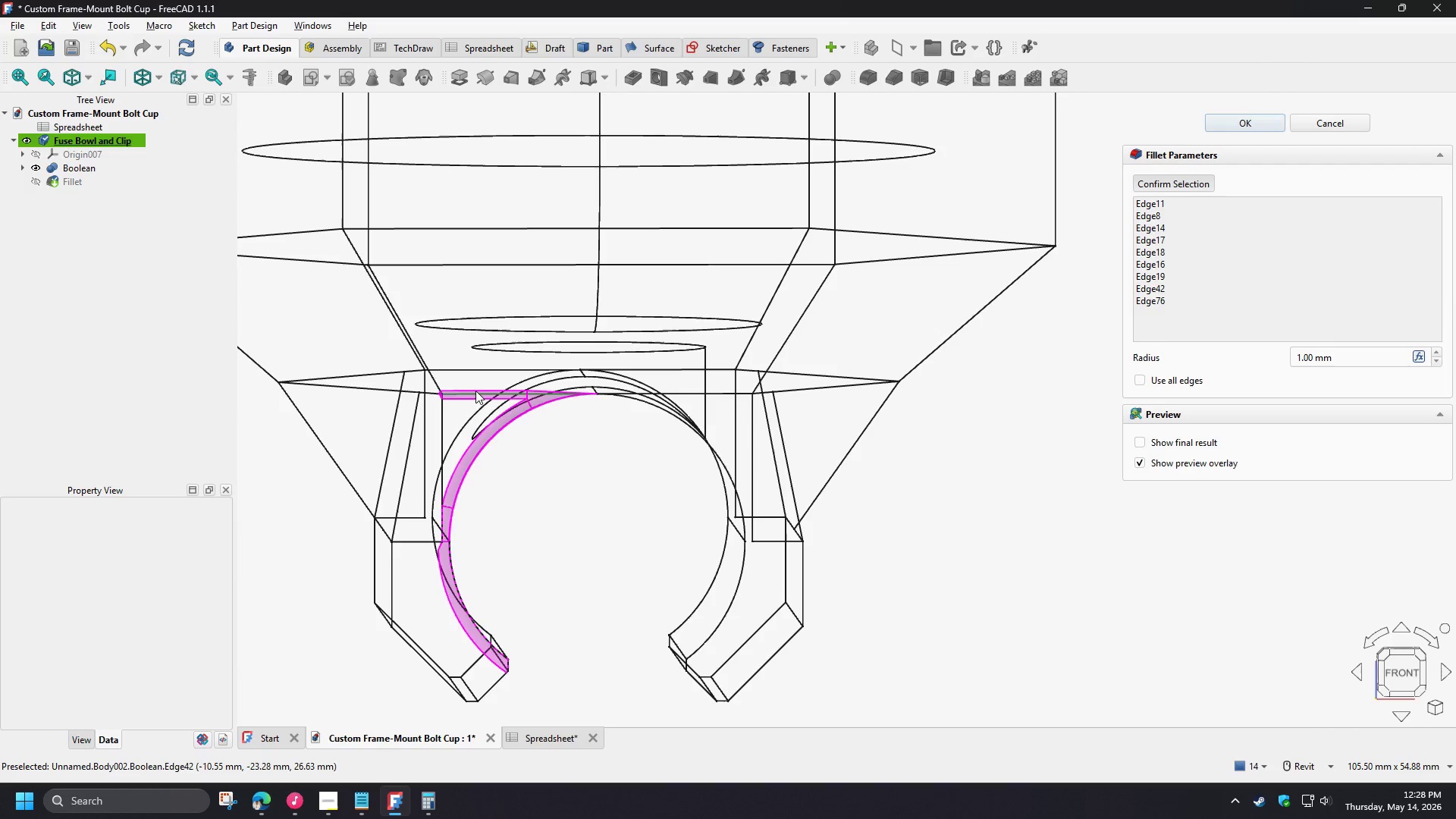 
left_click([475, 390])
 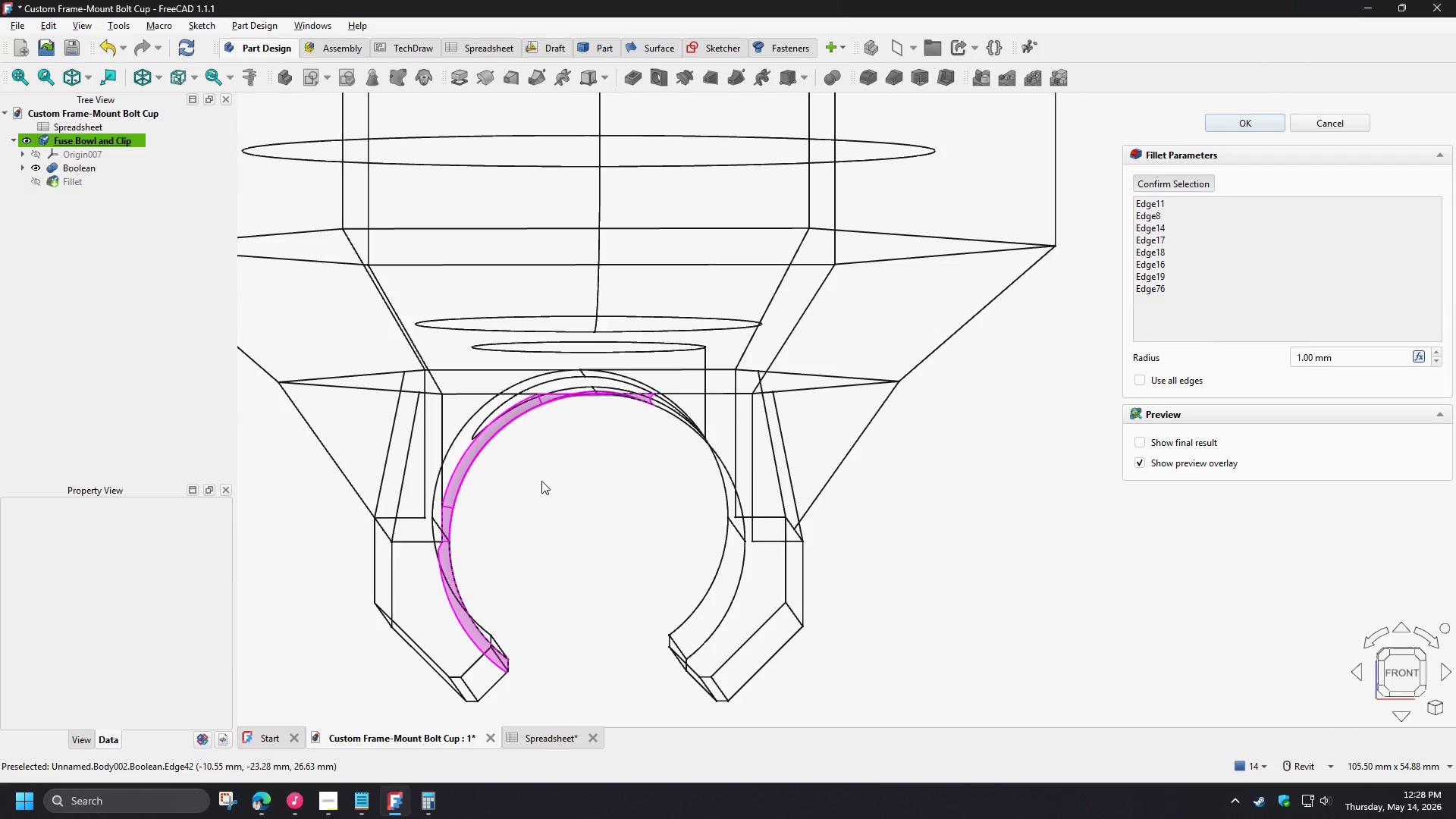 
hold_key(key=ShiftLeft, duration=0.94)
 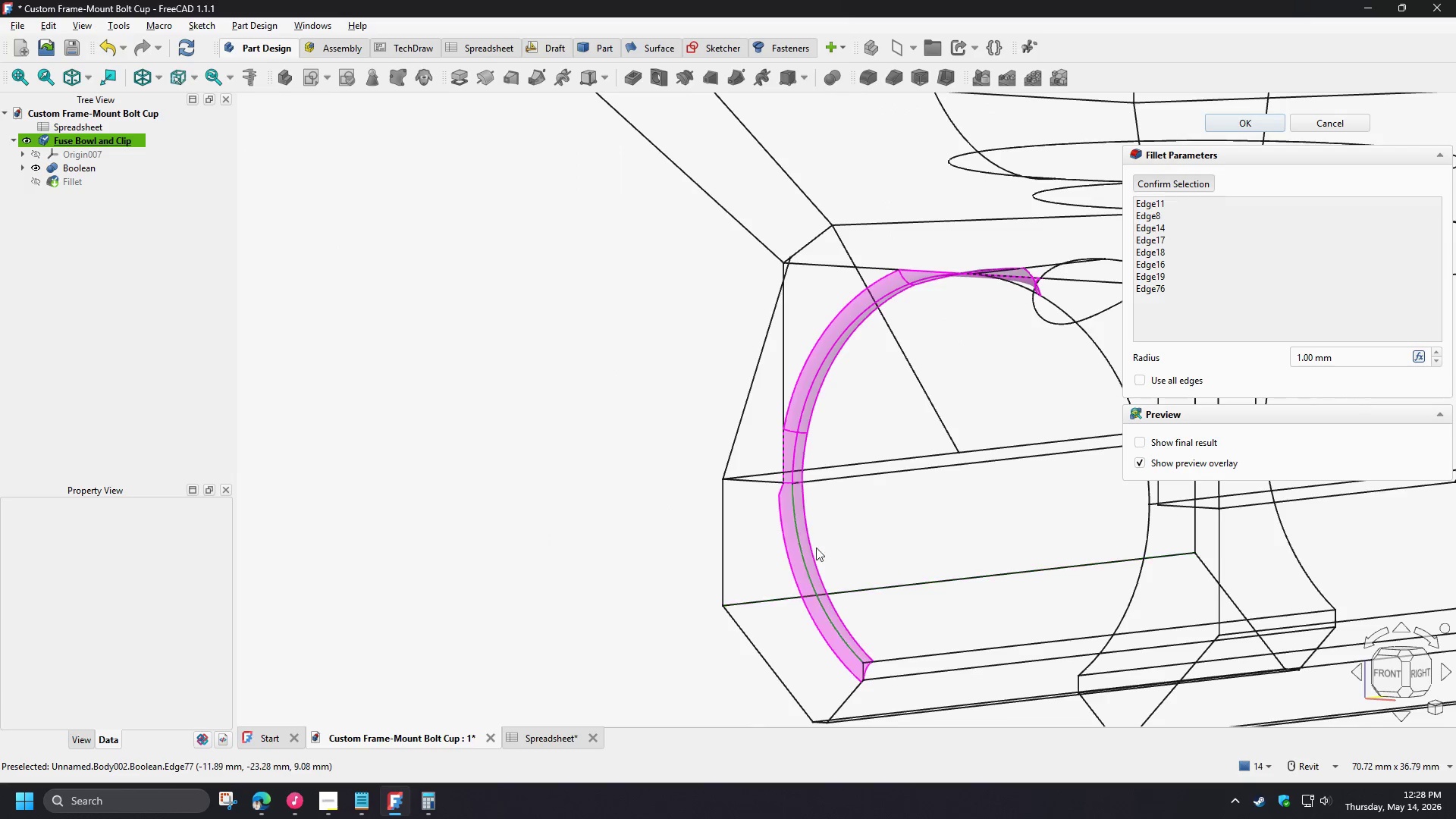 
hold_key(key=ShiftLeft, duration=4.75)
scroll: coordinate [788, 598], scroll_direction: up, amount: 2.0
 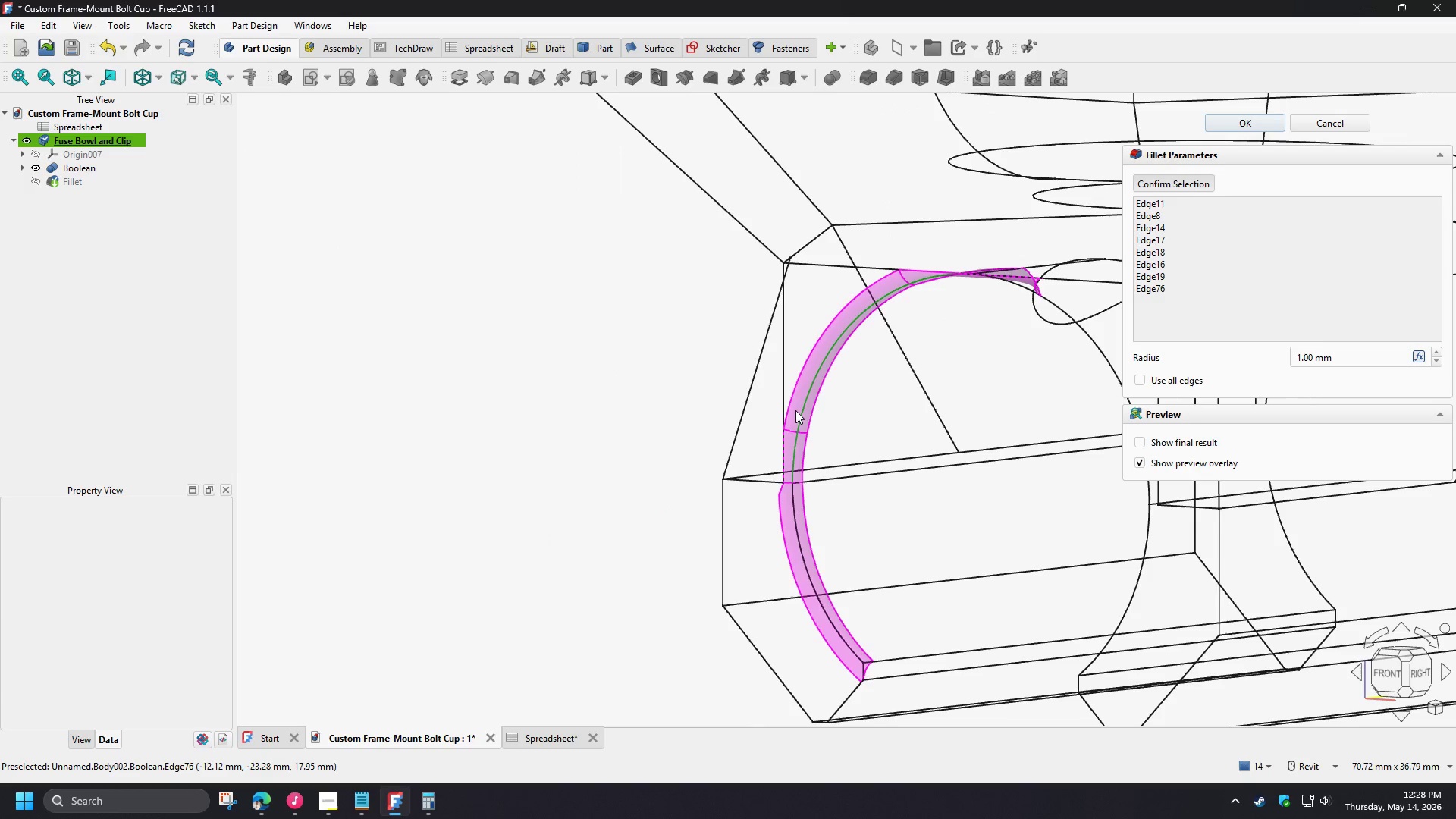 
left_click([795, 410])
 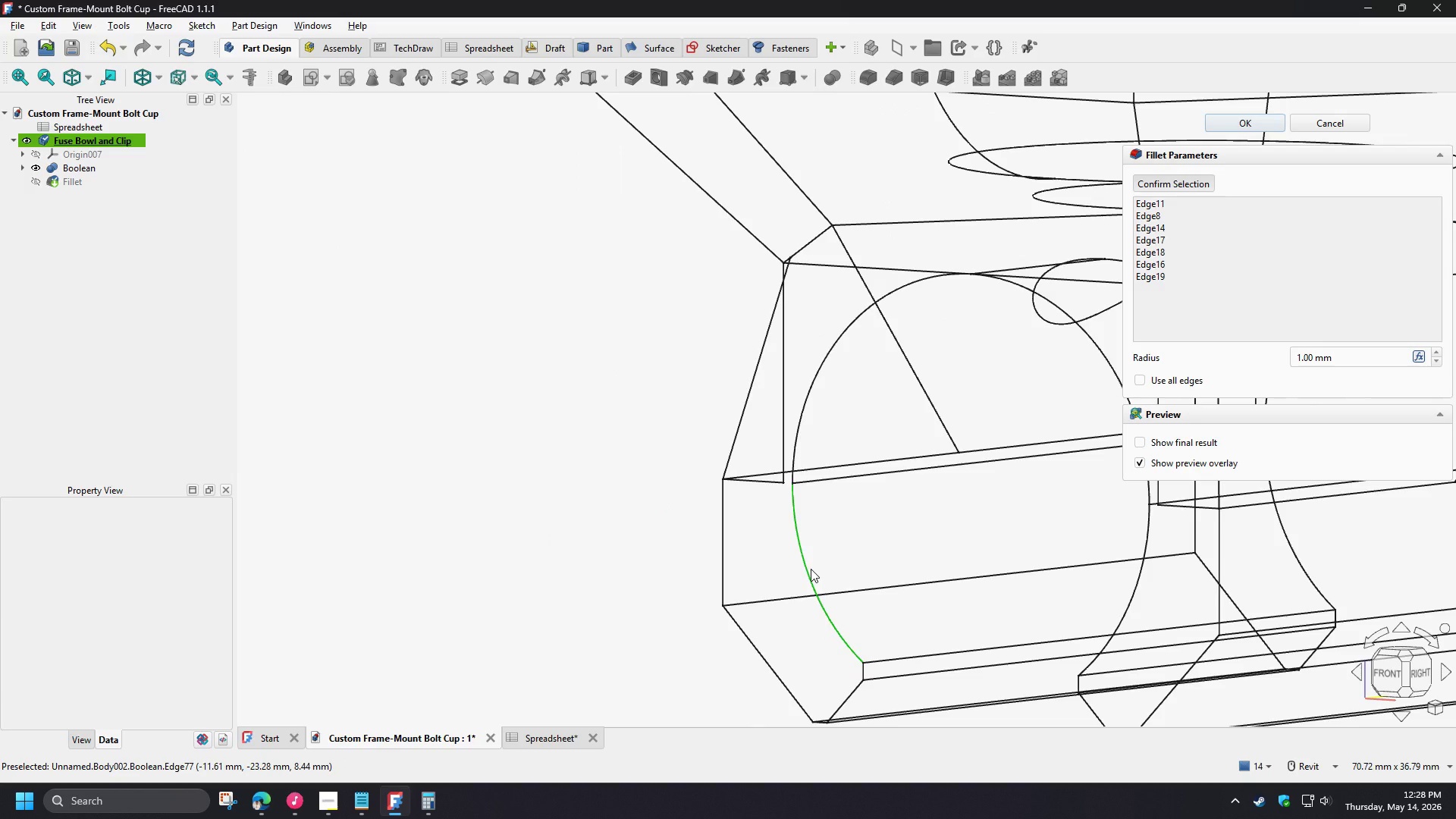 
left_click([811, 569])
 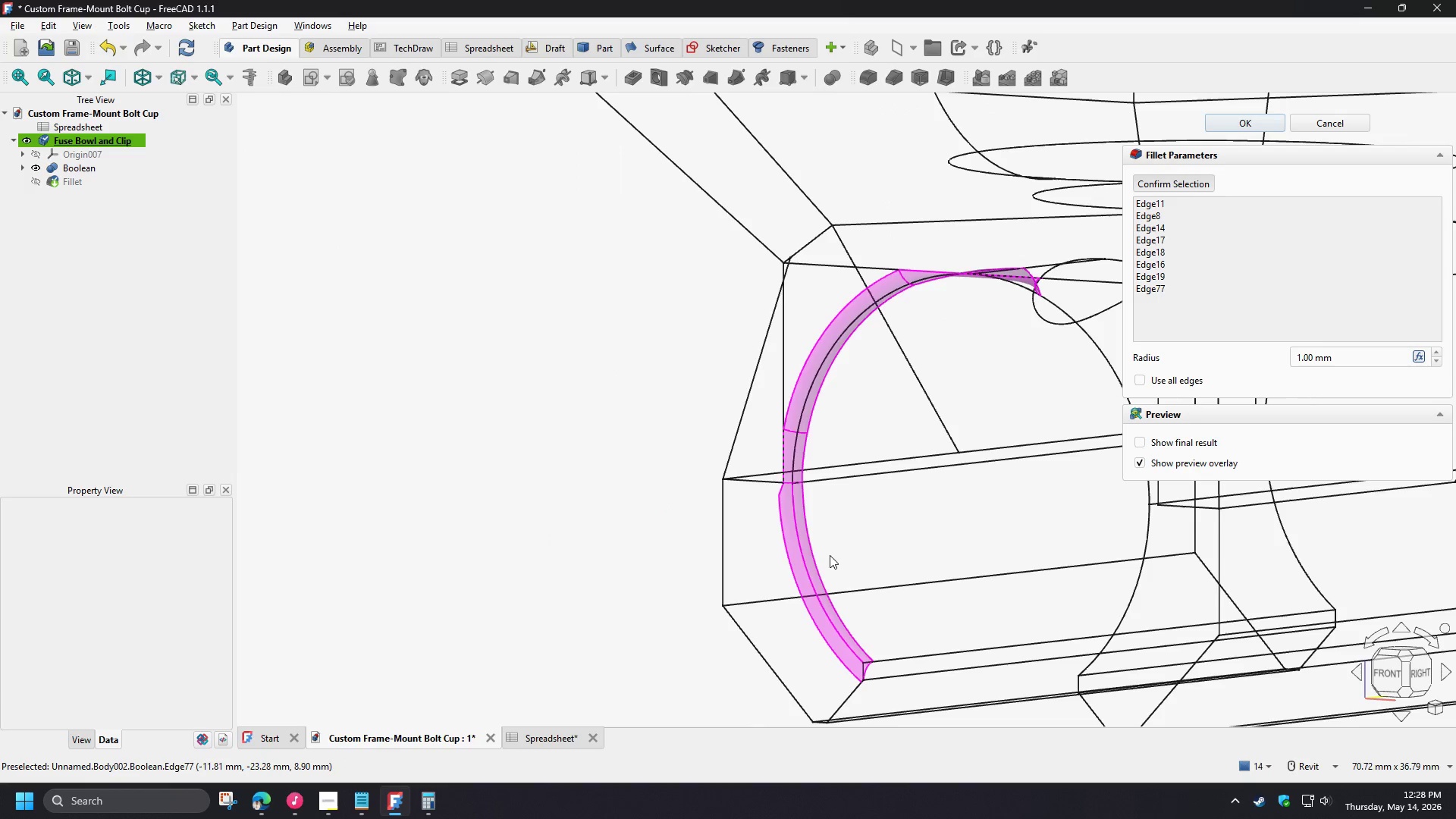 
hold_key(key=ShiftLeft, duration=1.53)
 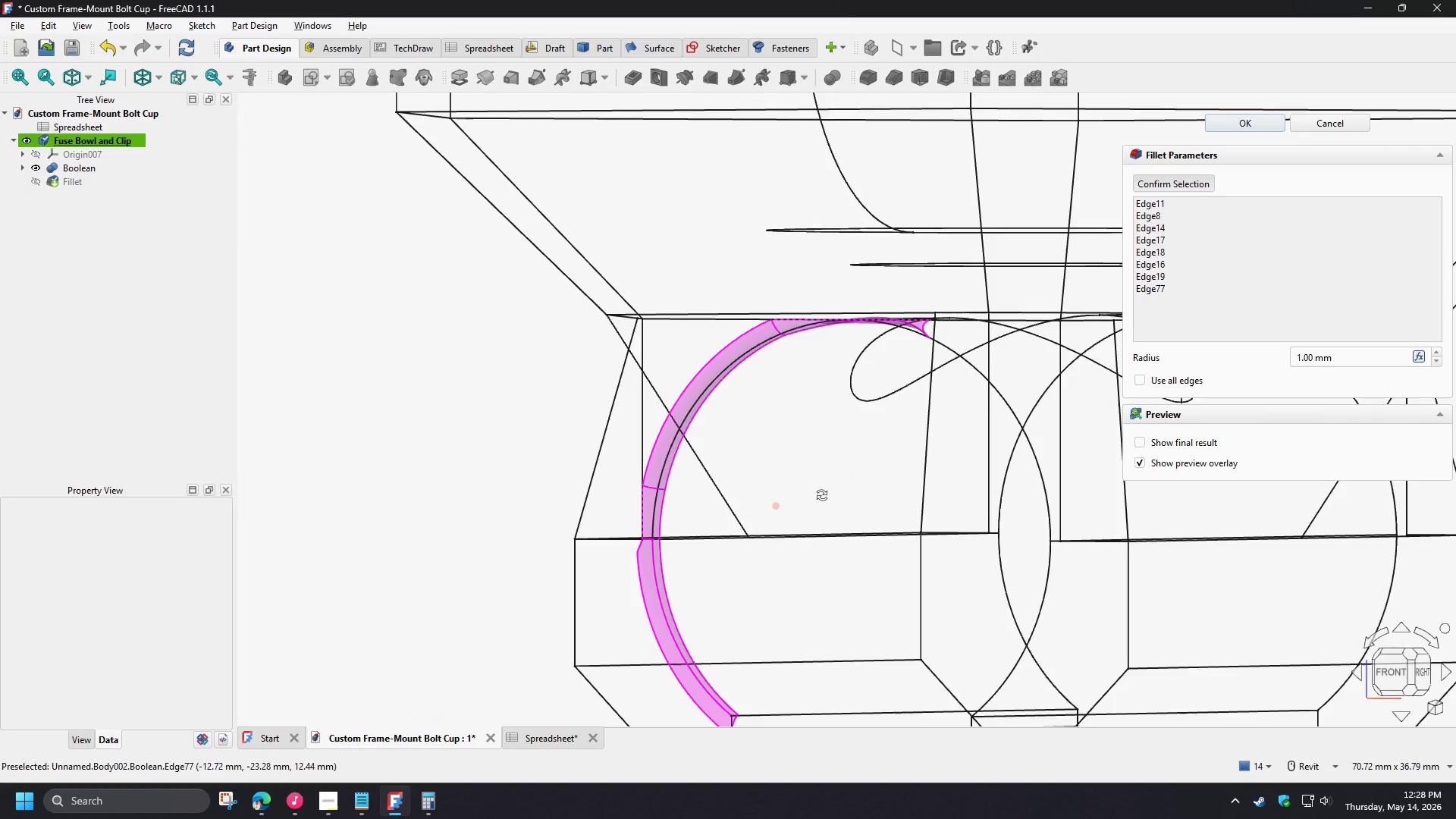 
hold_key(key=ShiftLeft, duration=0.98)
 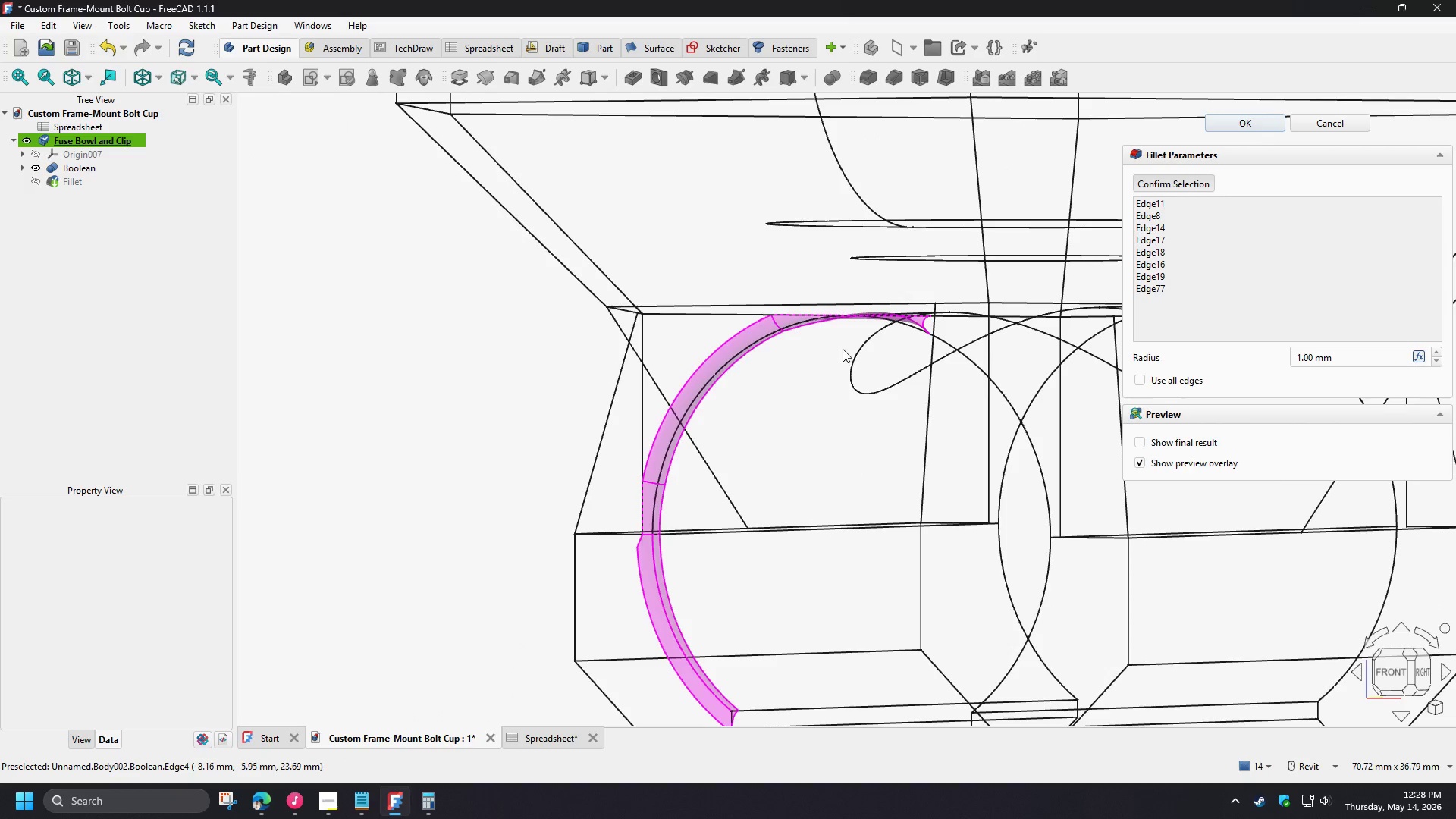 
scroll: coordinate [839, 330], scroll_direction: up, amount: 3.0
 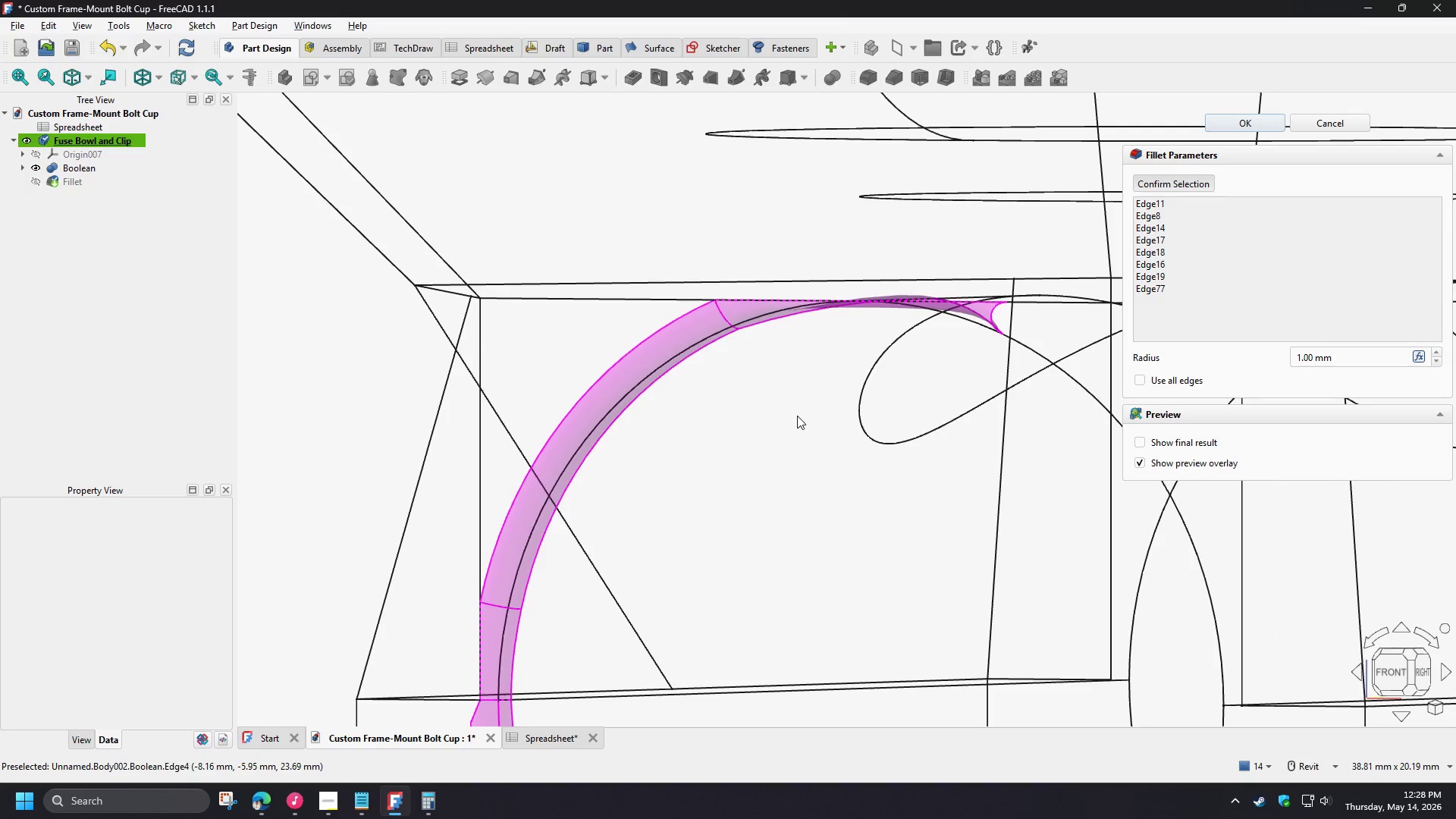 
hold_key(key=ShiftLeft, duration=1.5)
 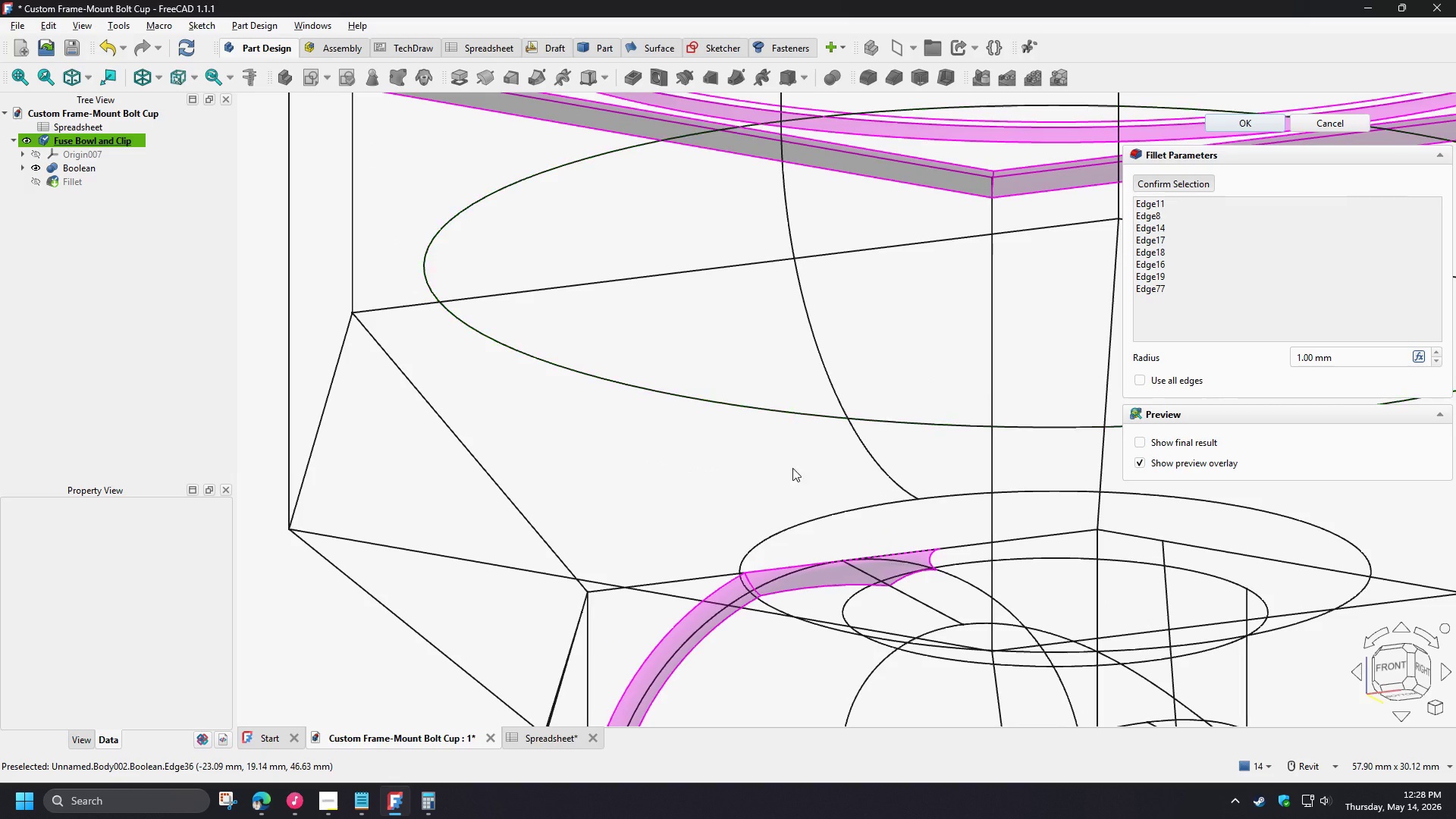 
scroll: coordinate [797, 416], scroll_direction: down, amount: 2.0
 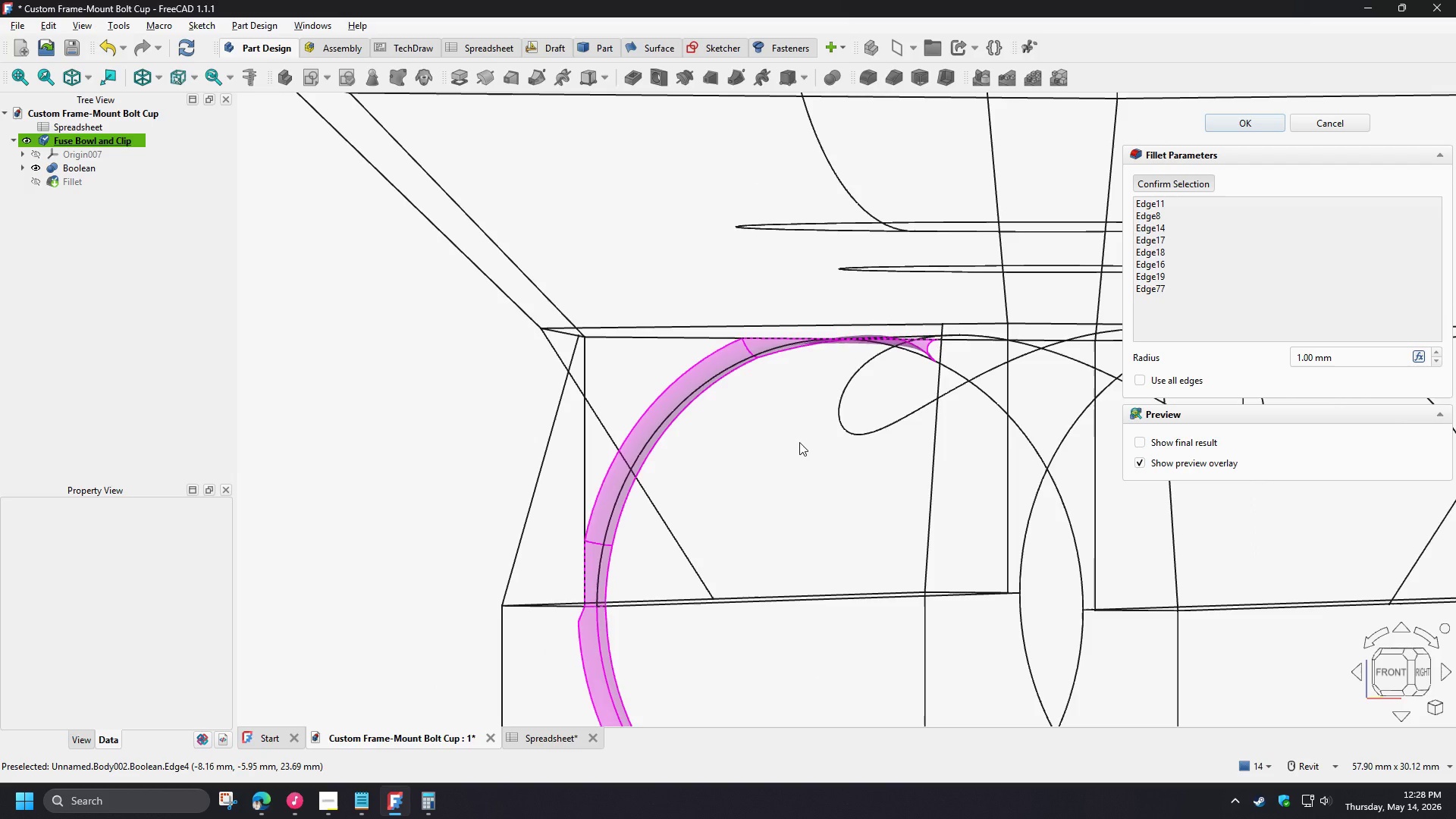 
hold_key(key=ShiftLeft, duration=0.39)
 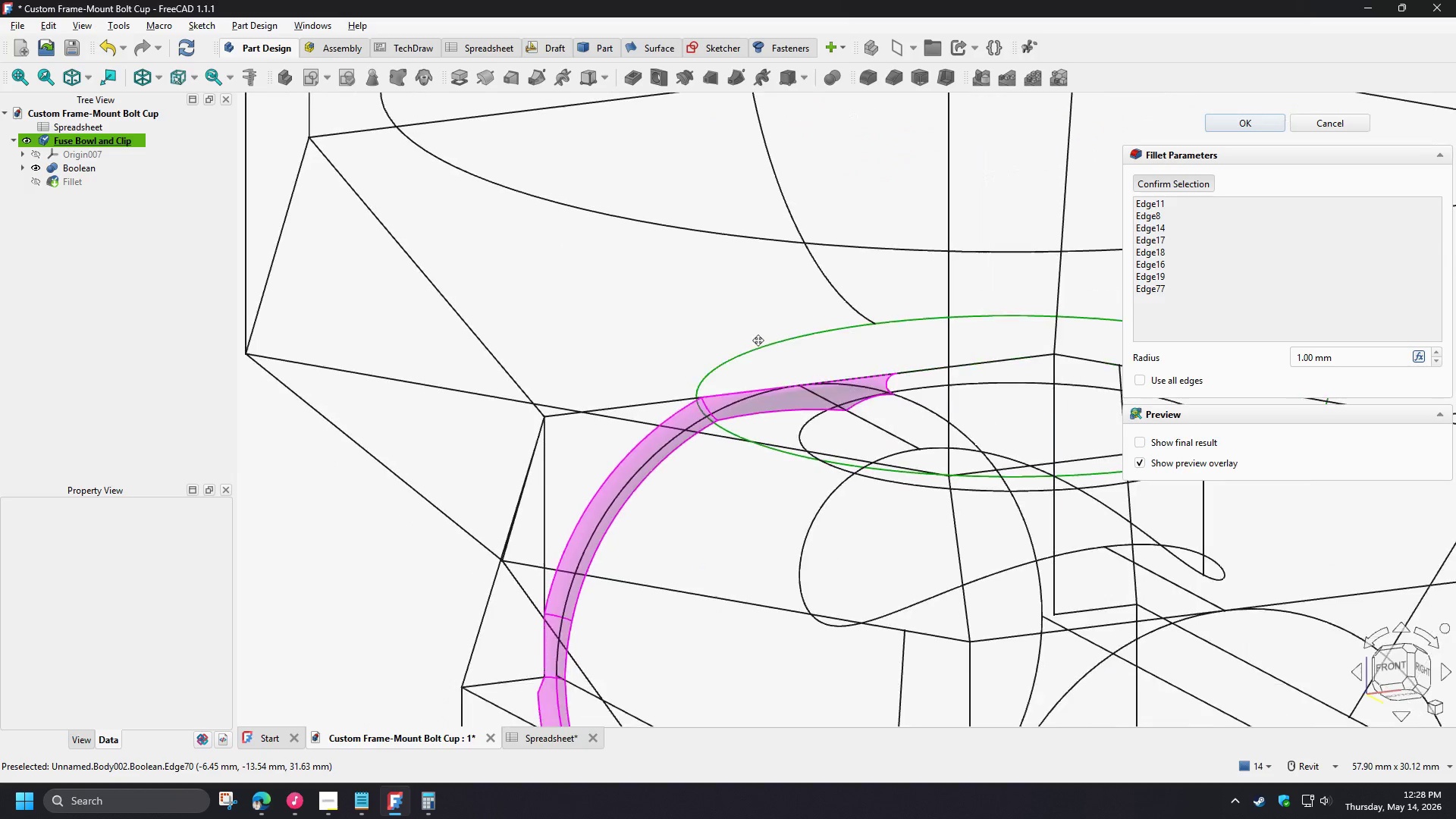 
wait(5.81)
 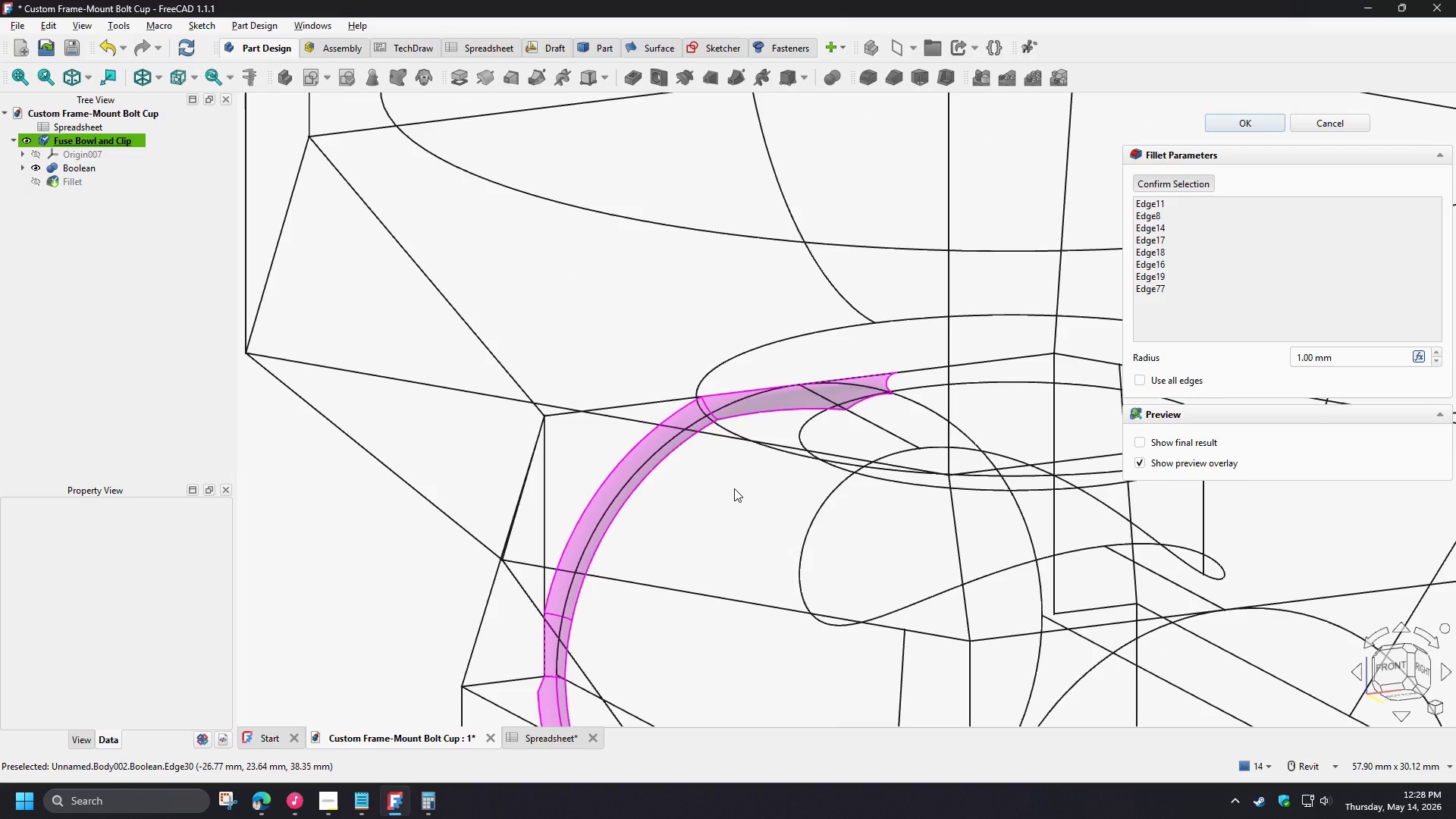 
scroll: coordinate [741, 393], scroll_direction: up, amount: 3.0
 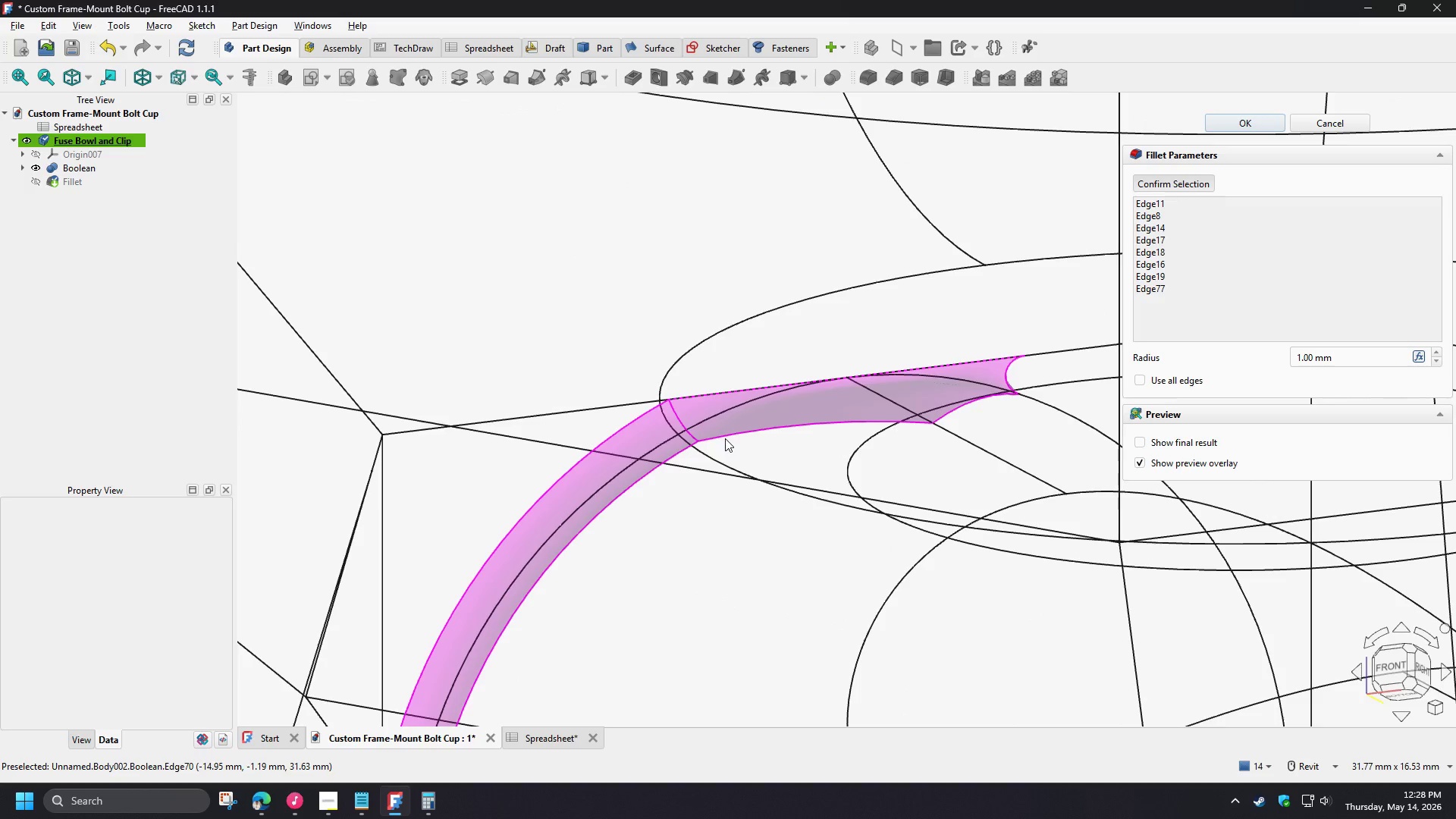 
scroll: coordinate [637, 359], scroll_direction: down, amount: 6.0
 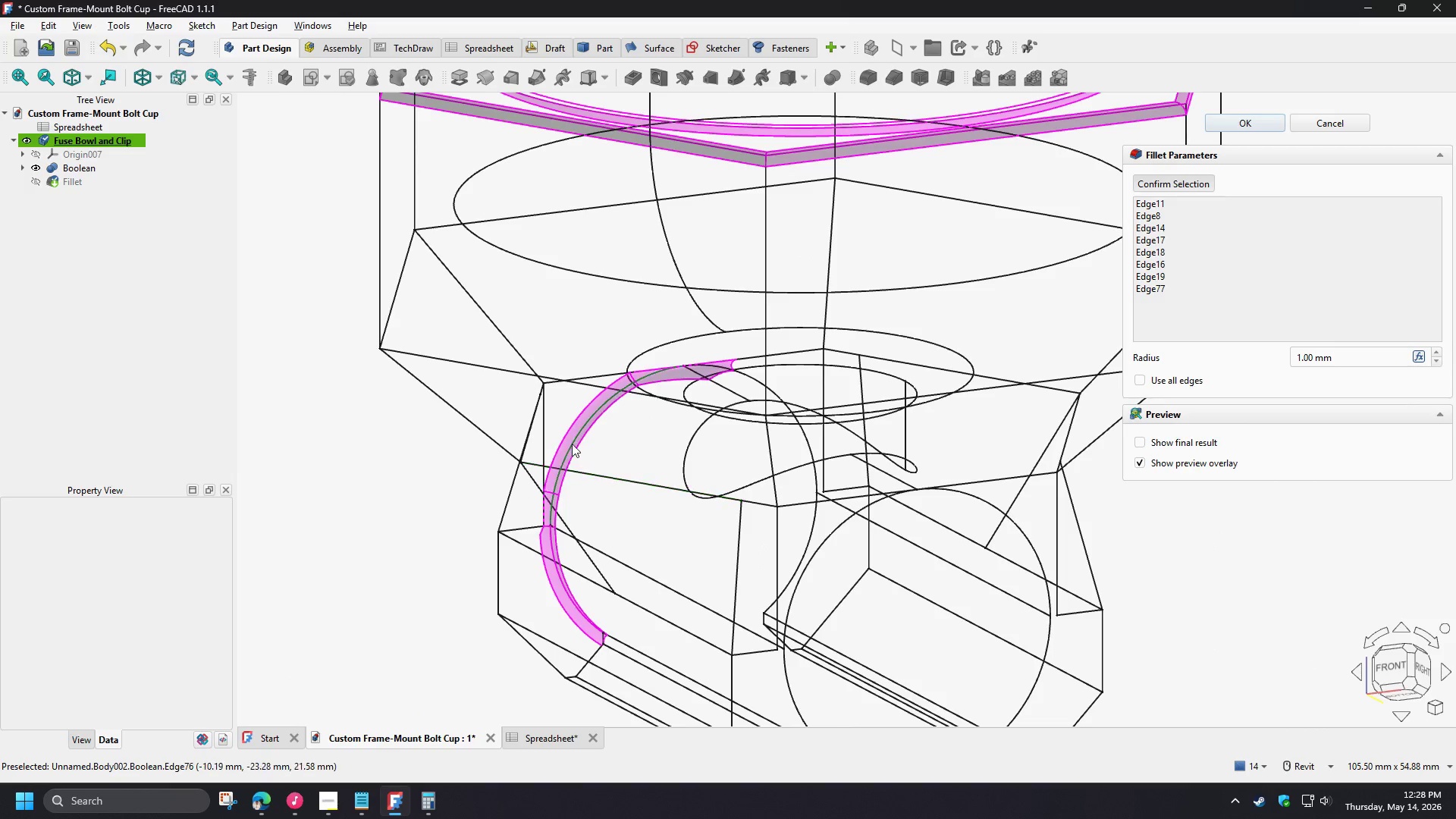 
left_click([572, 444])
 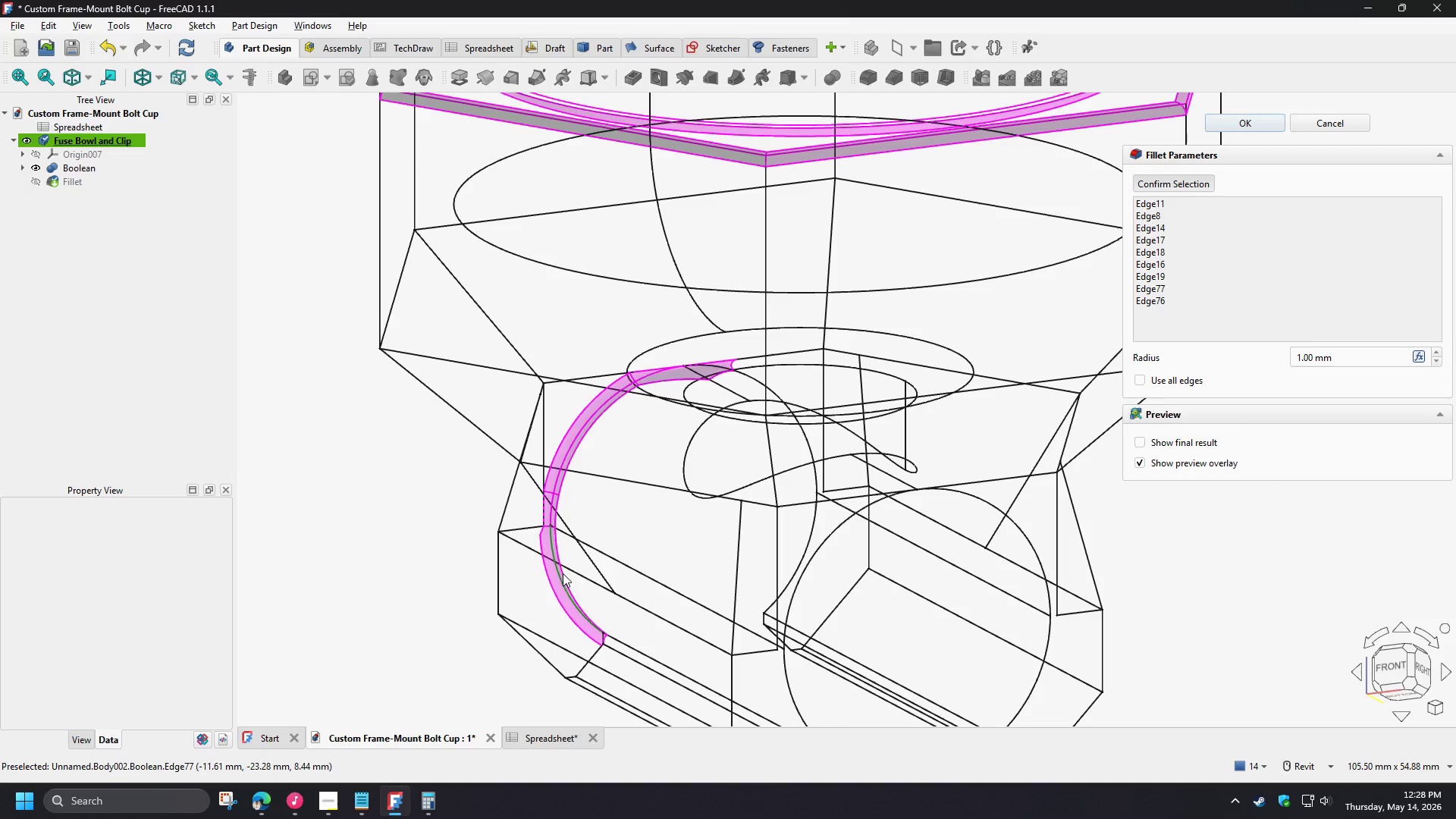 
left_click([563, 587])
 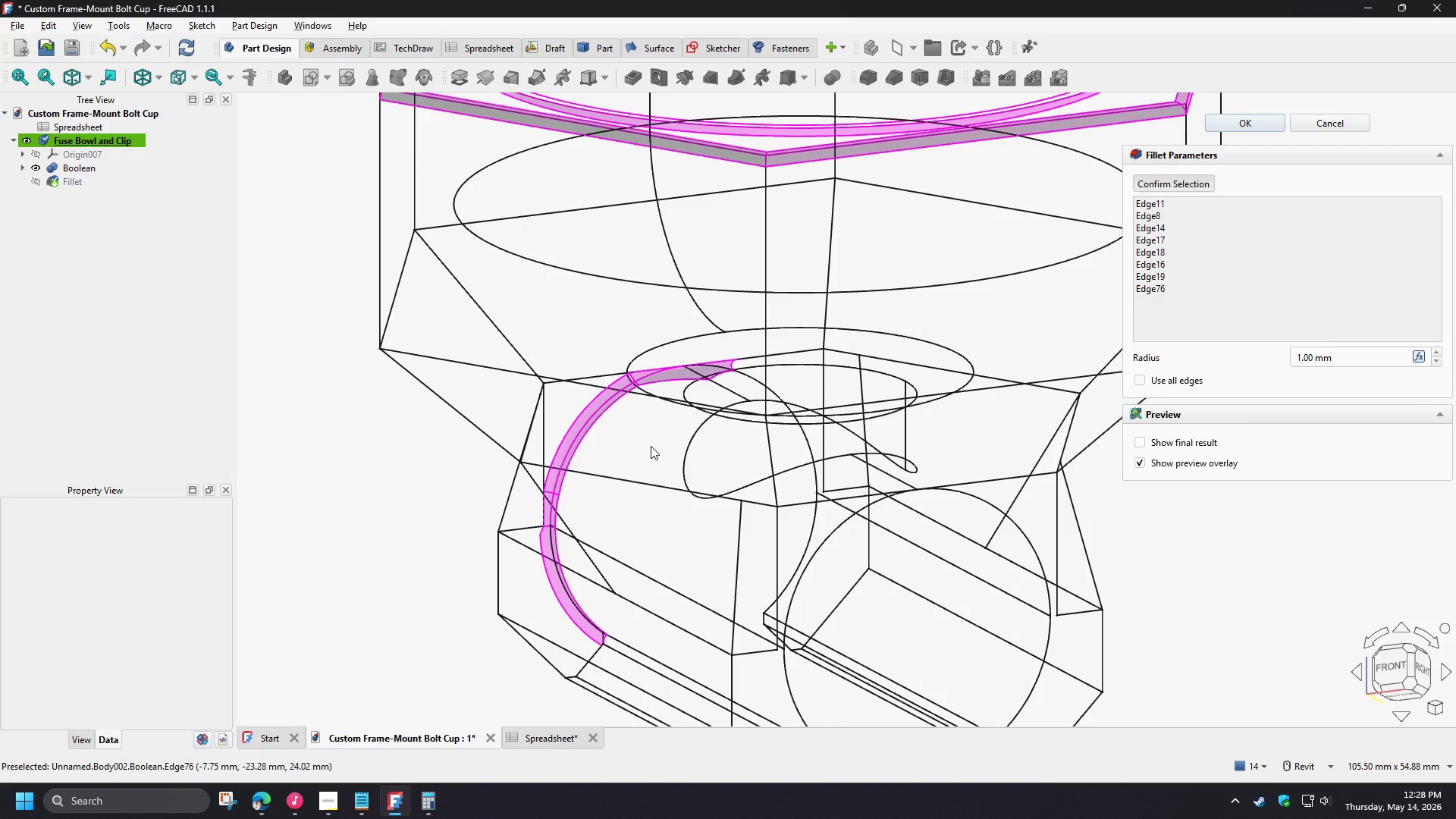 
wait(25.41)
 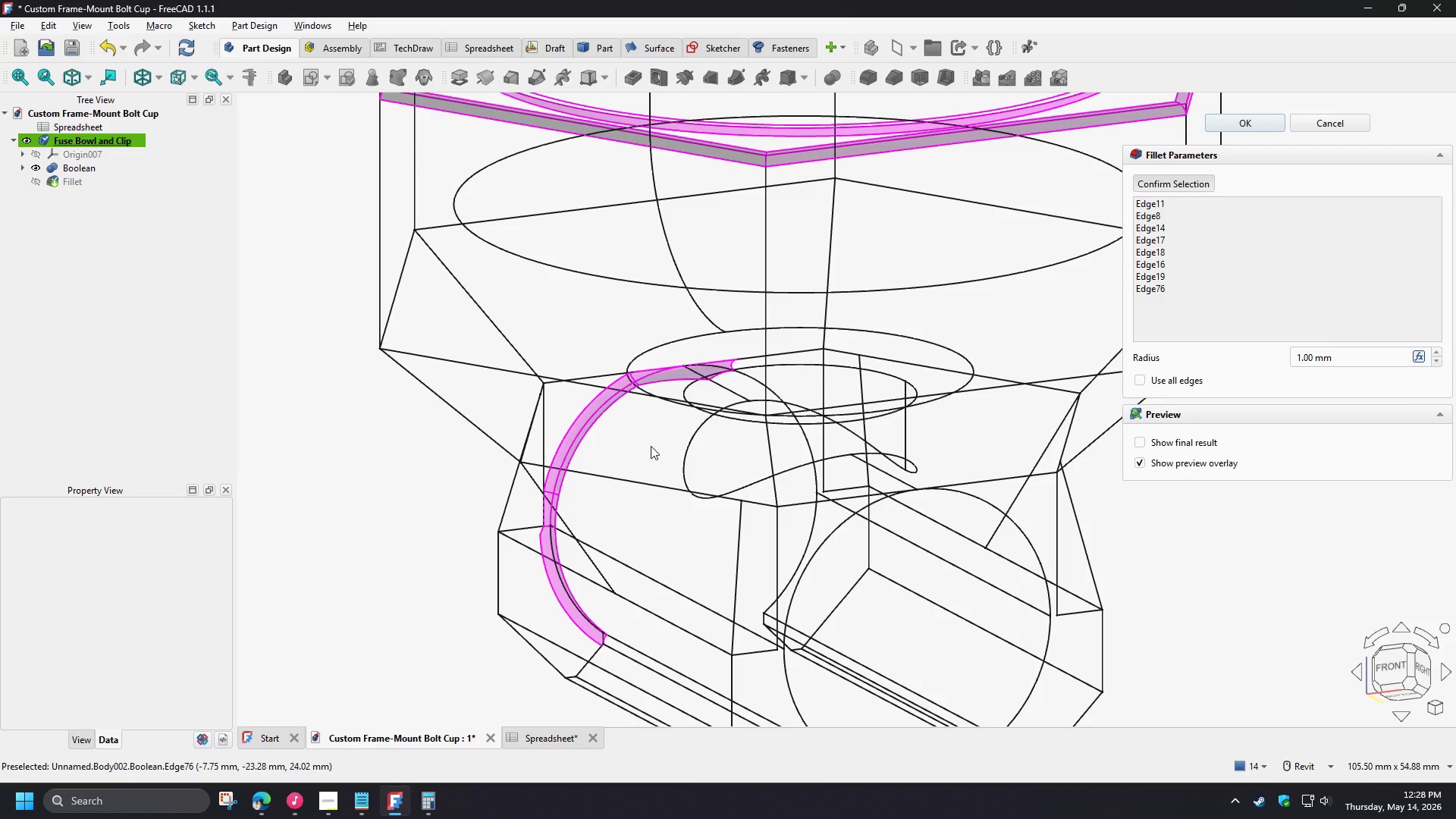 
left_click([1329, 117])
 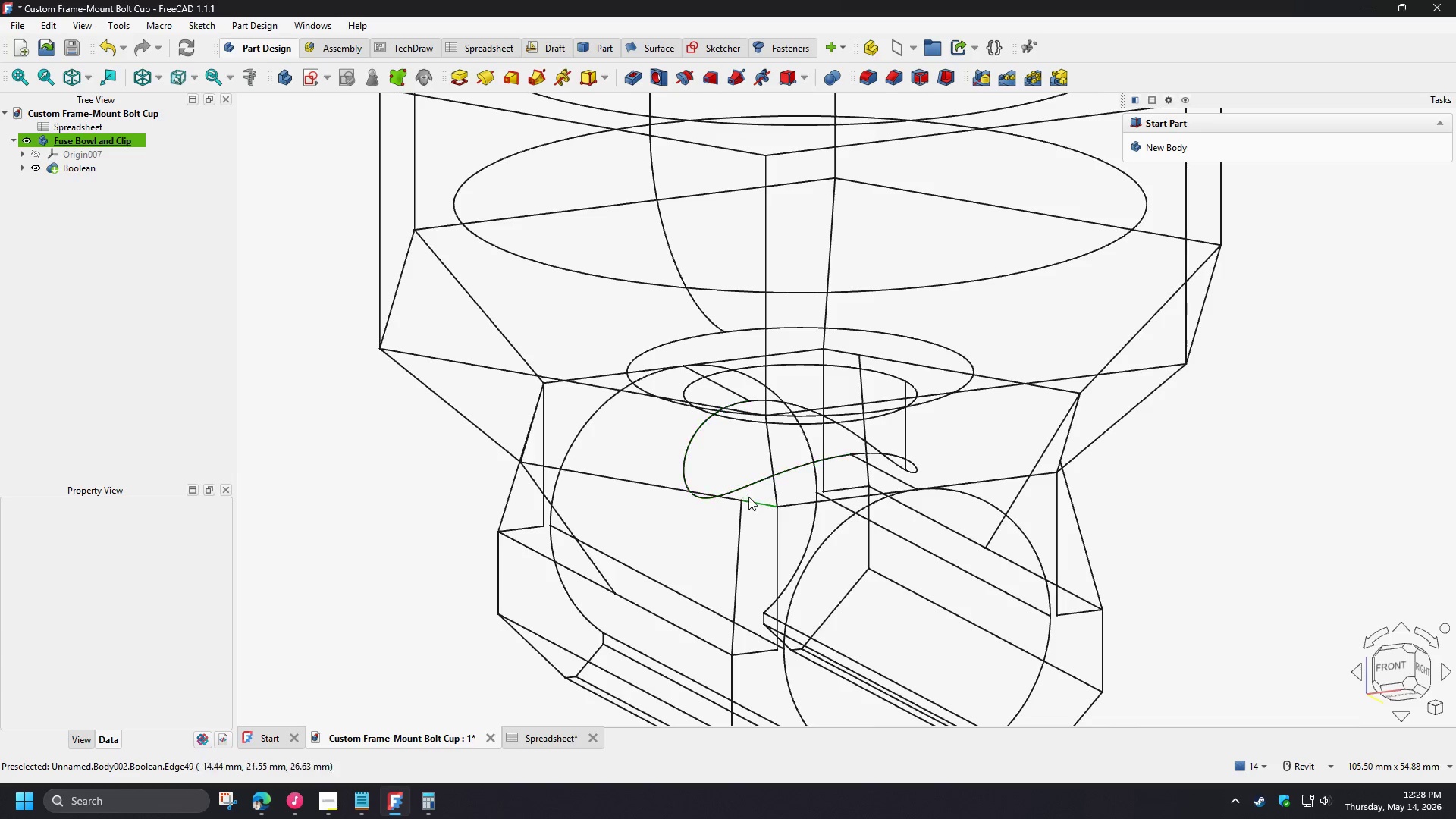 
scroll: coordinate [698, 650], scroll_direction: down, amount: 3.0
 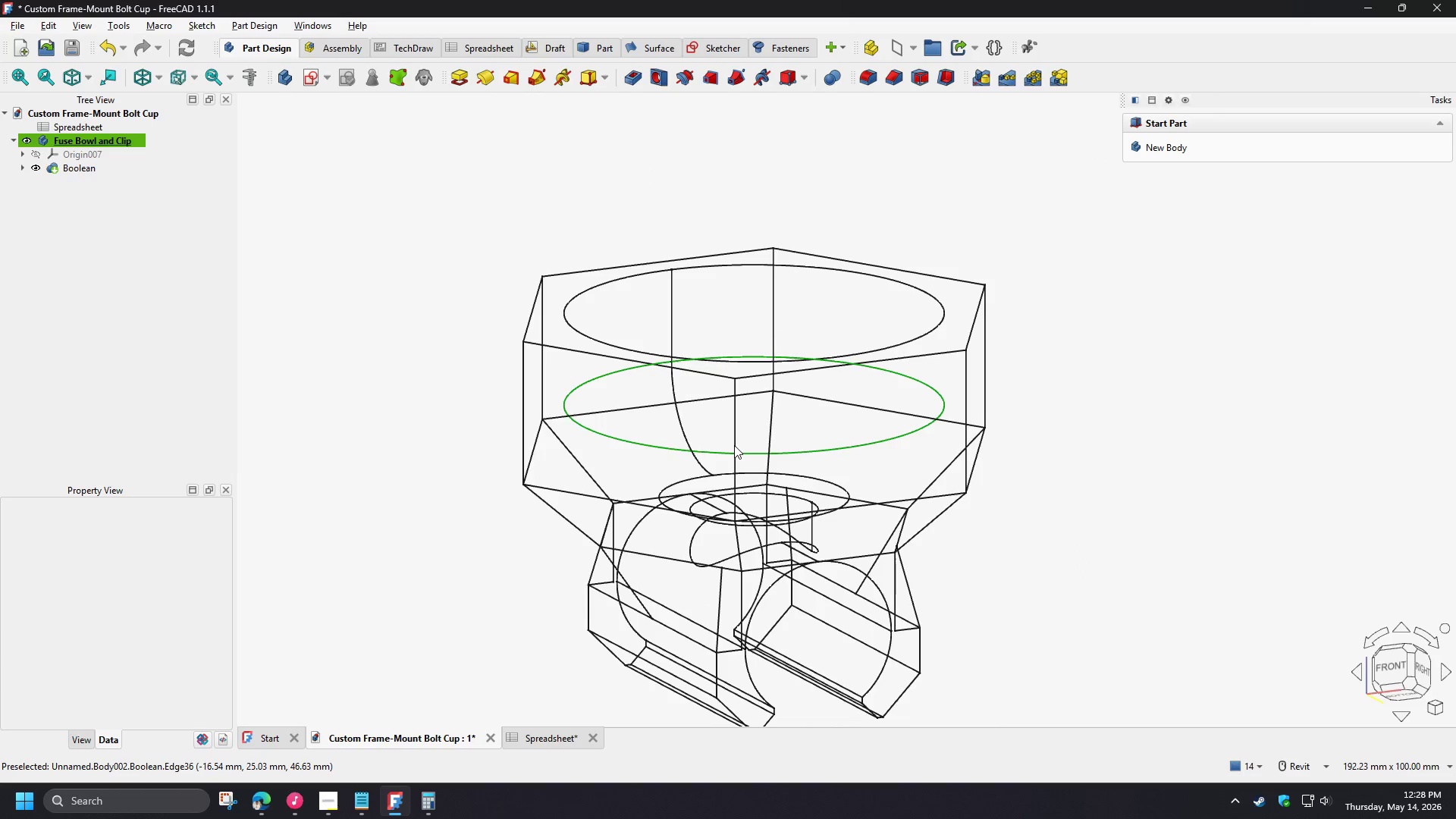 
hold_key(key=ShiftLeft, duration=1.5)
 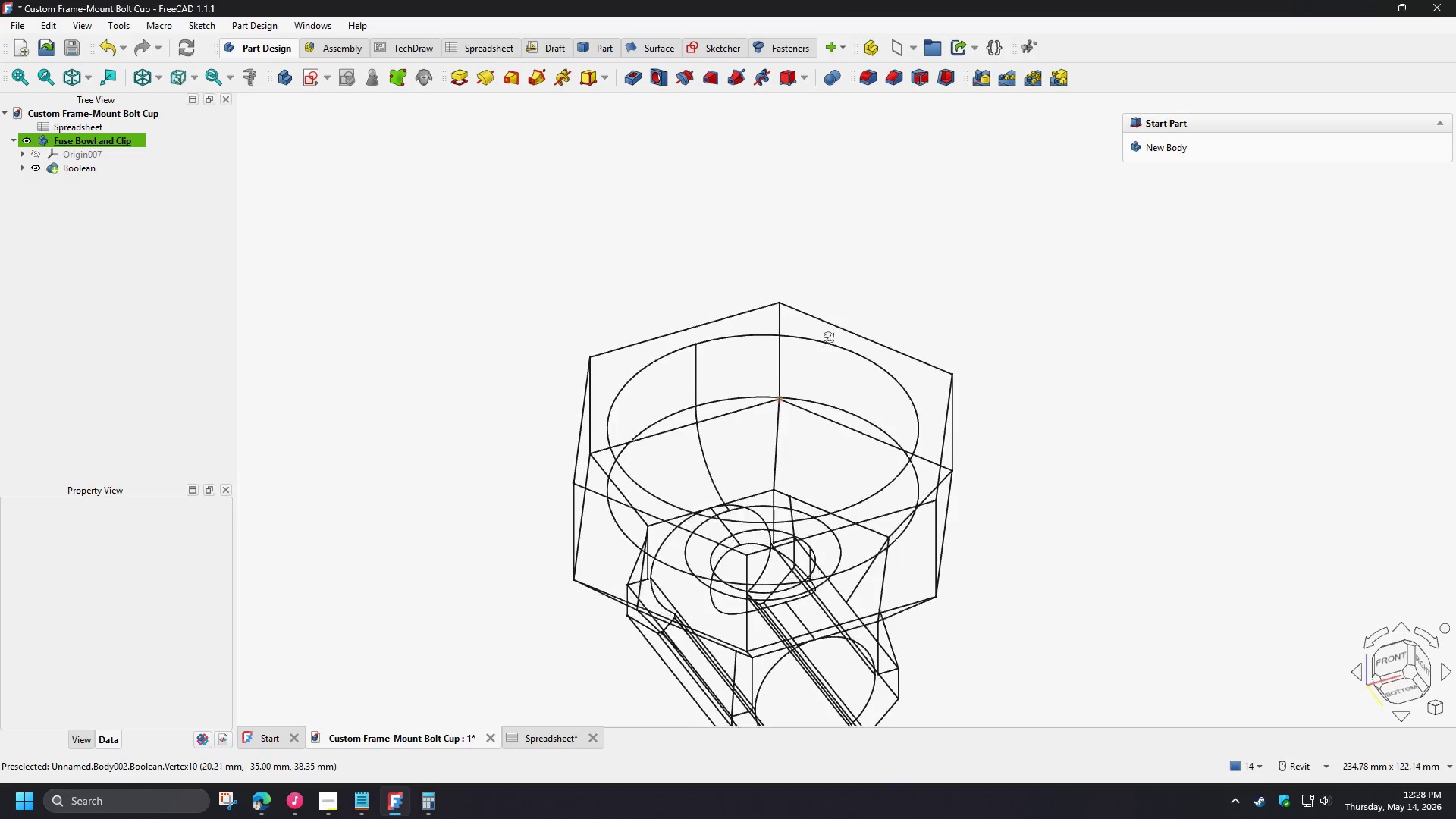 
scroll: coordinate [806, 435], scroll_direction: down, amount: 1.0
 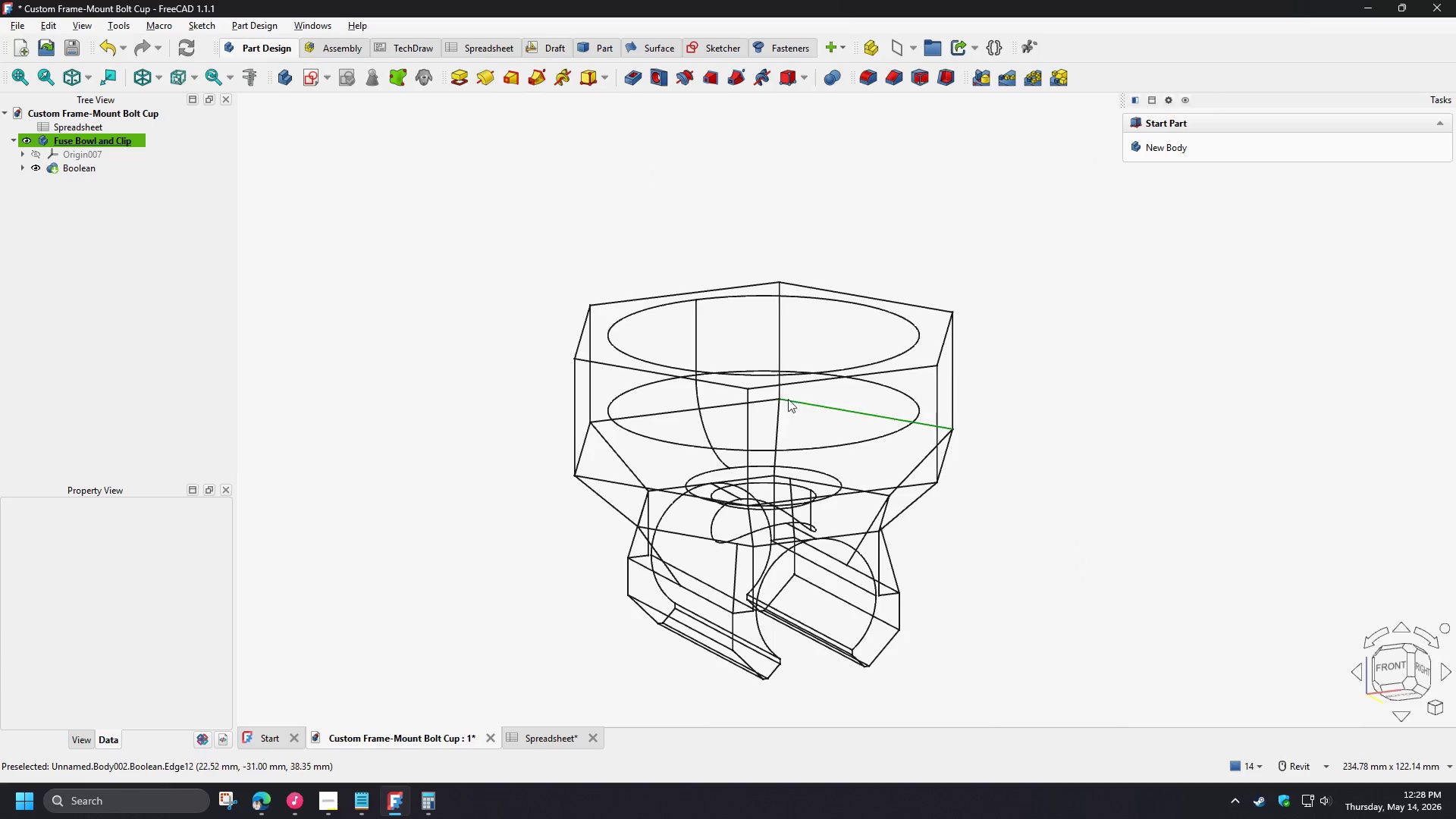 
hold_key(key=ShiftLeft, duration=0.88)
 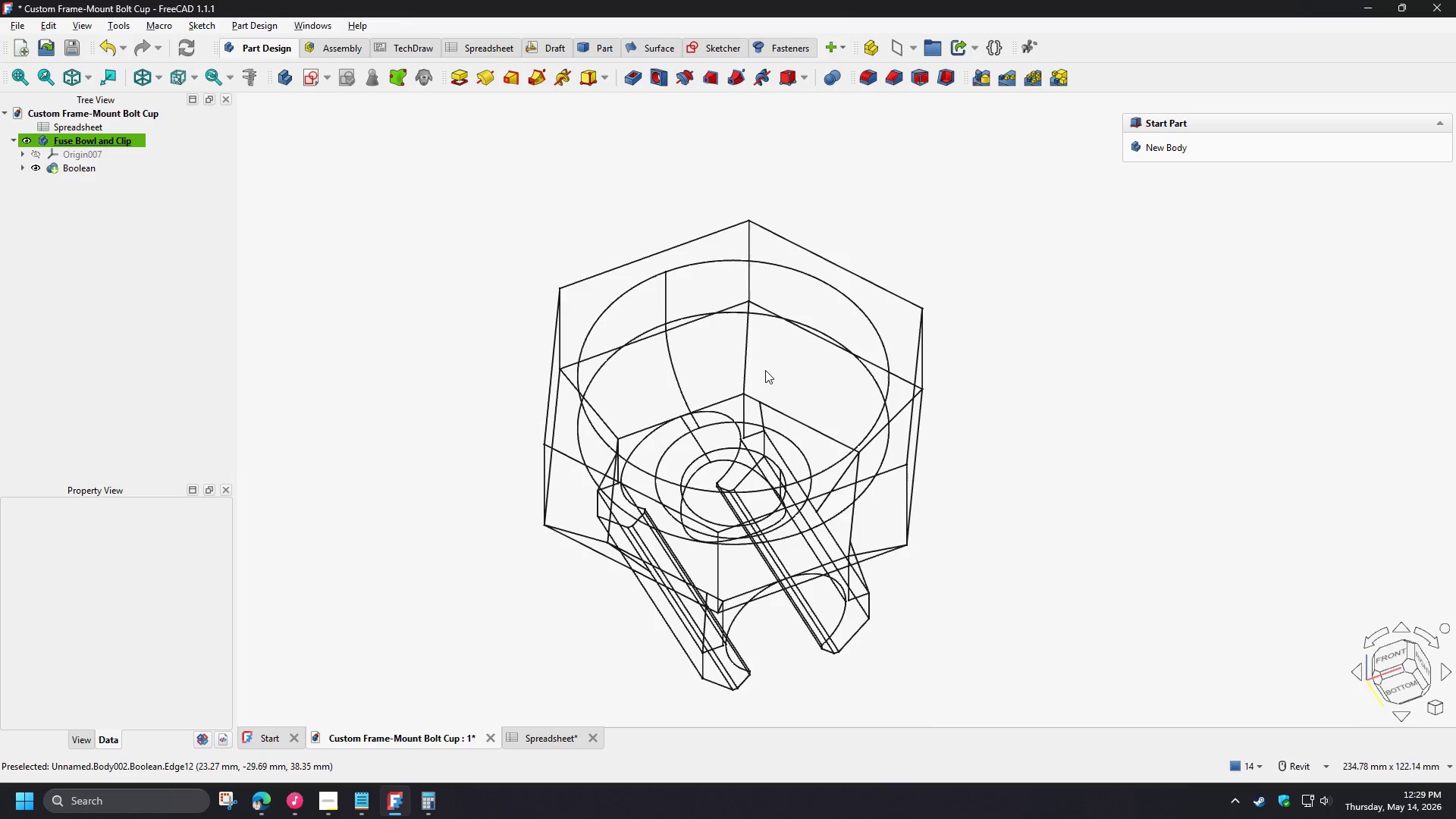 
hold_key(key=ShiftLeft, duration=1.5)
 